 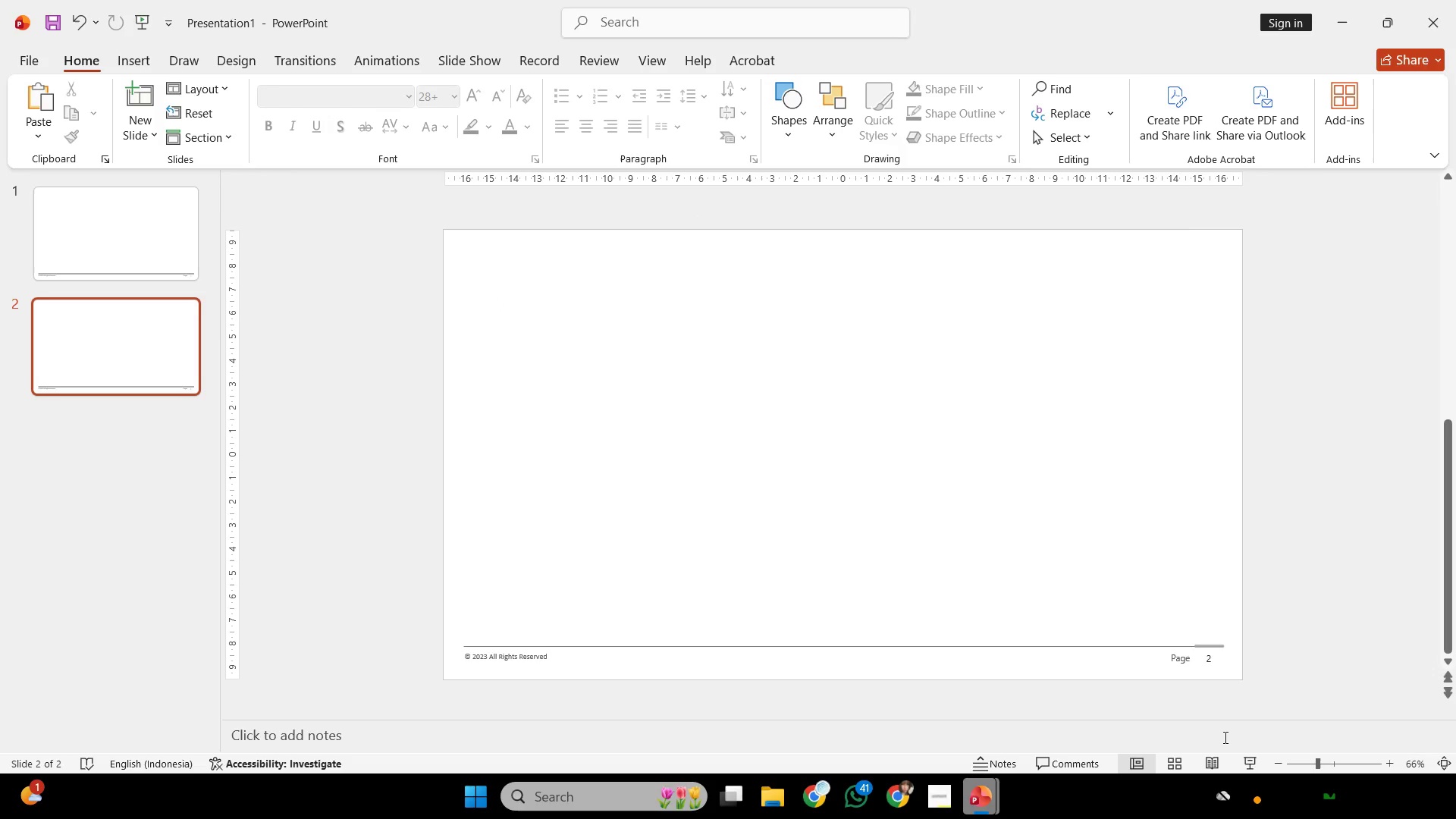 
key(Control+V)
 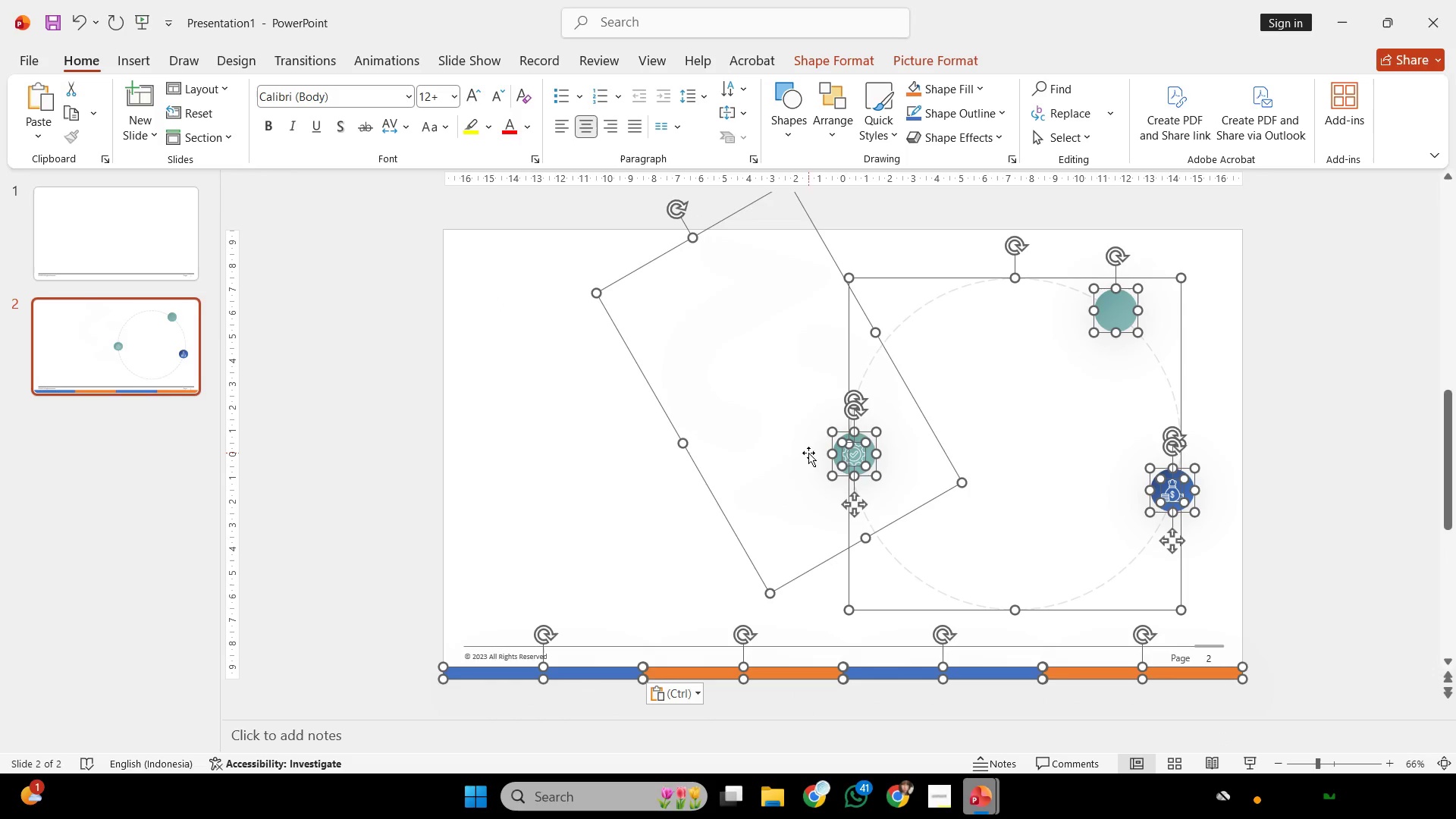 
left_click([473, 522])
 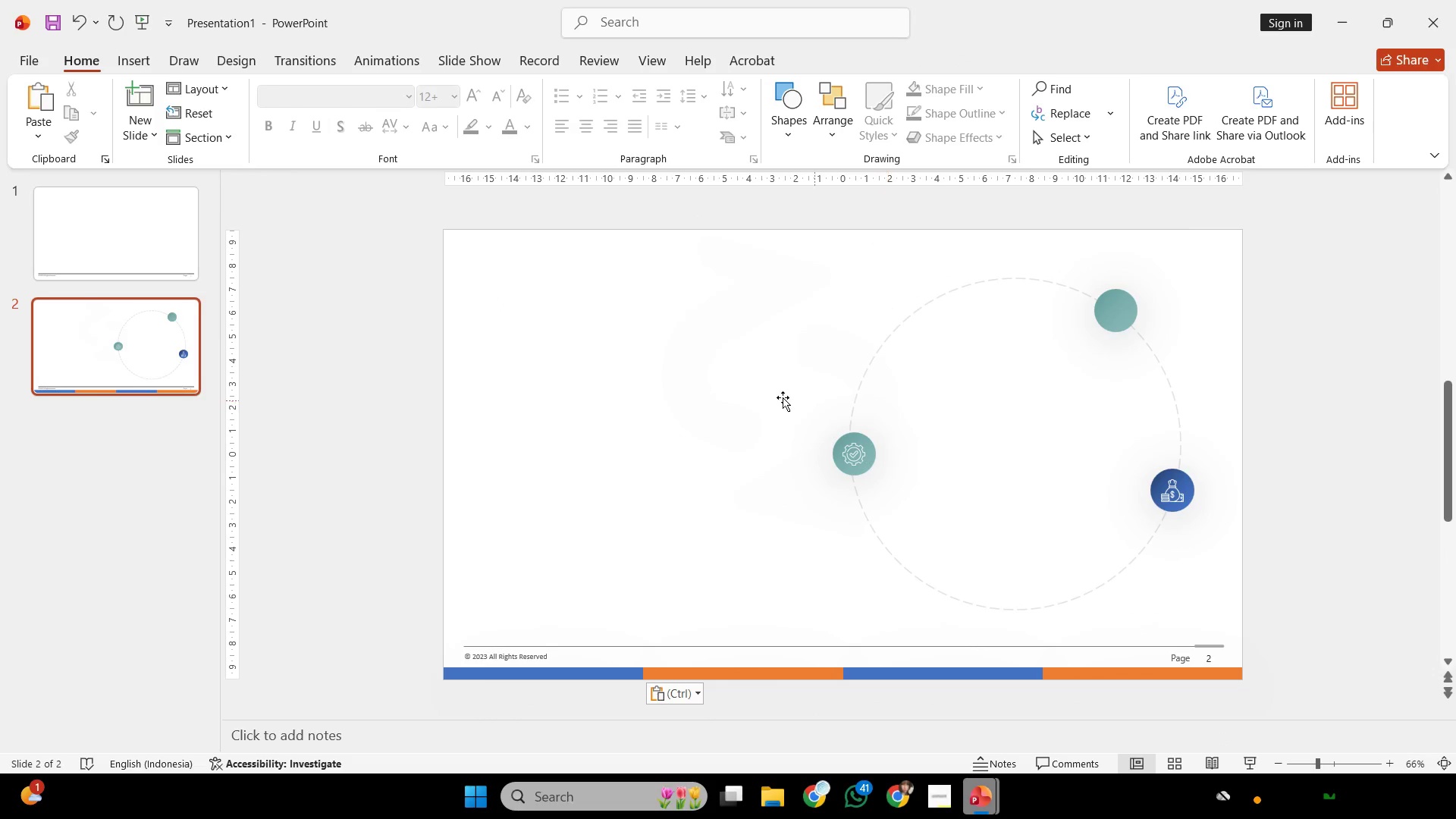 
left_click([724, 391])
 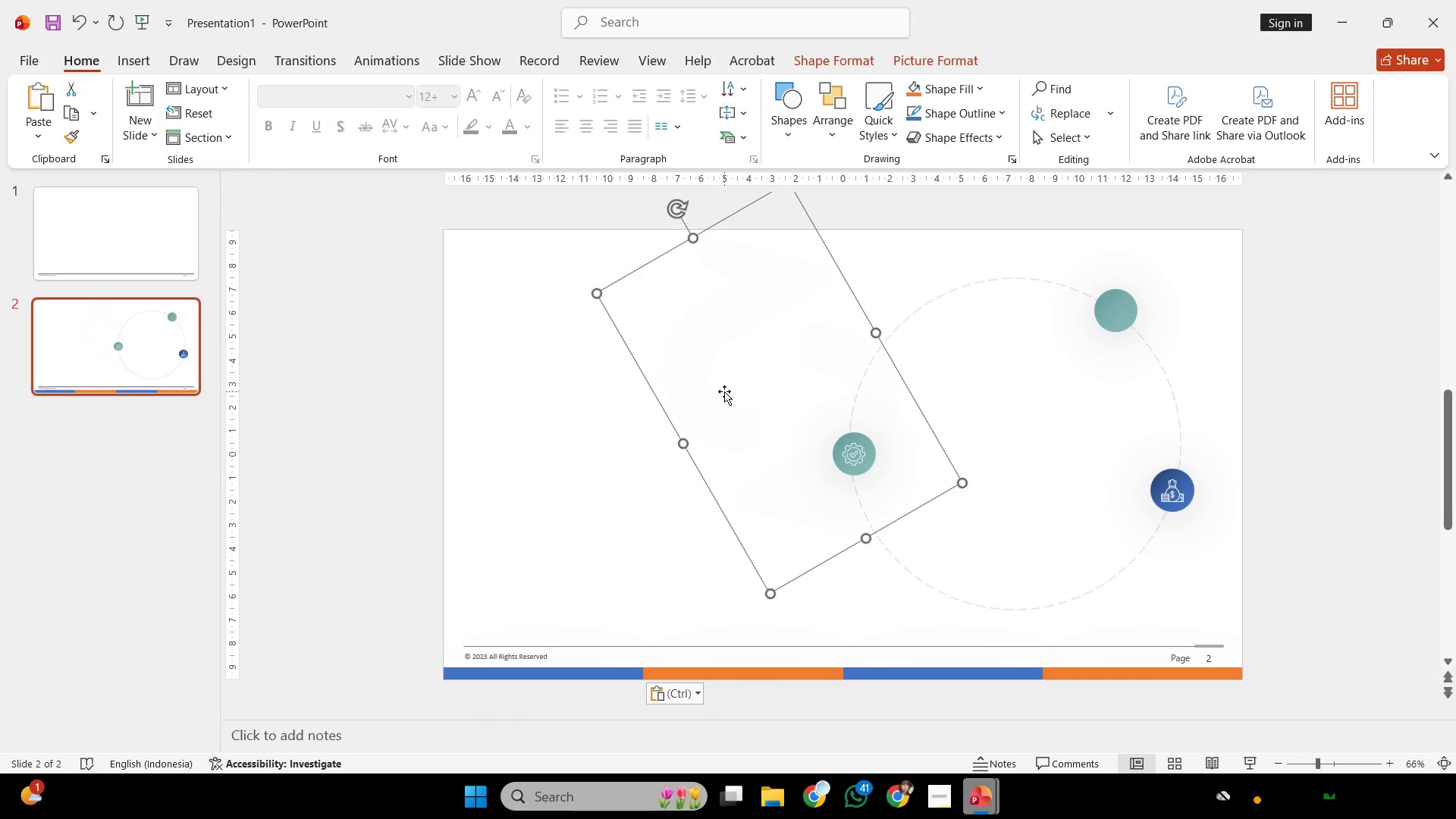 
hold_key(key=ShiftLeft, duration=1.36)
left_click_drag(start_coordinate=[729, 381], to_coordinate=[670, 387])
 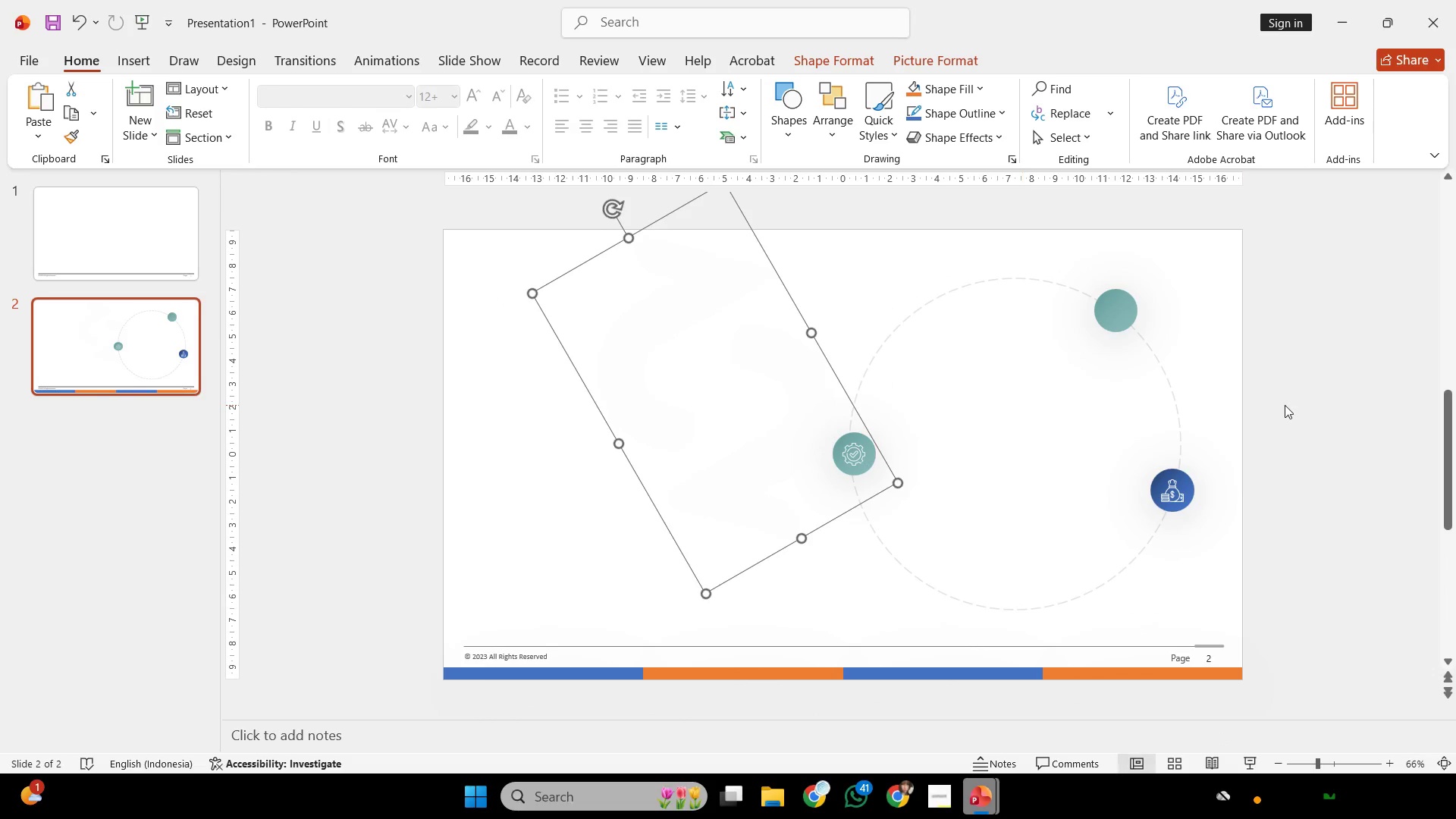 
left_click([1285, 405])
 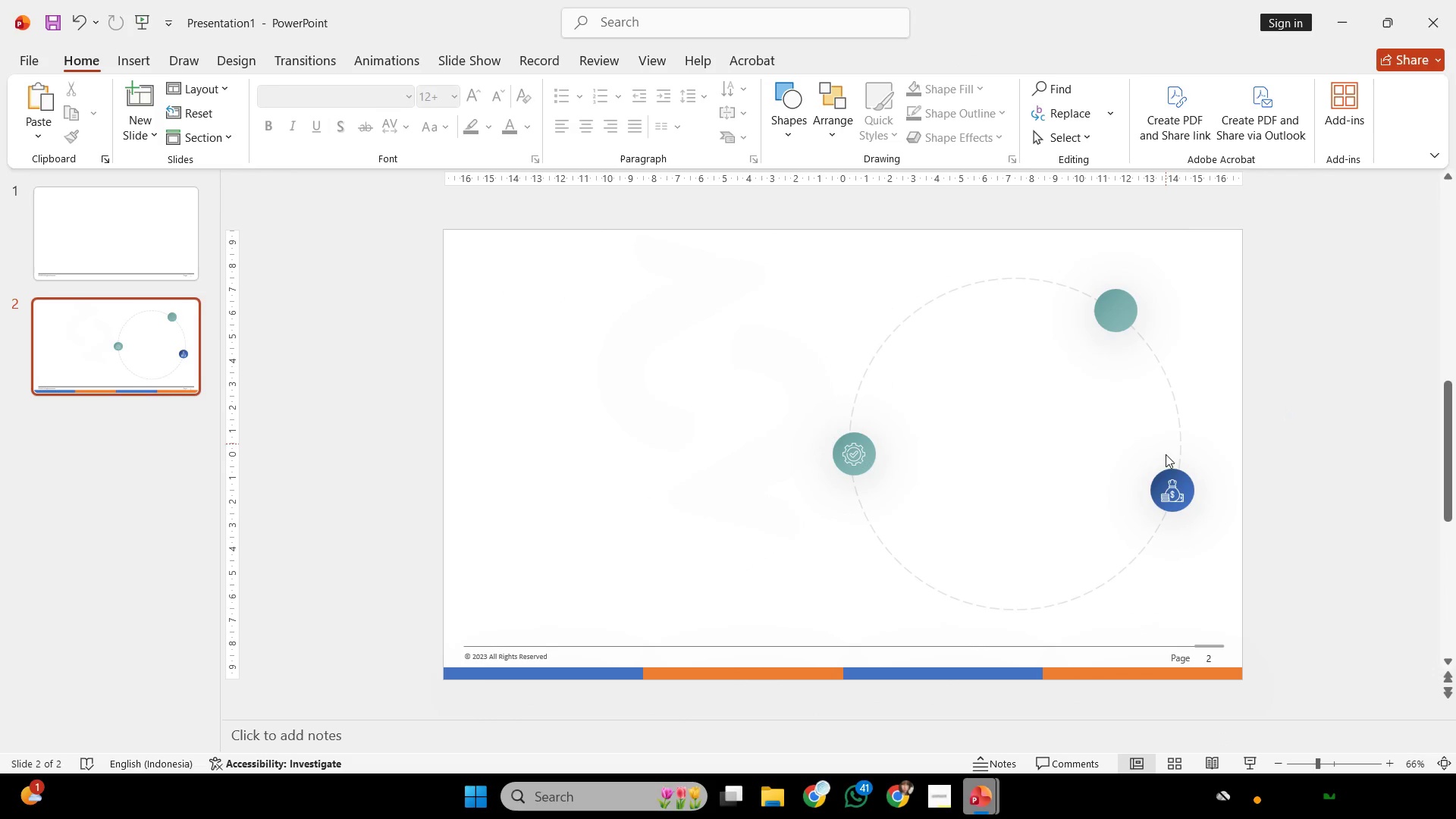 
left_click([1171, 494])
 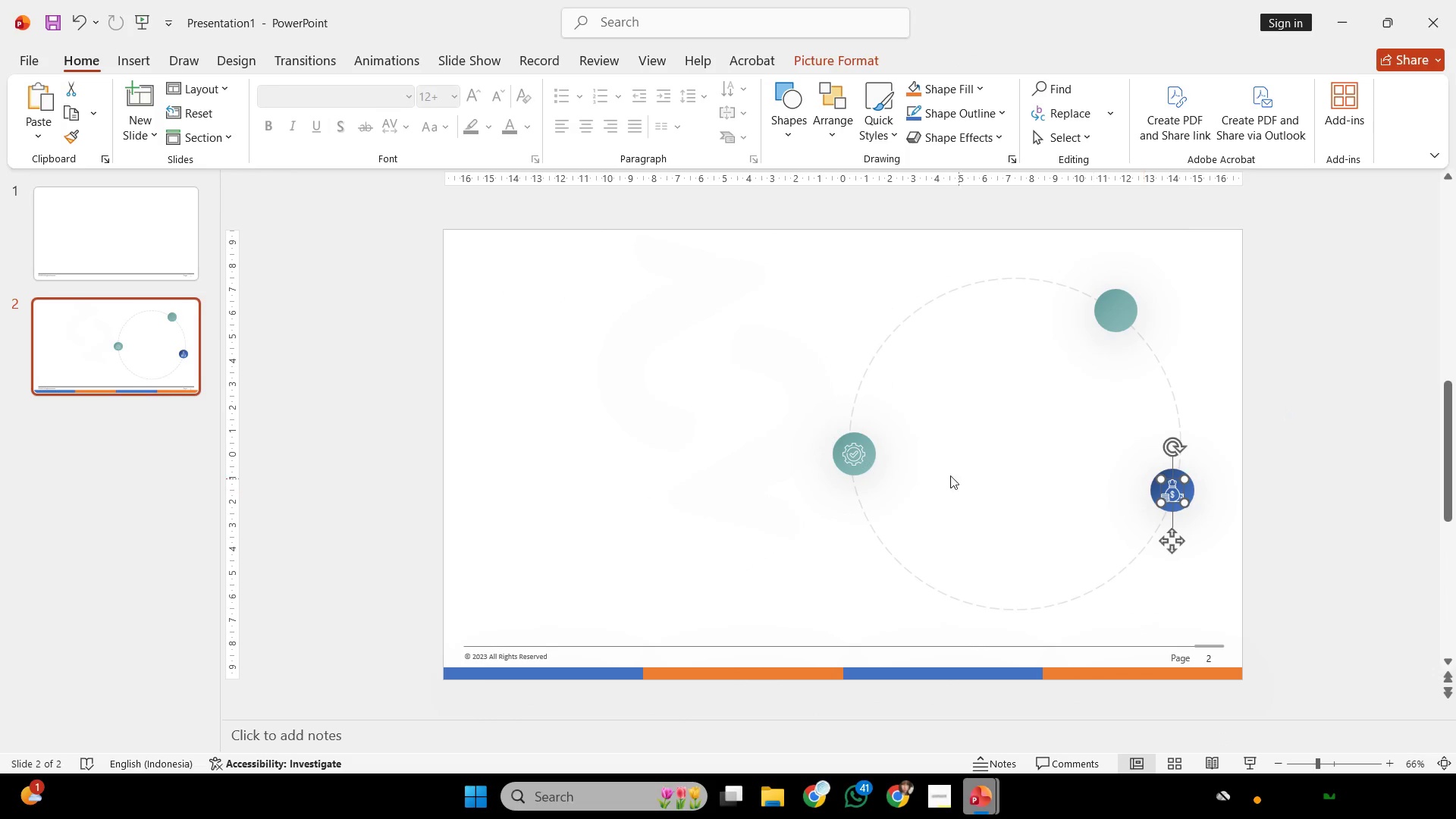 
hold_key(key=ShiftLeft, duration=0.81)
 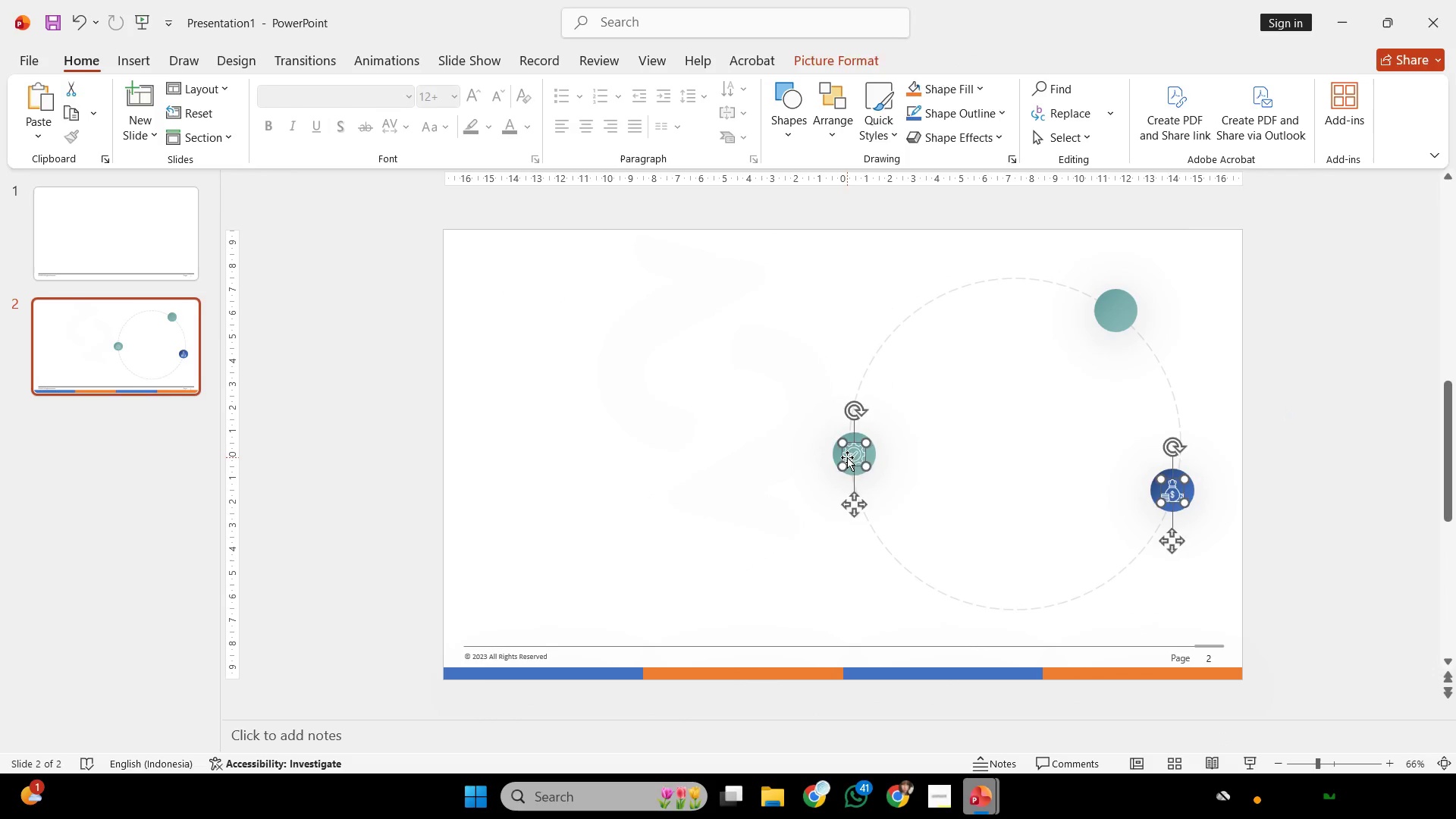 
key(Backspace)
 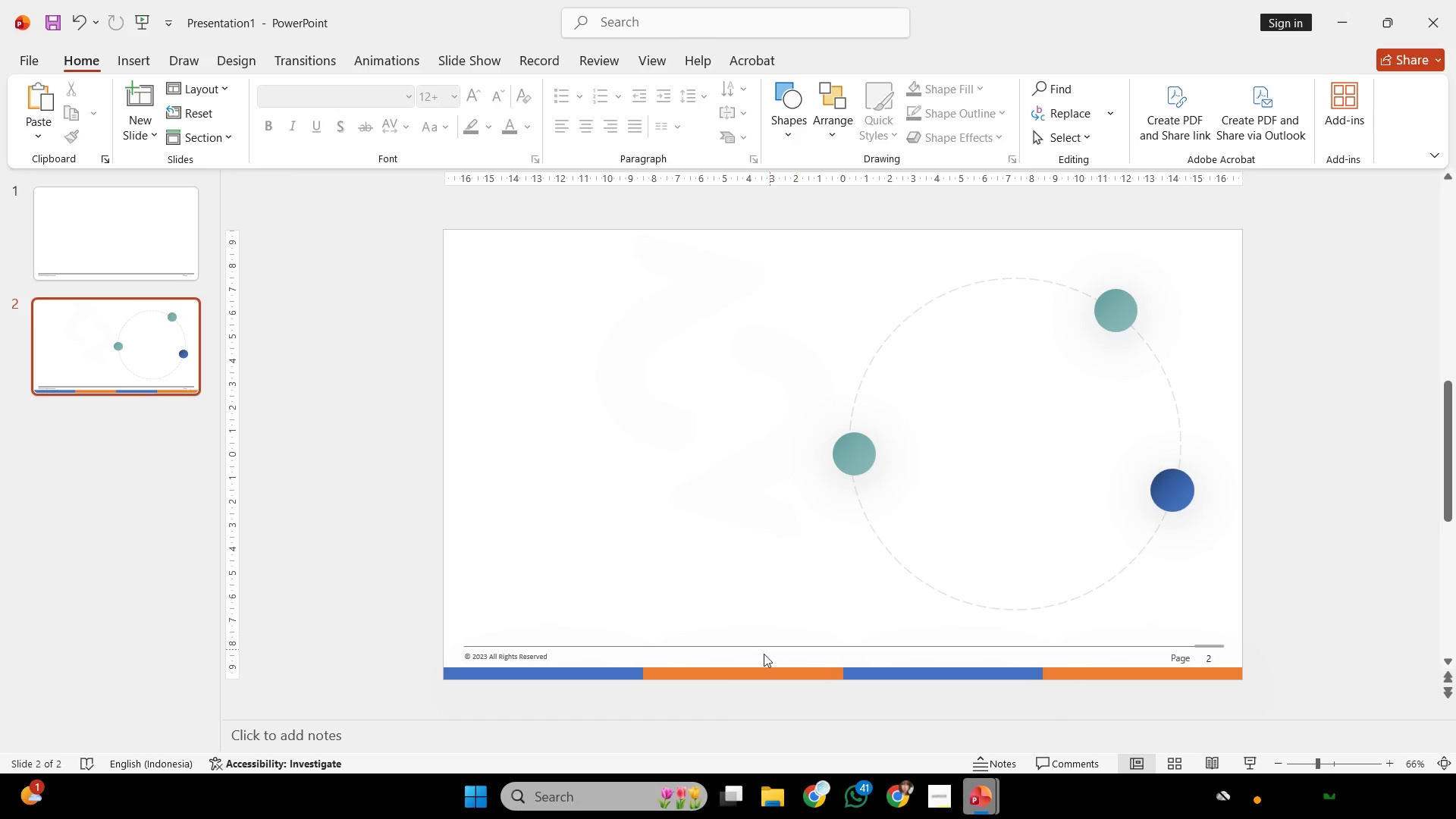 
left_click([749, 518])
 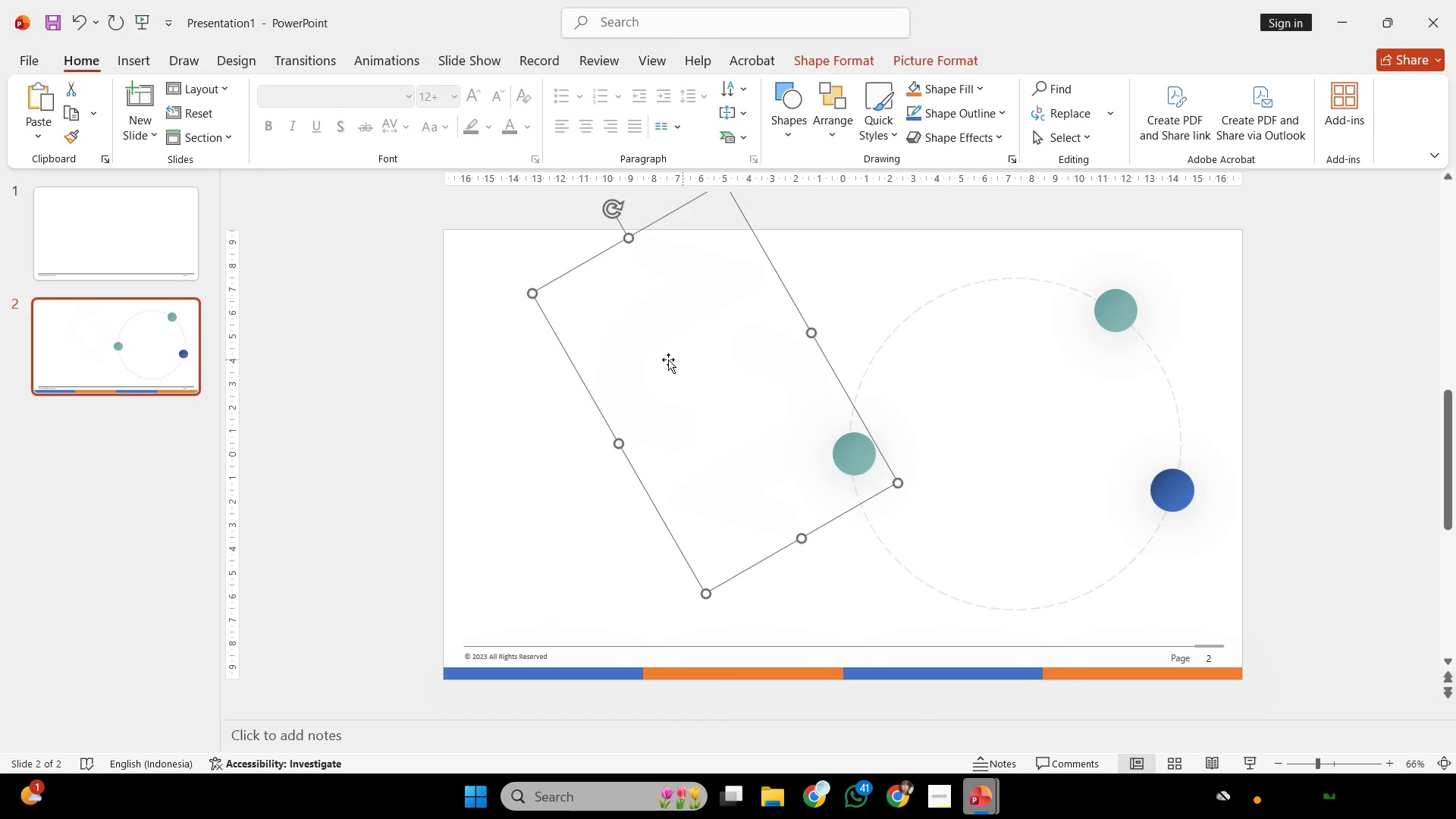 
left_click([511, 364])
 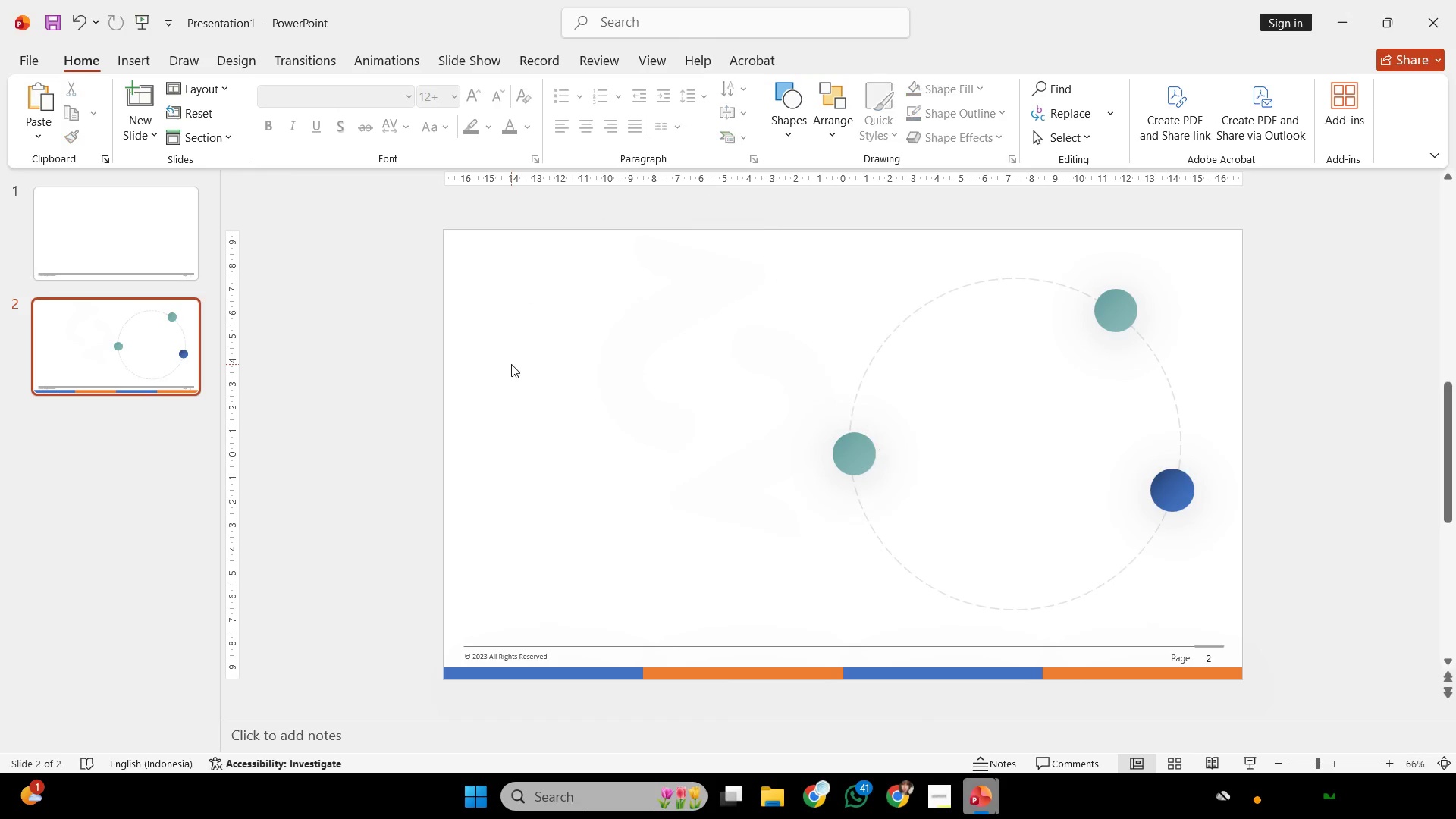 
right_click([511, 364])
 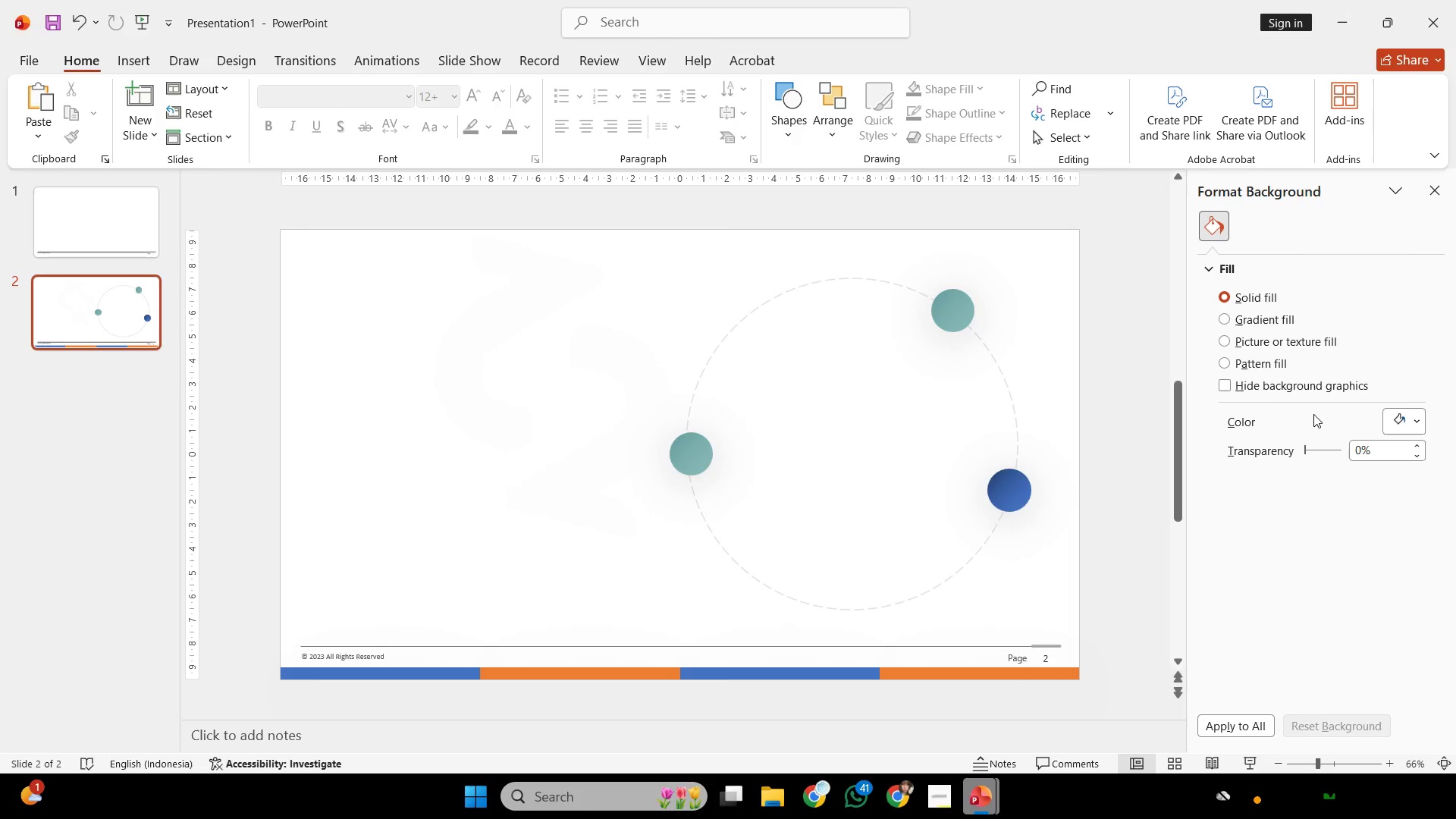 
left_click([1247, 388])
 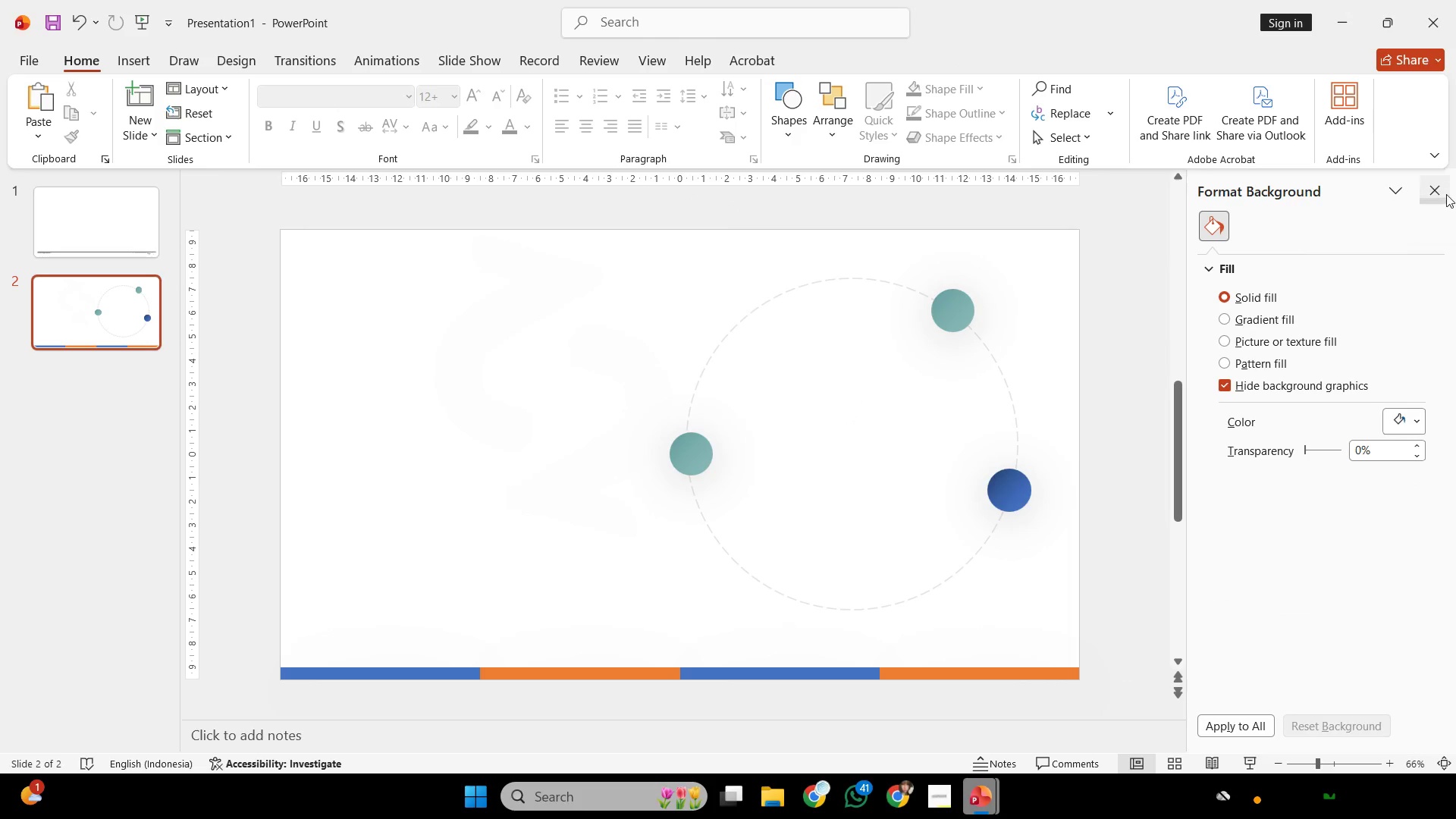 
double_click([1316, 347])
 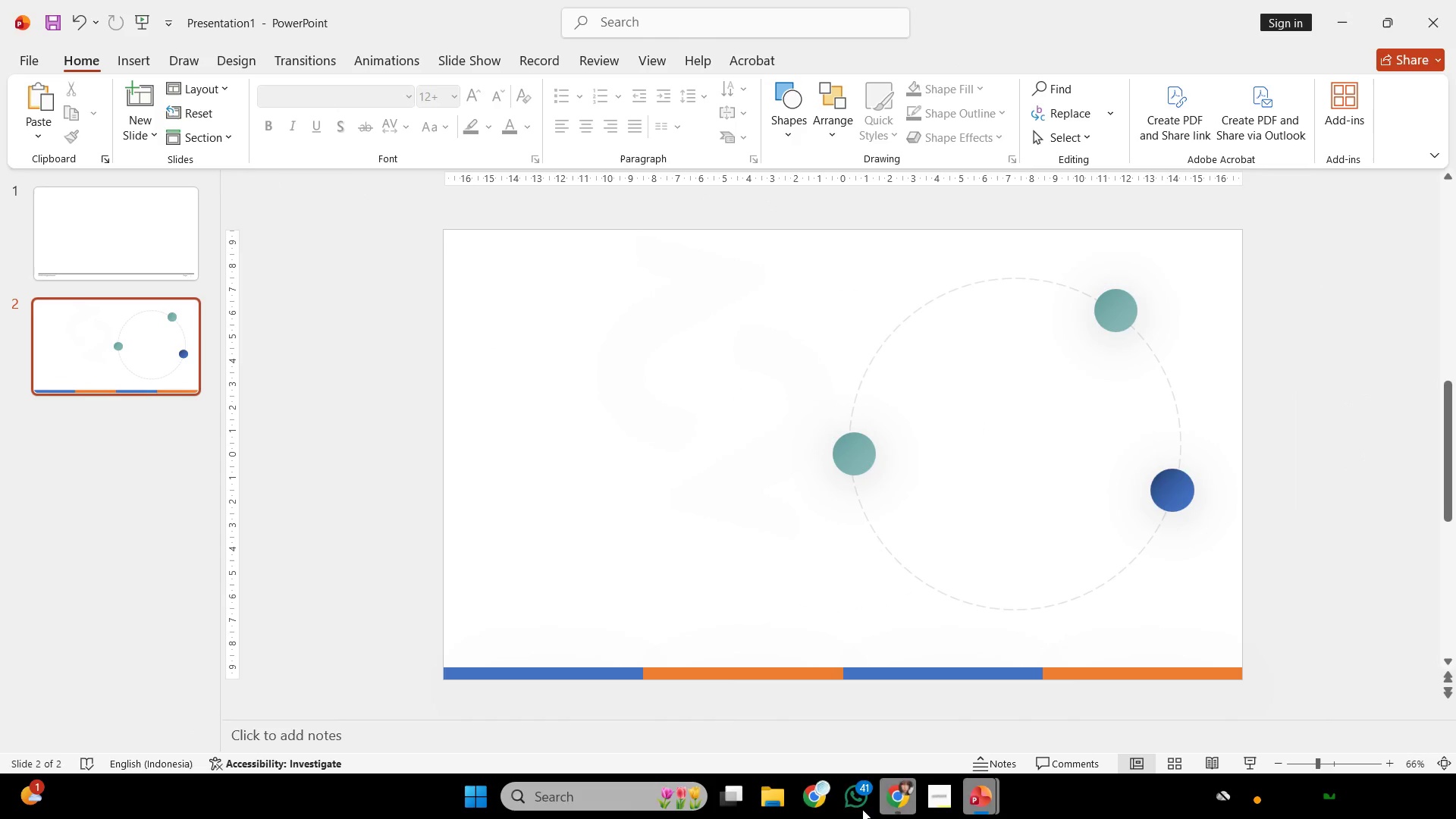 
left_click([799, 805])
 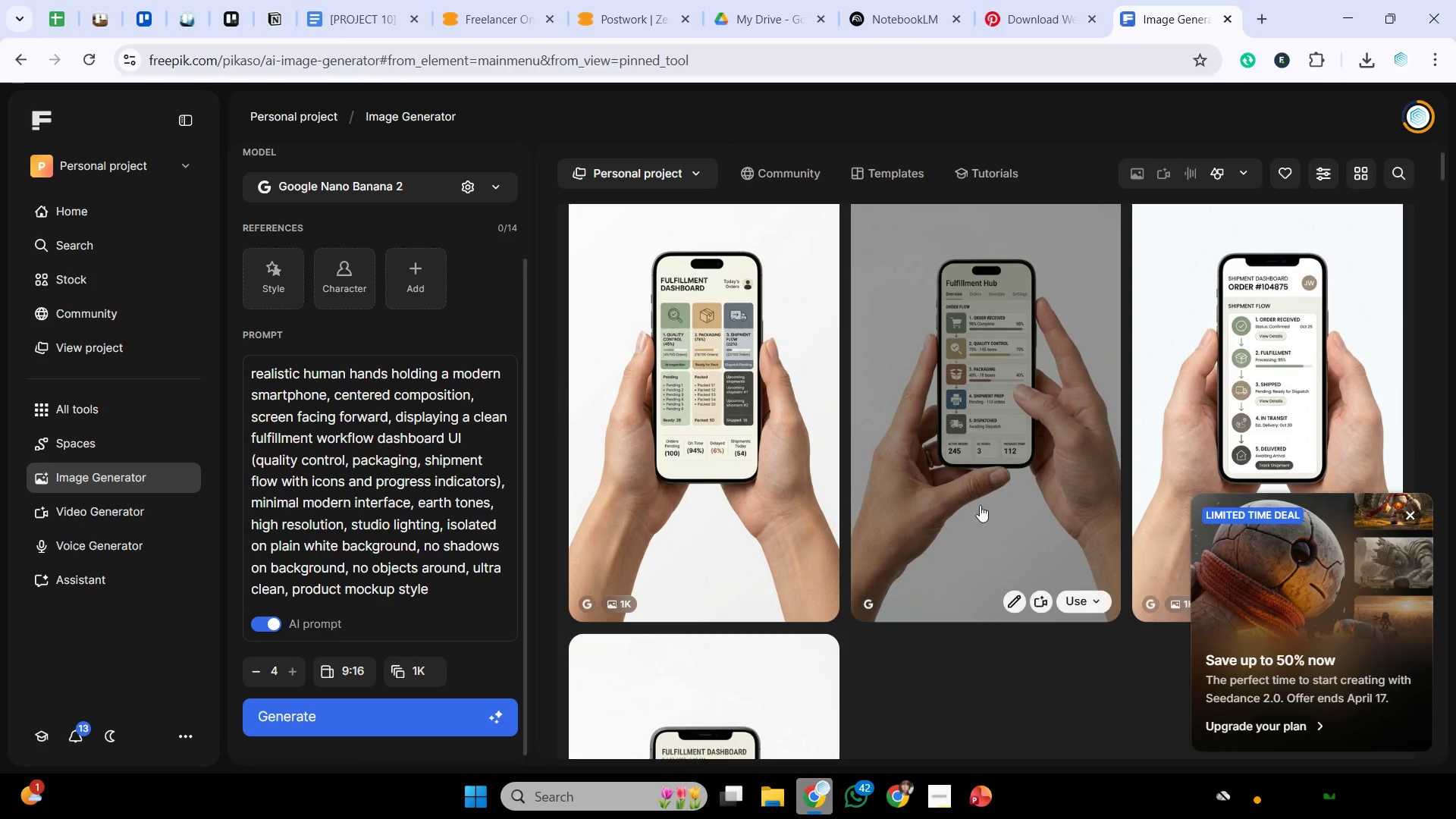 
scroll: coordinate [1078, 556], scroll_direction: down, amount: 1.0
 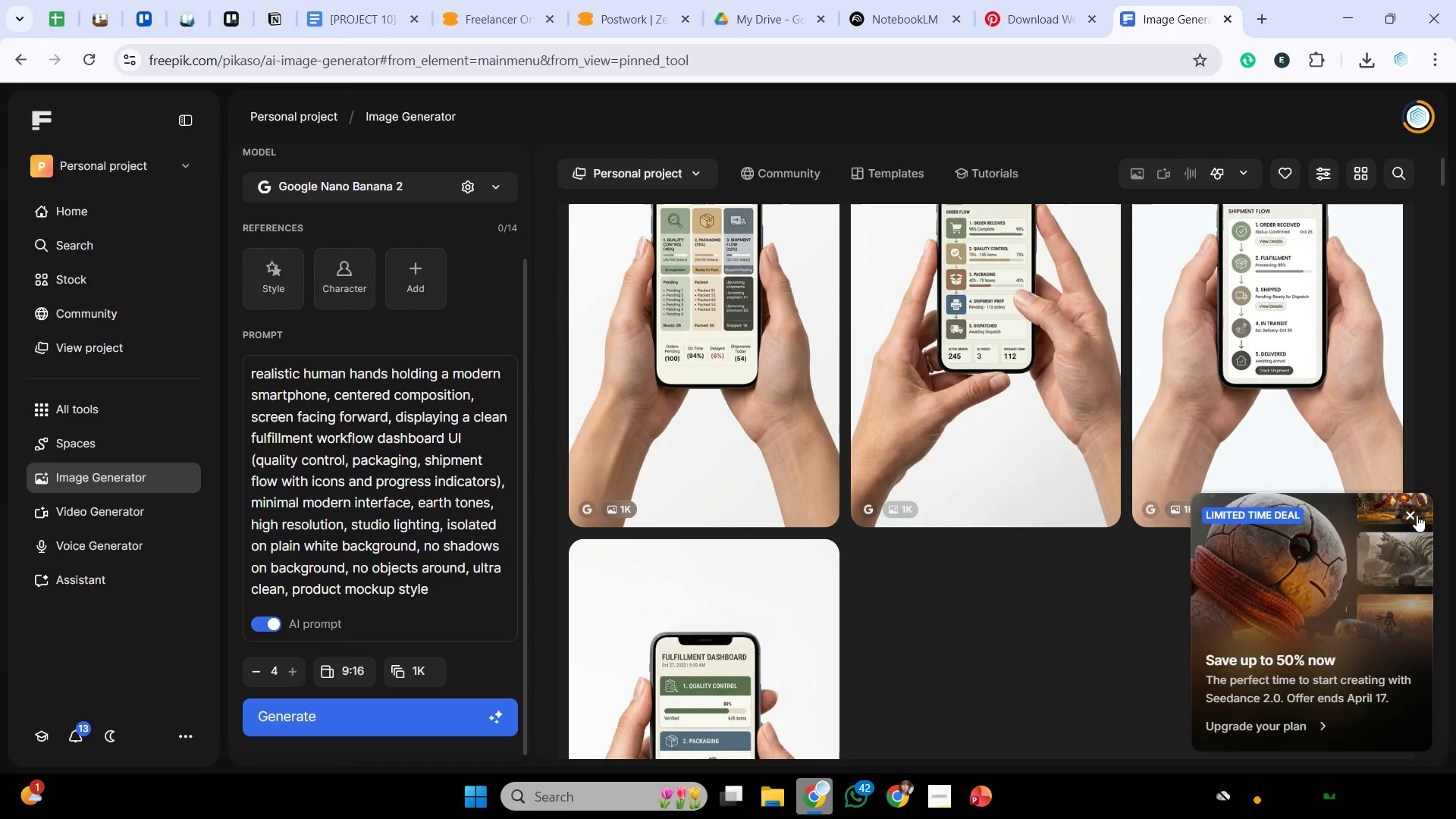 
left_click([1412, 512])
 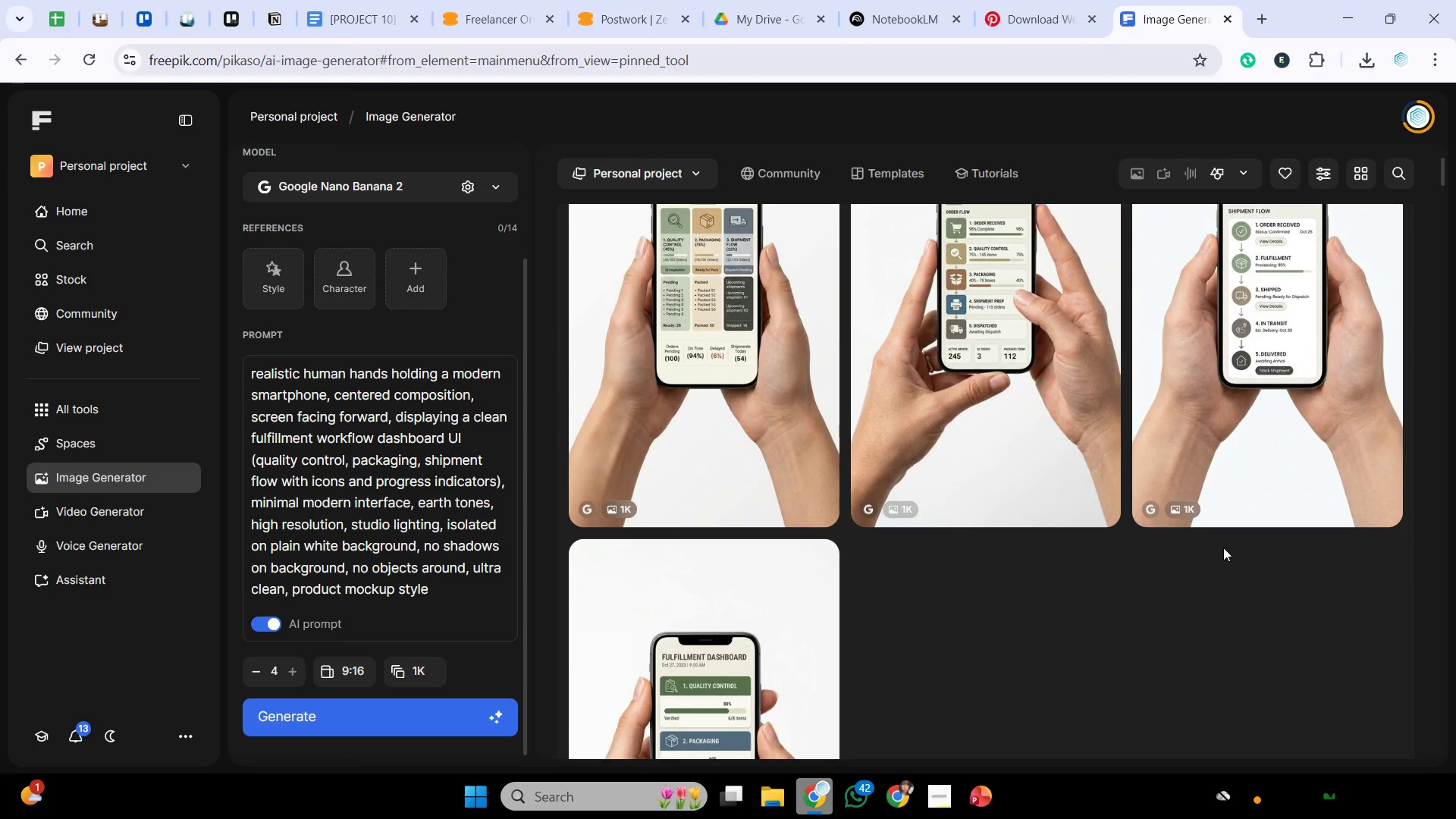 
scroll: coordinate [1093, 557], scroll_direction: down, amount: 2.0
 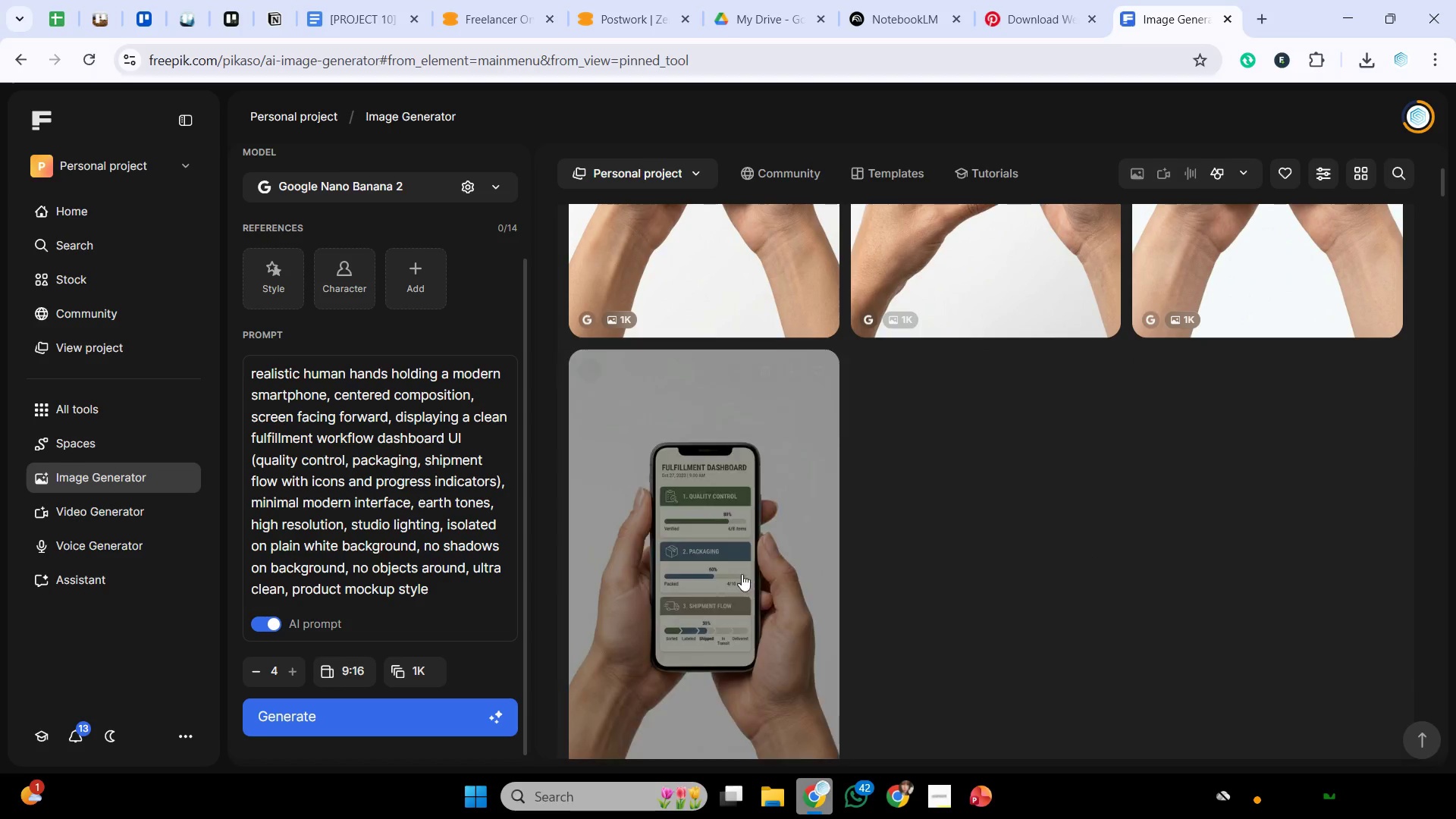 
left_click([722, 573])
 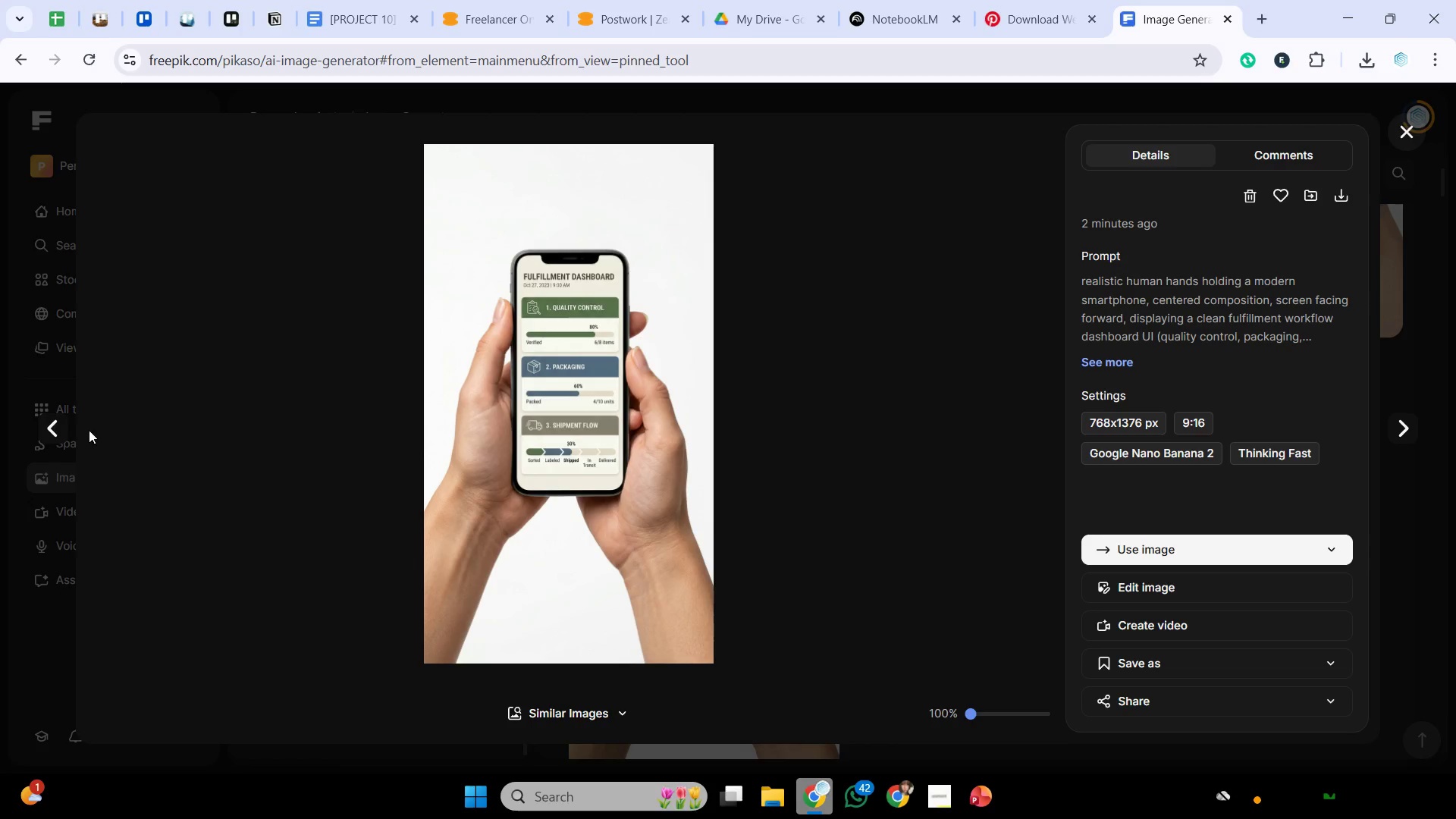 
left_click([61, 426])
 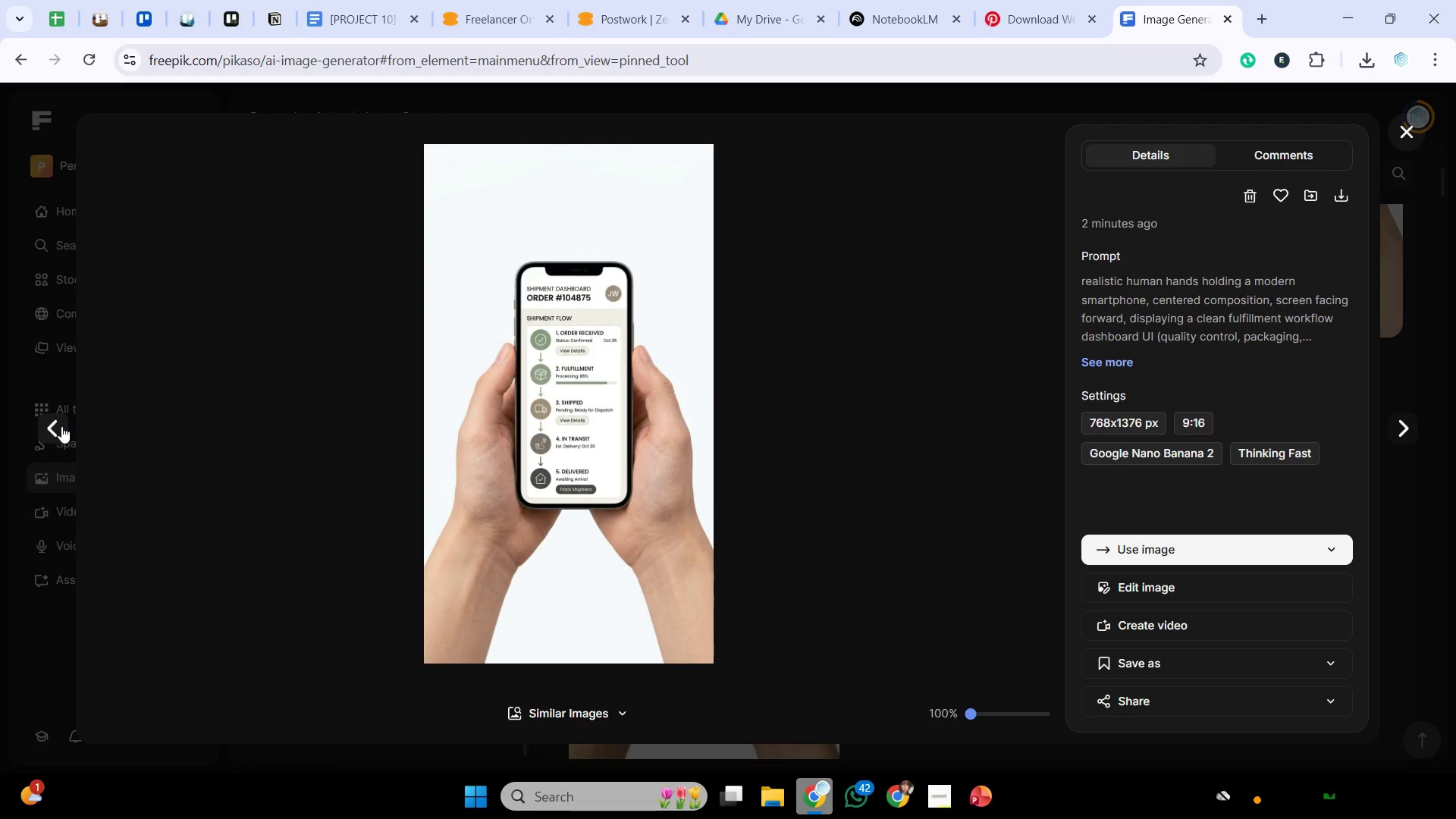 
left_click([61, 426])
 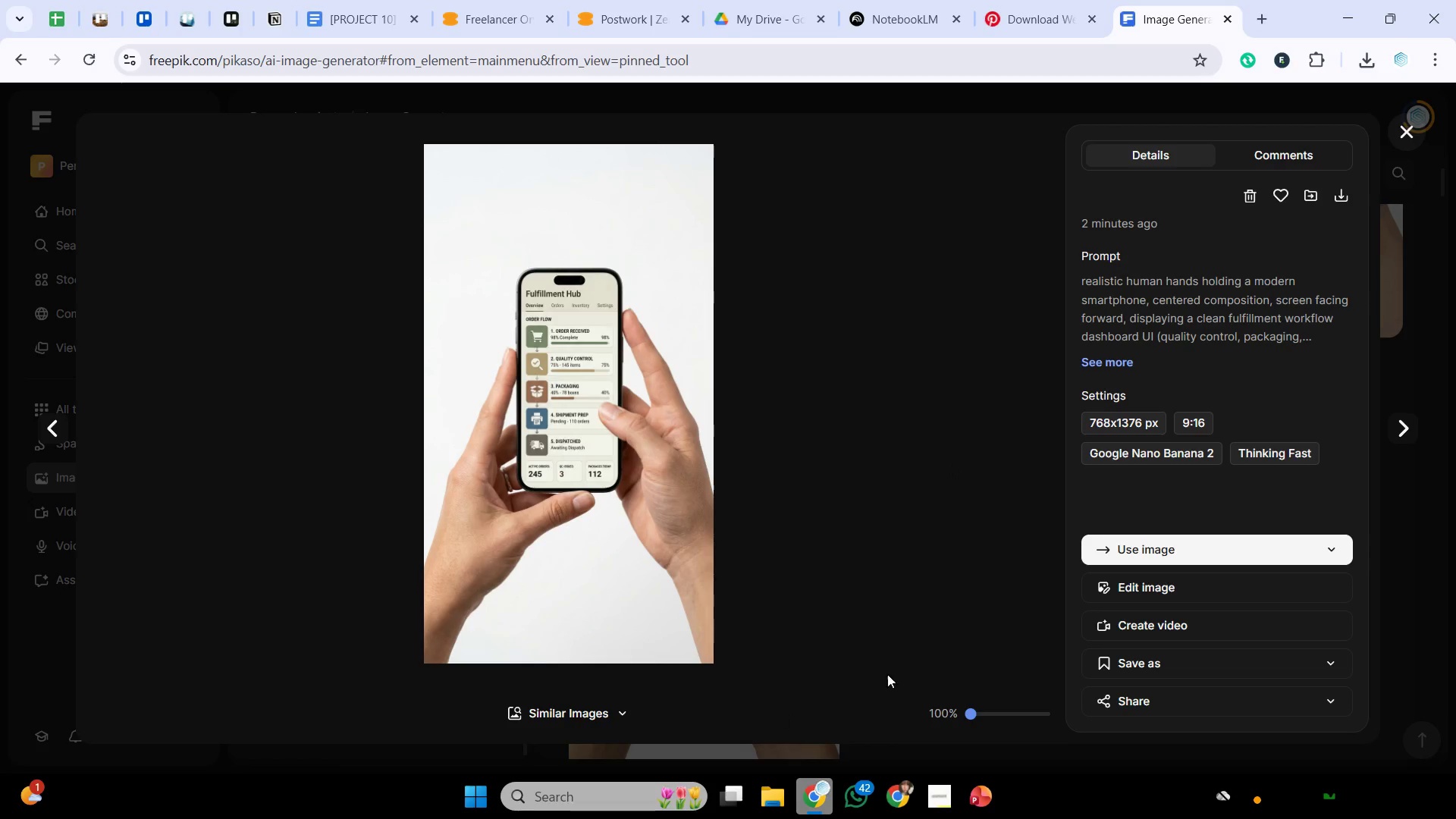 
wait(6.67)
 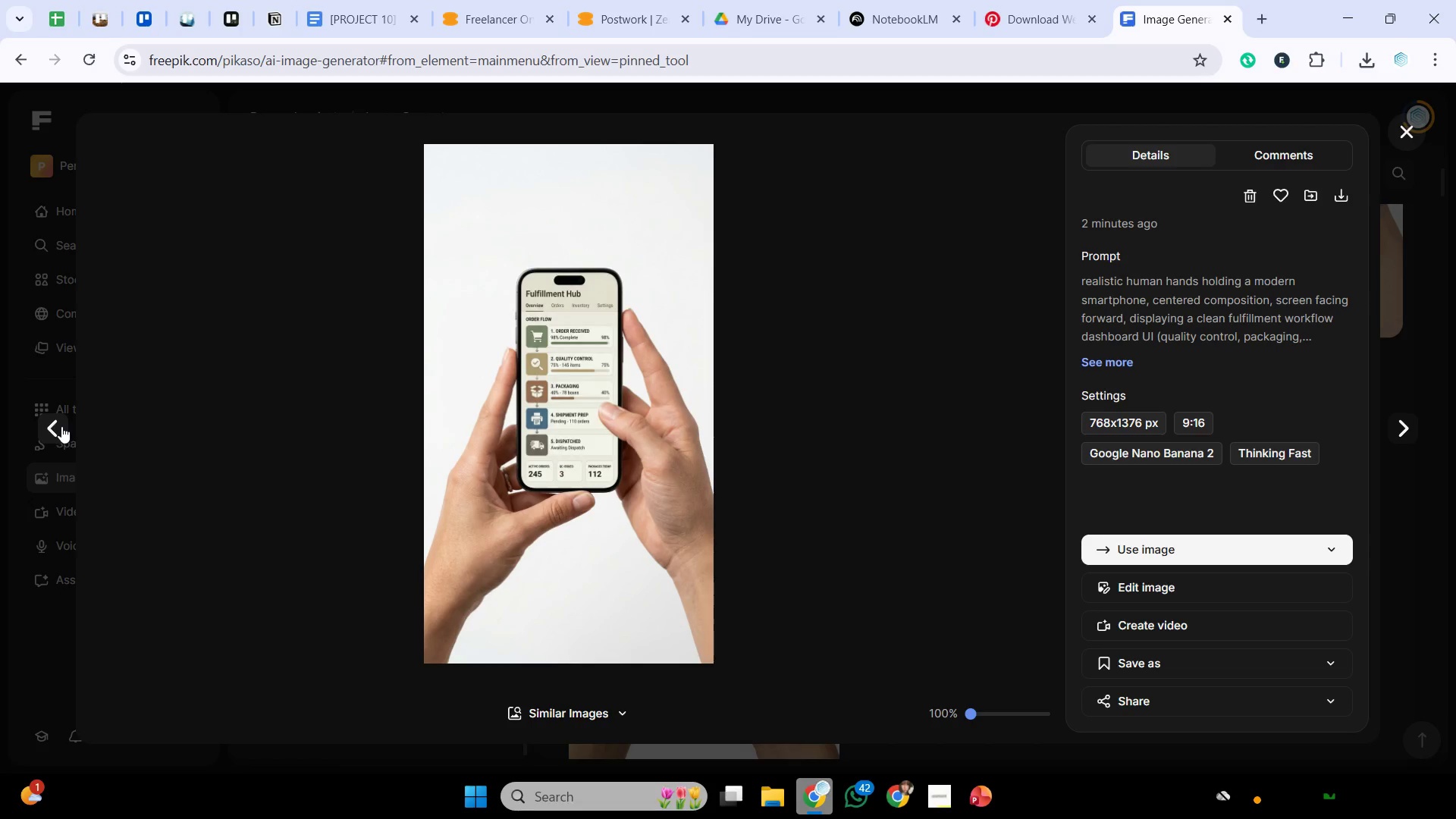 
left_click([1190, 600])
 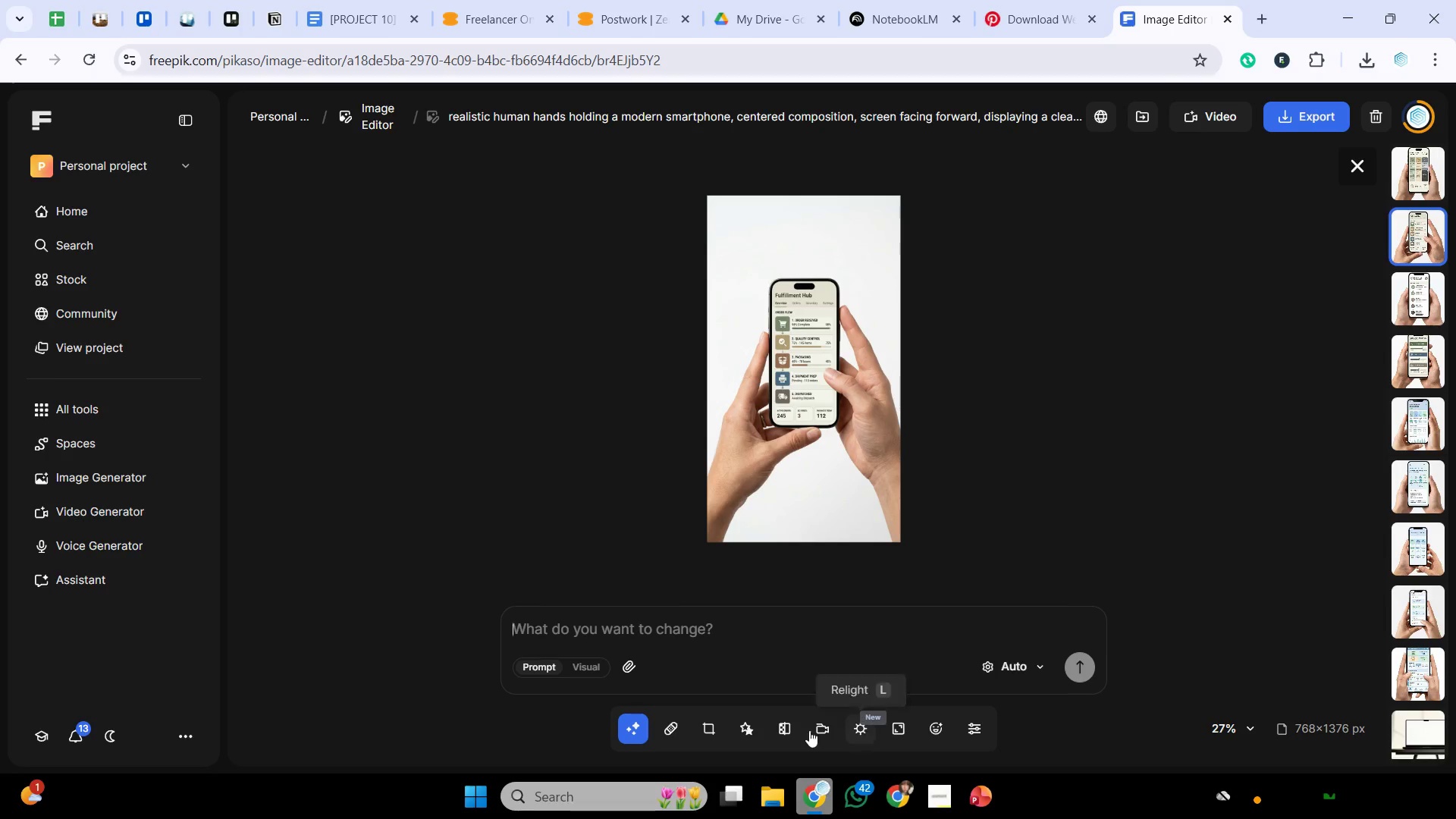 
left_click([767, 730])
 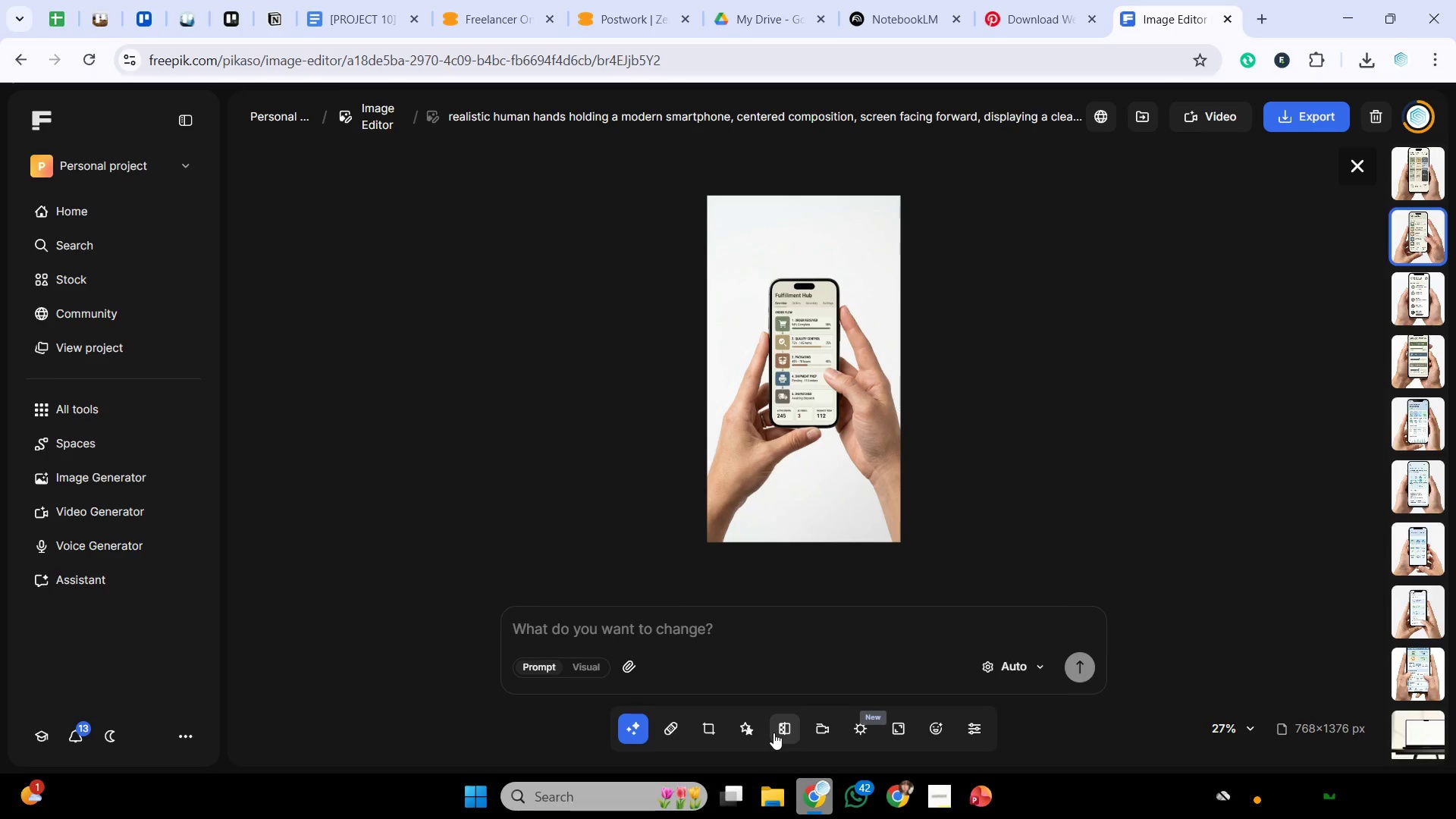 
left_click([774, 733])
 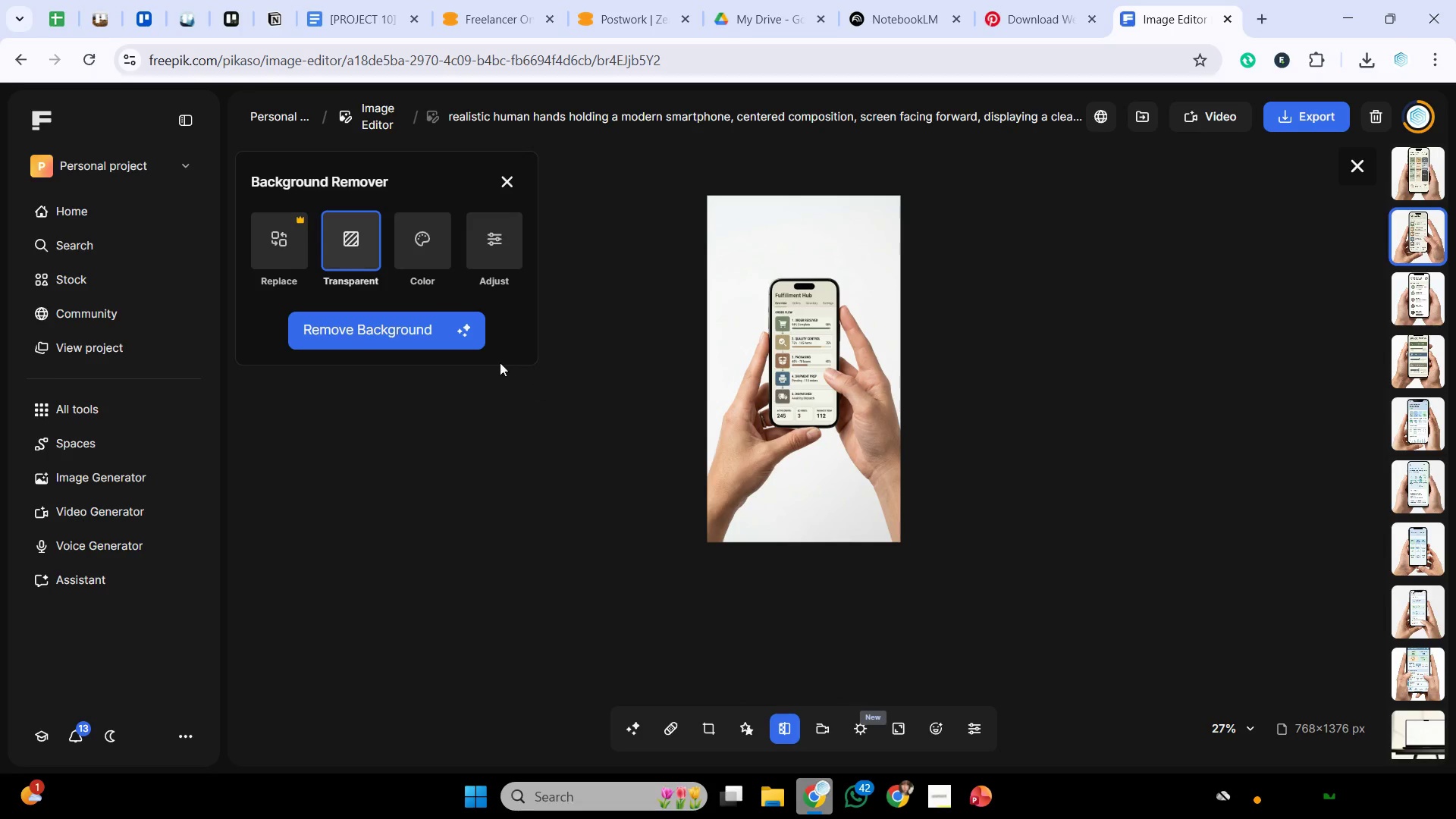 
left_click([443, 340])
 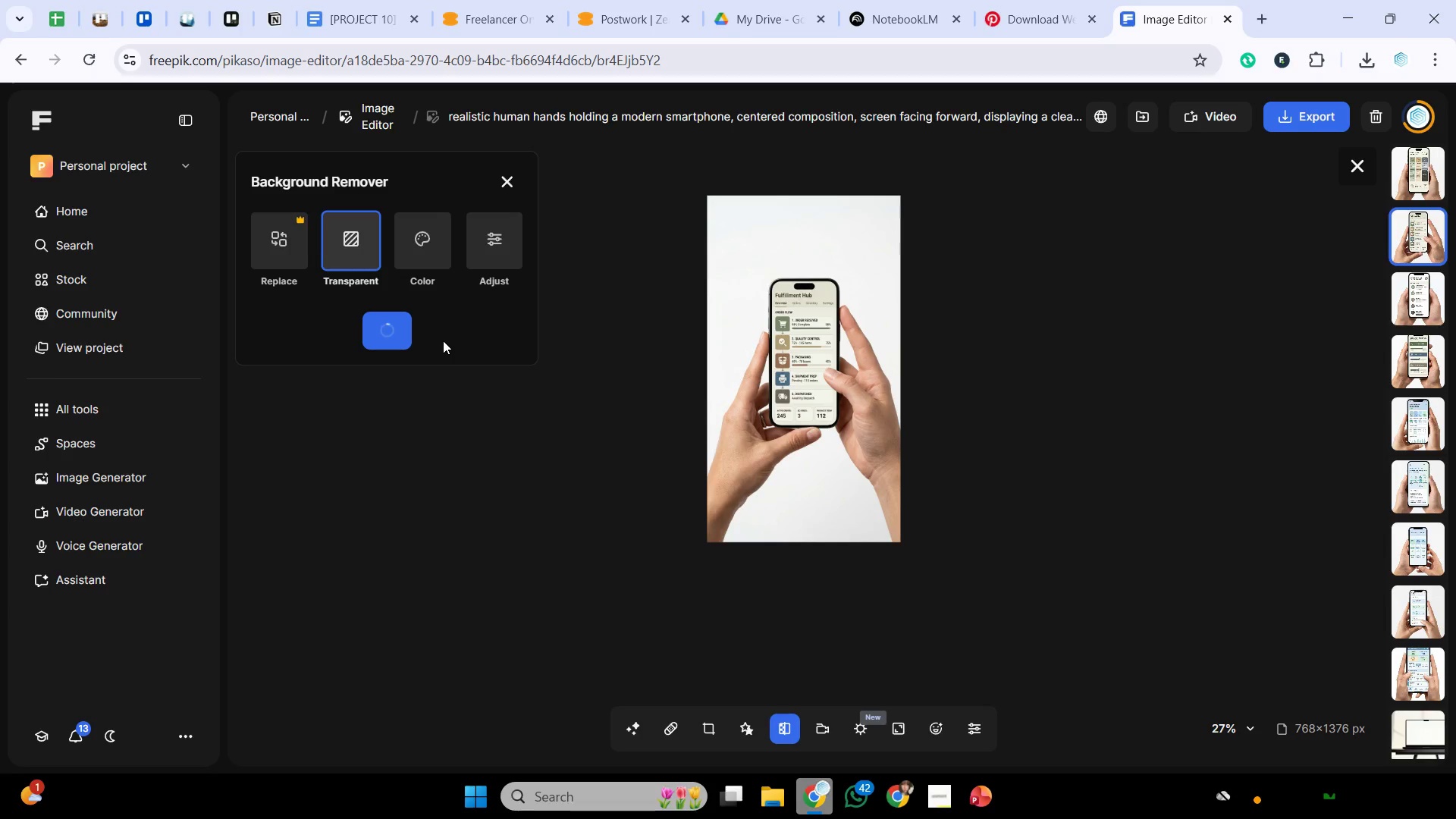 
wait(11.17)
 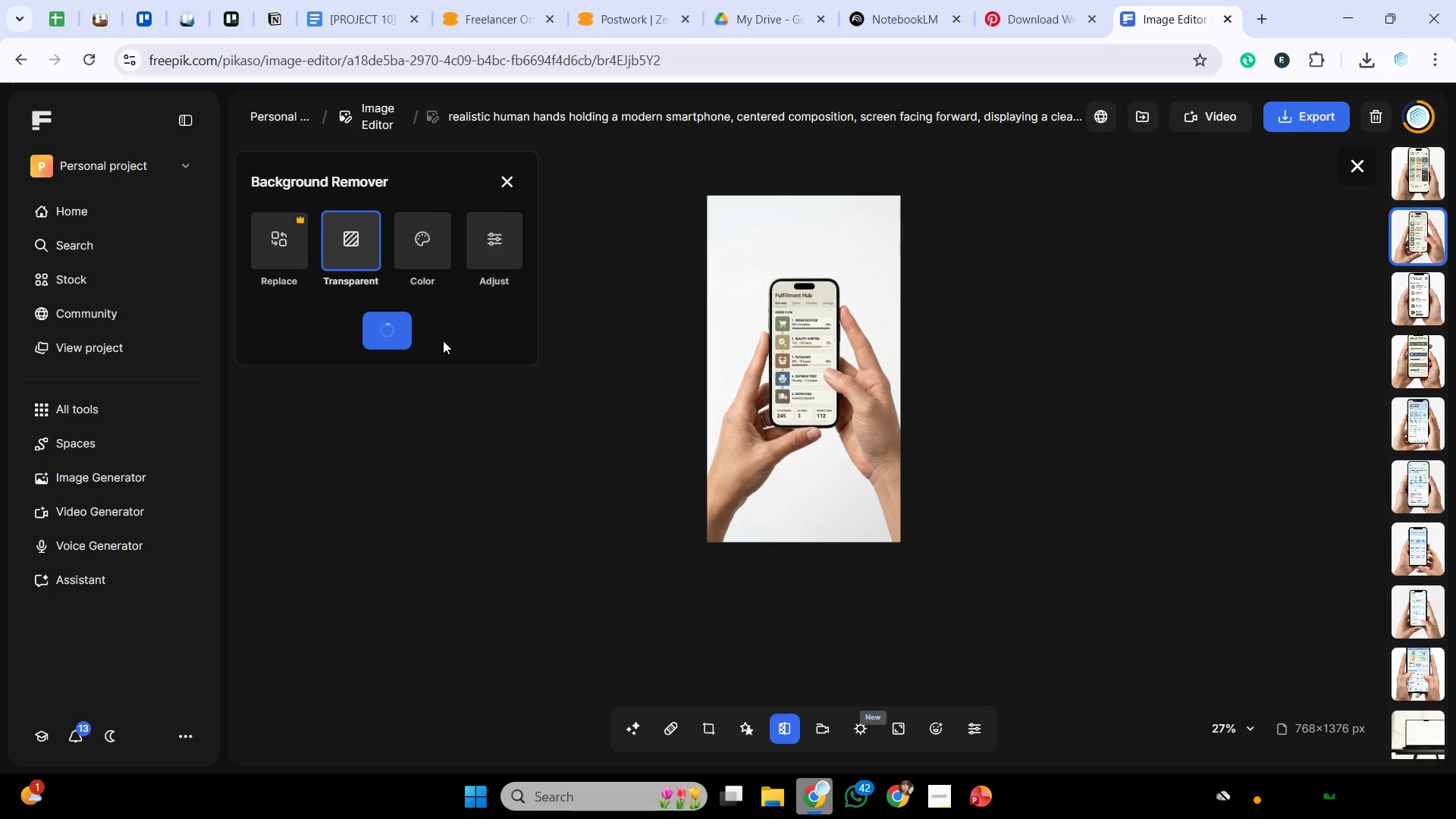 
left_click([821, 741])
 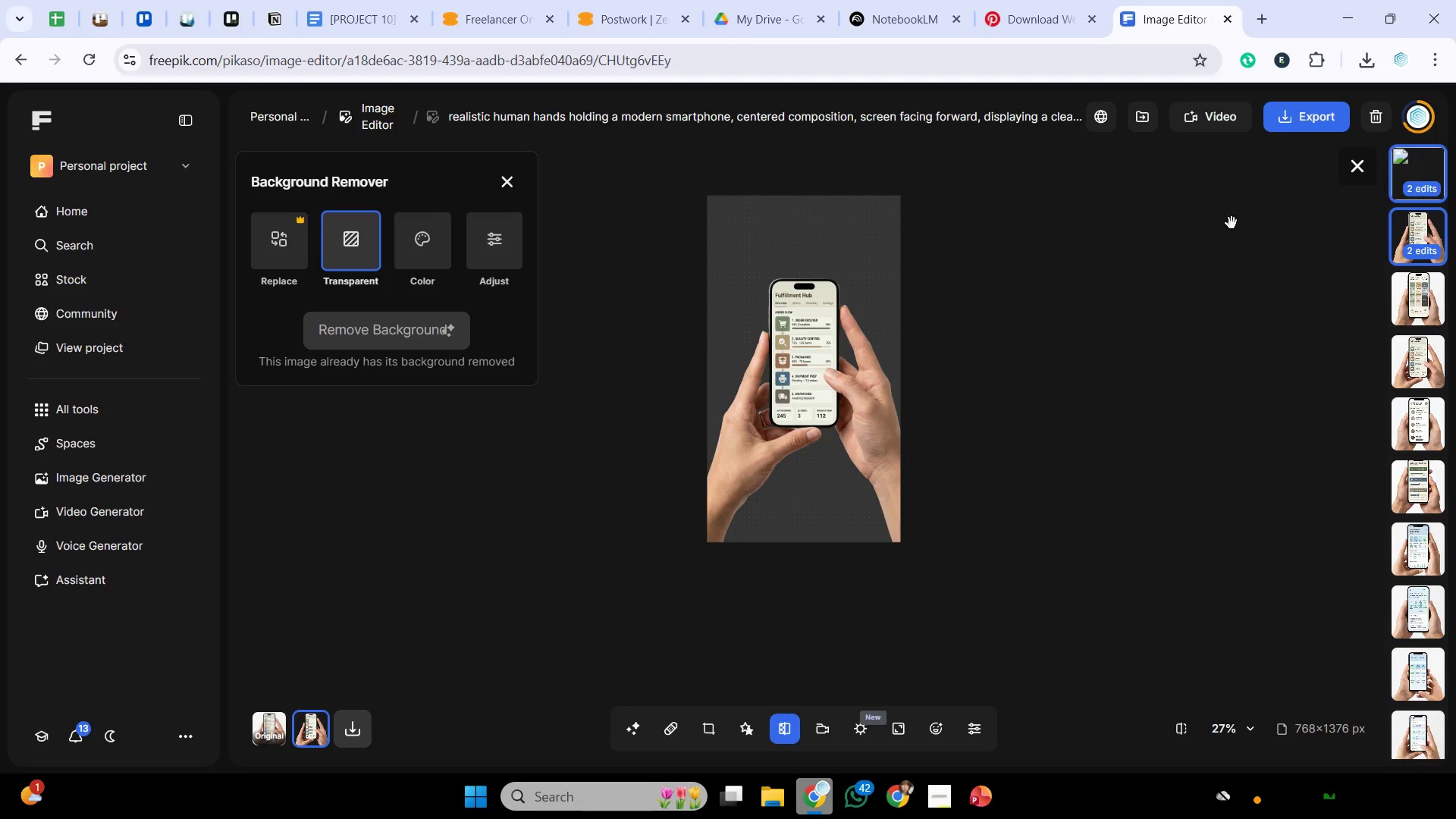 
wait(10.27)
 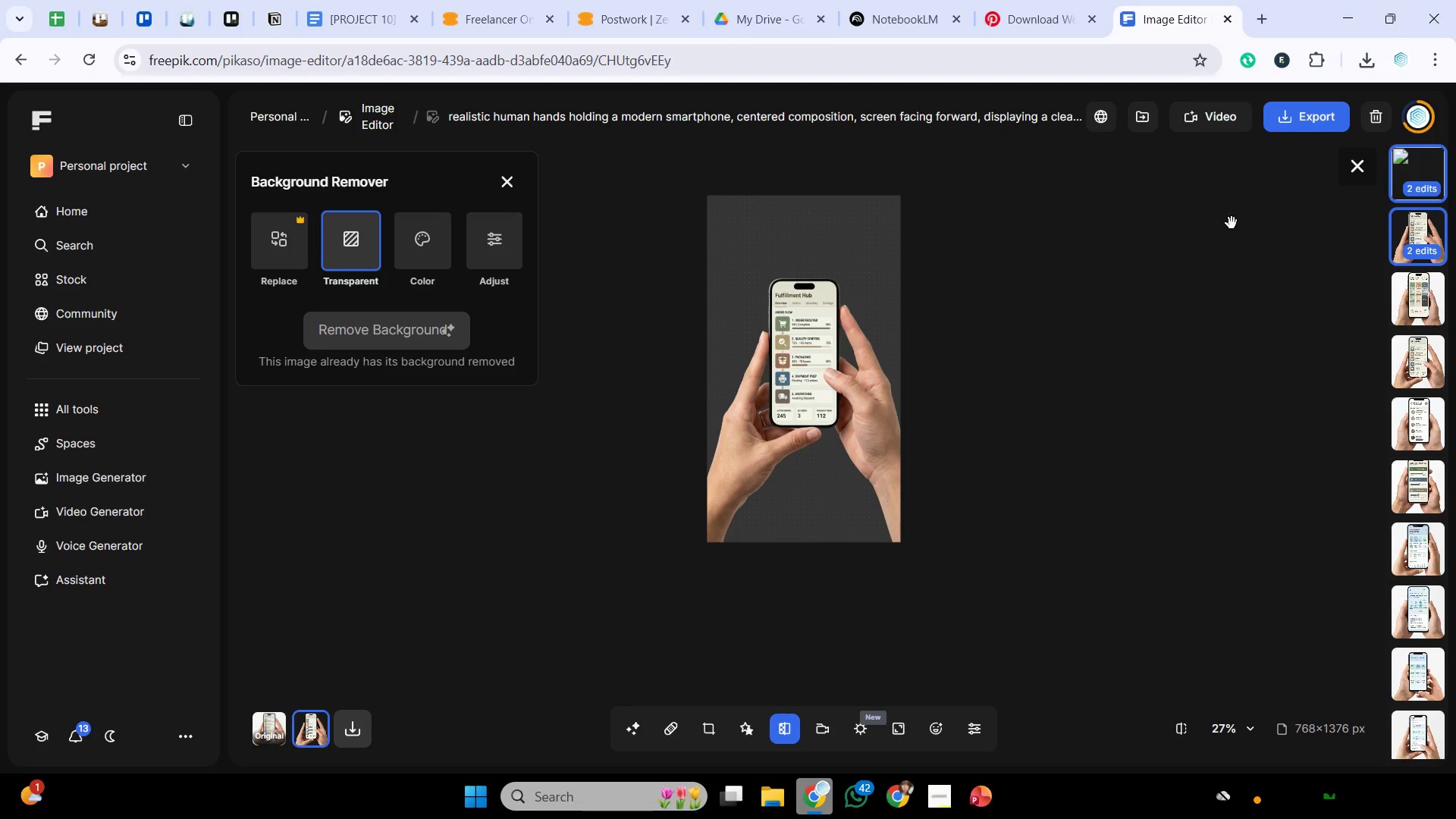 
left_click([1307, 121])
 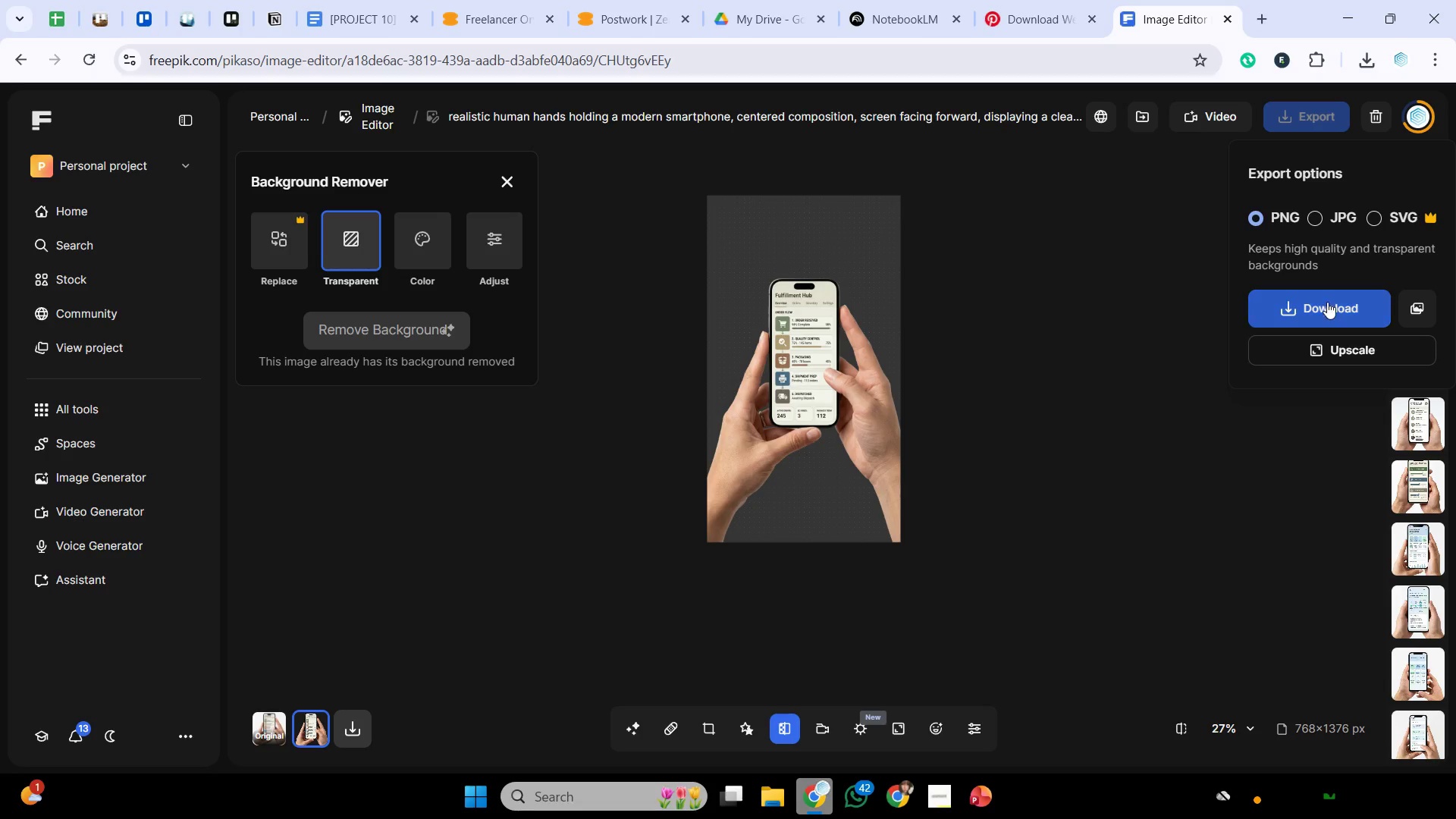 
left_click([1327, 312])
 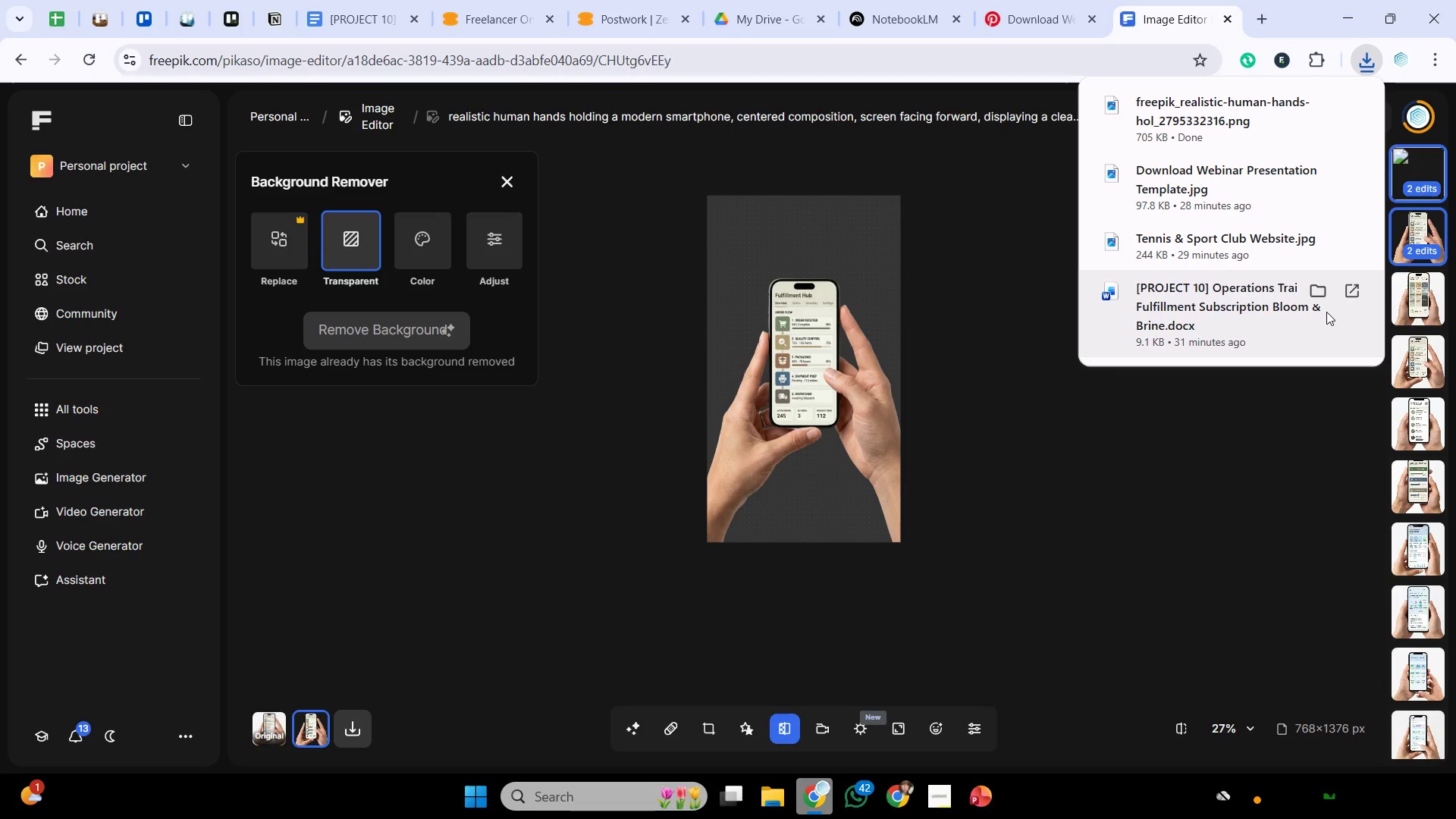 
wait(29.66)
 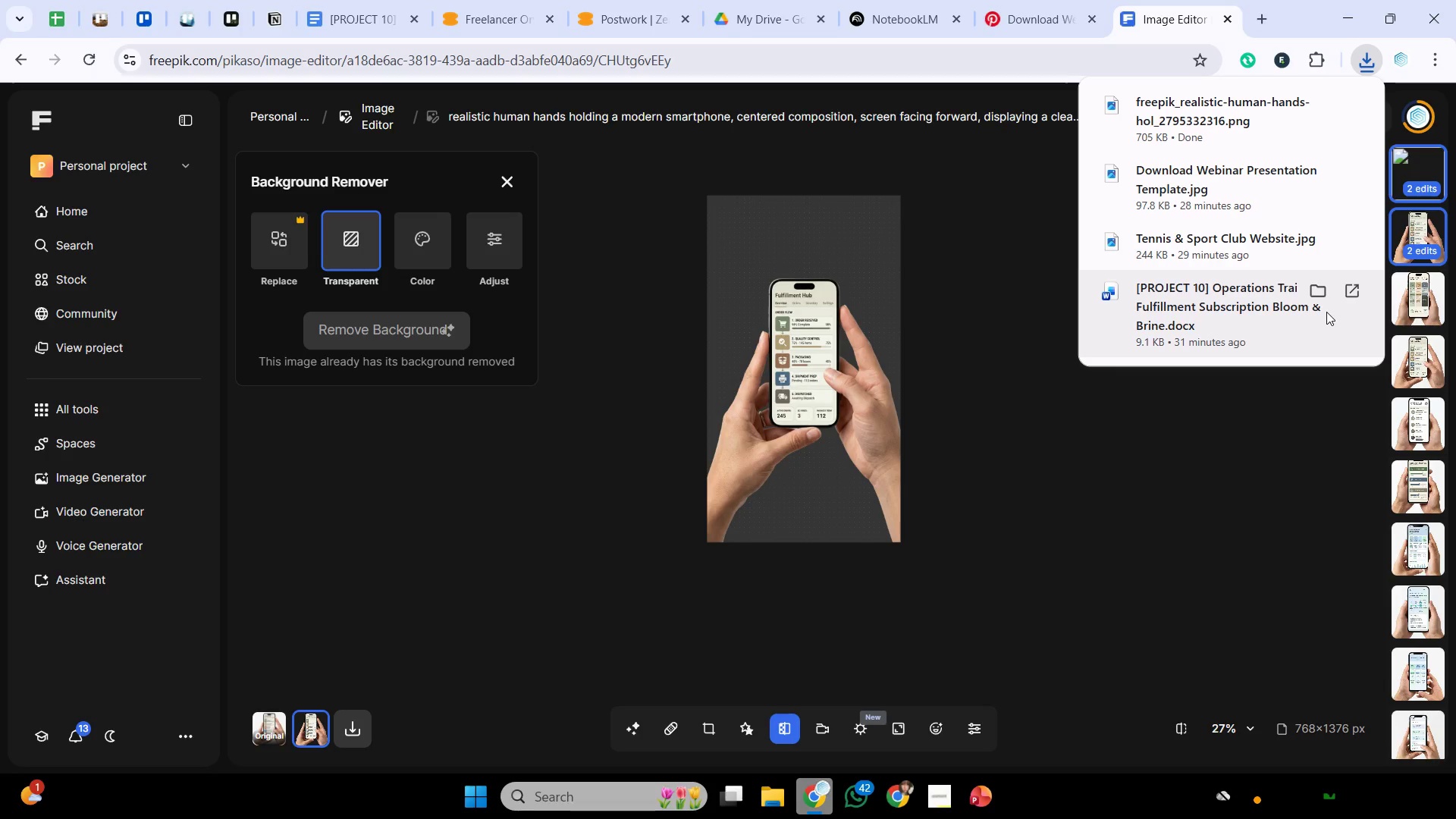 
left_click([981, 796])
 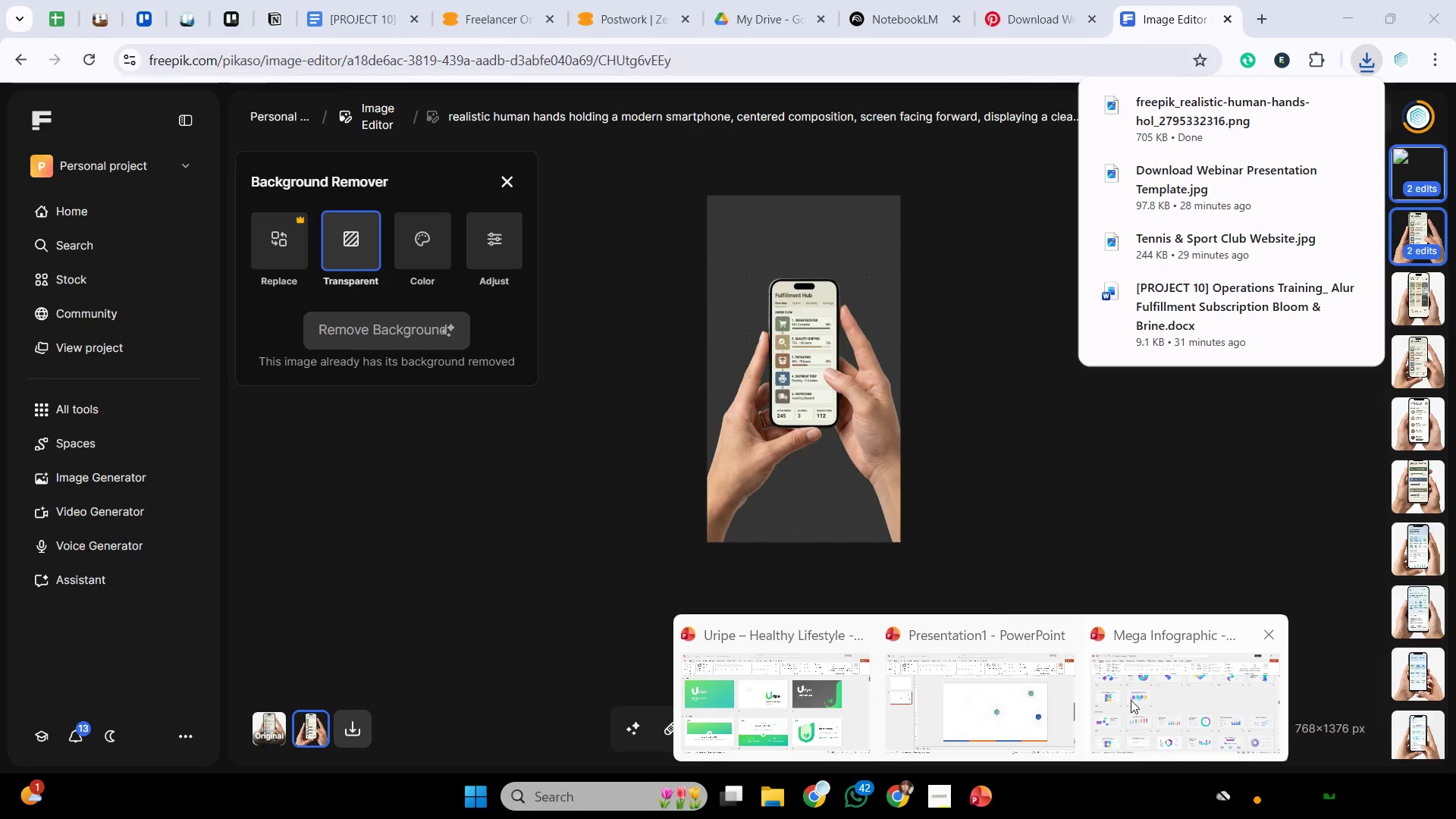 
left_click([989, 707])
 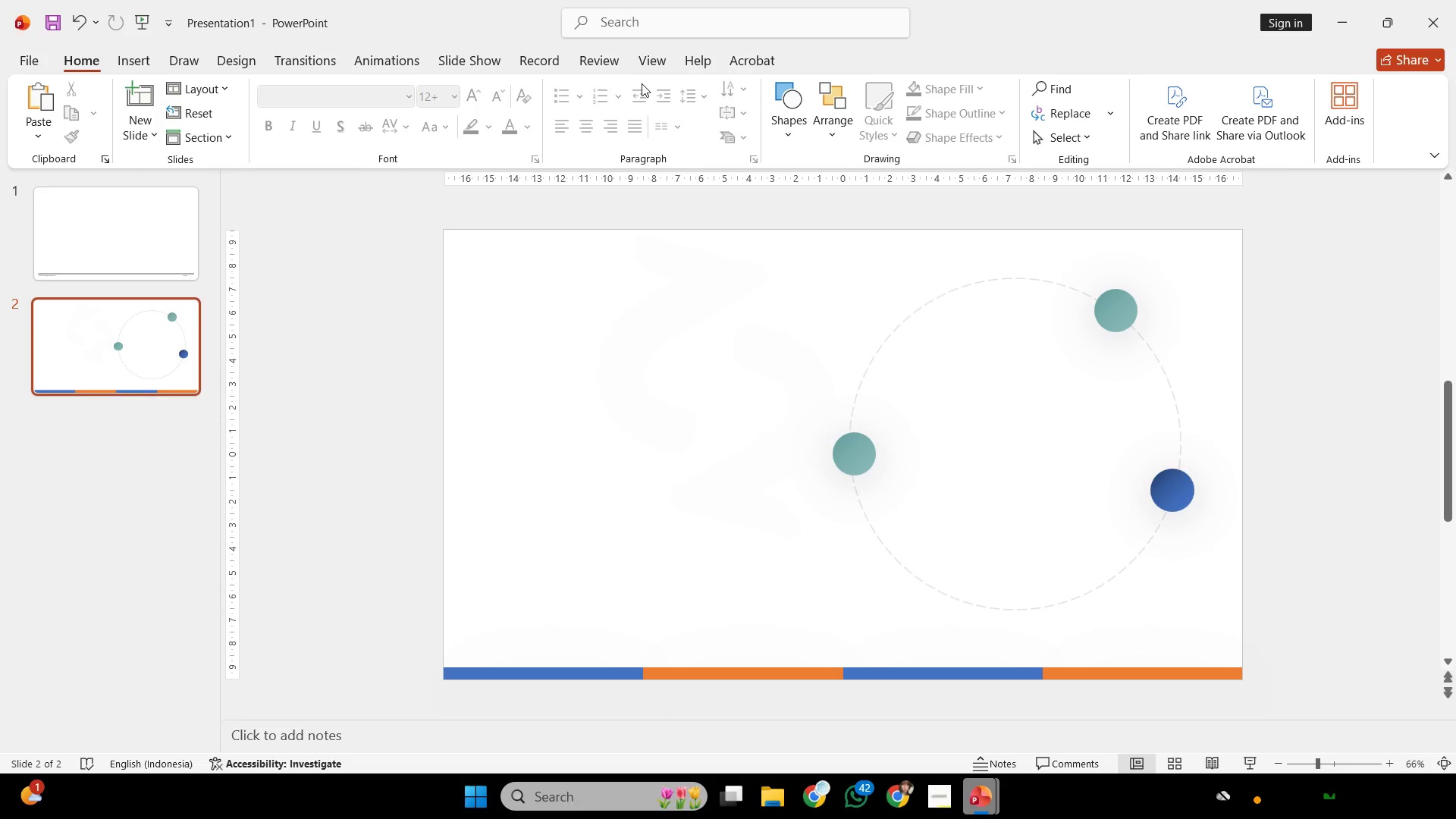 
wait(8.67)
 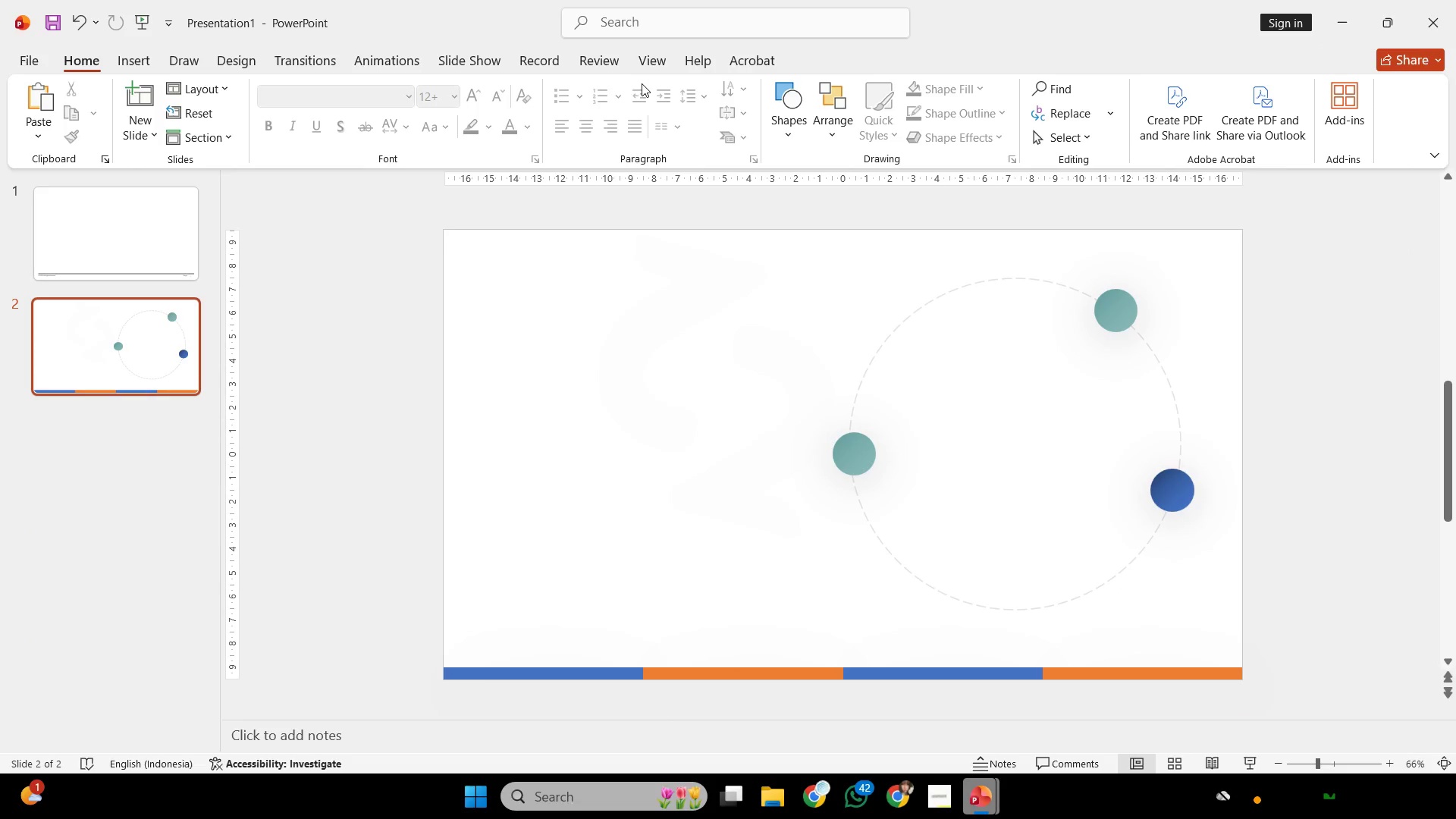 
left_click([141, 61])
 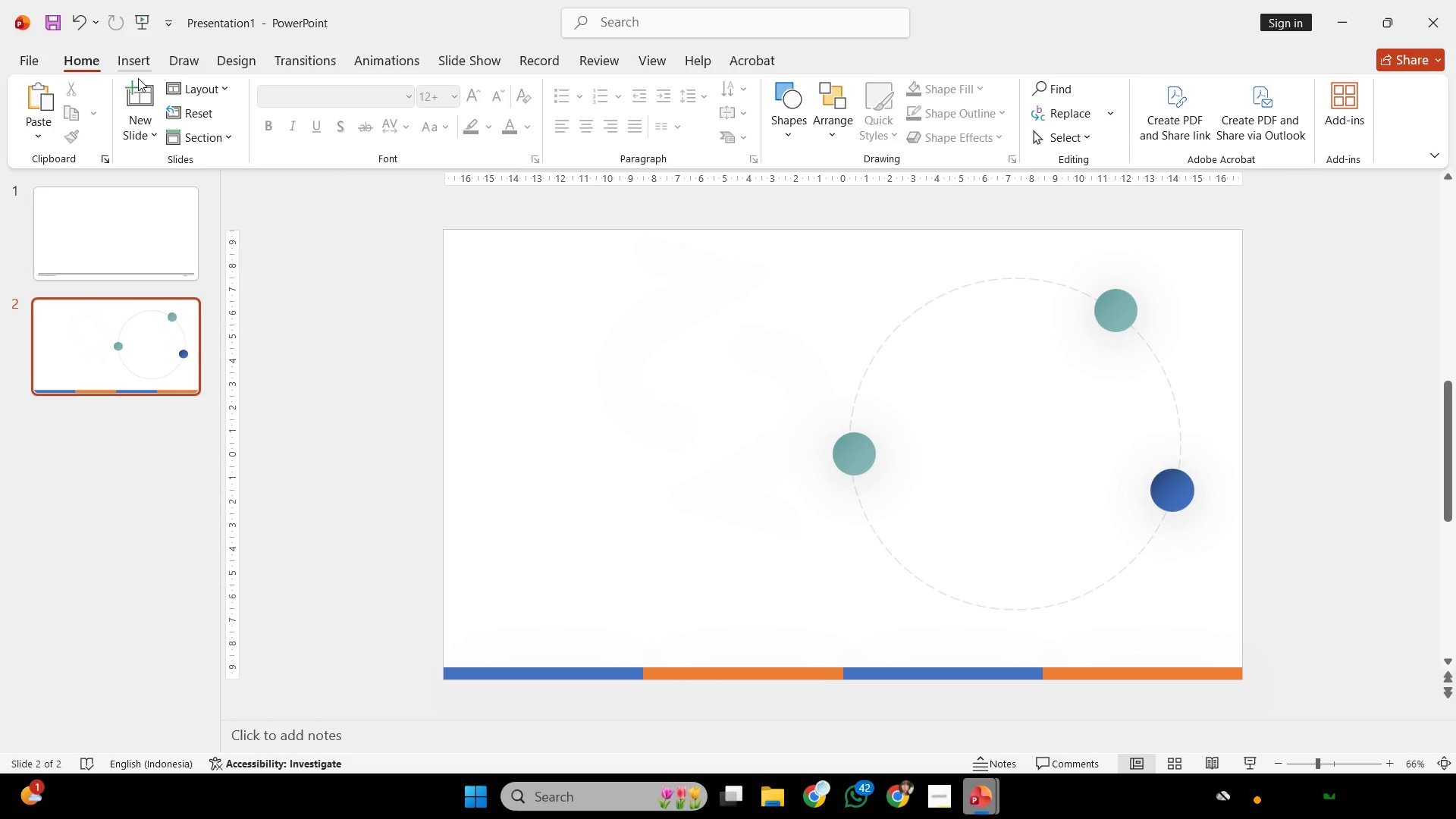 
left_click([143, 57])
 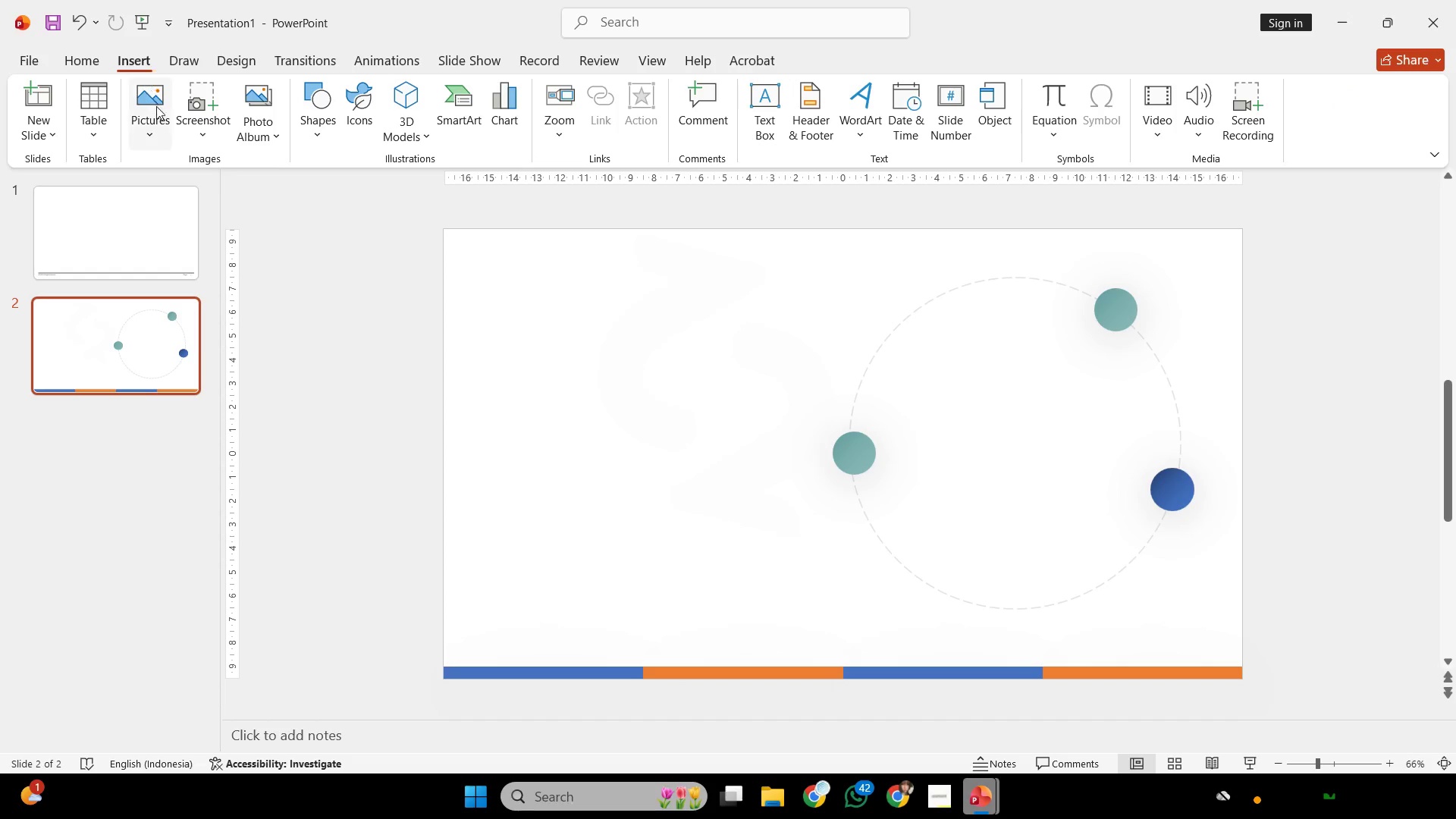 
left_click([156, 106])
 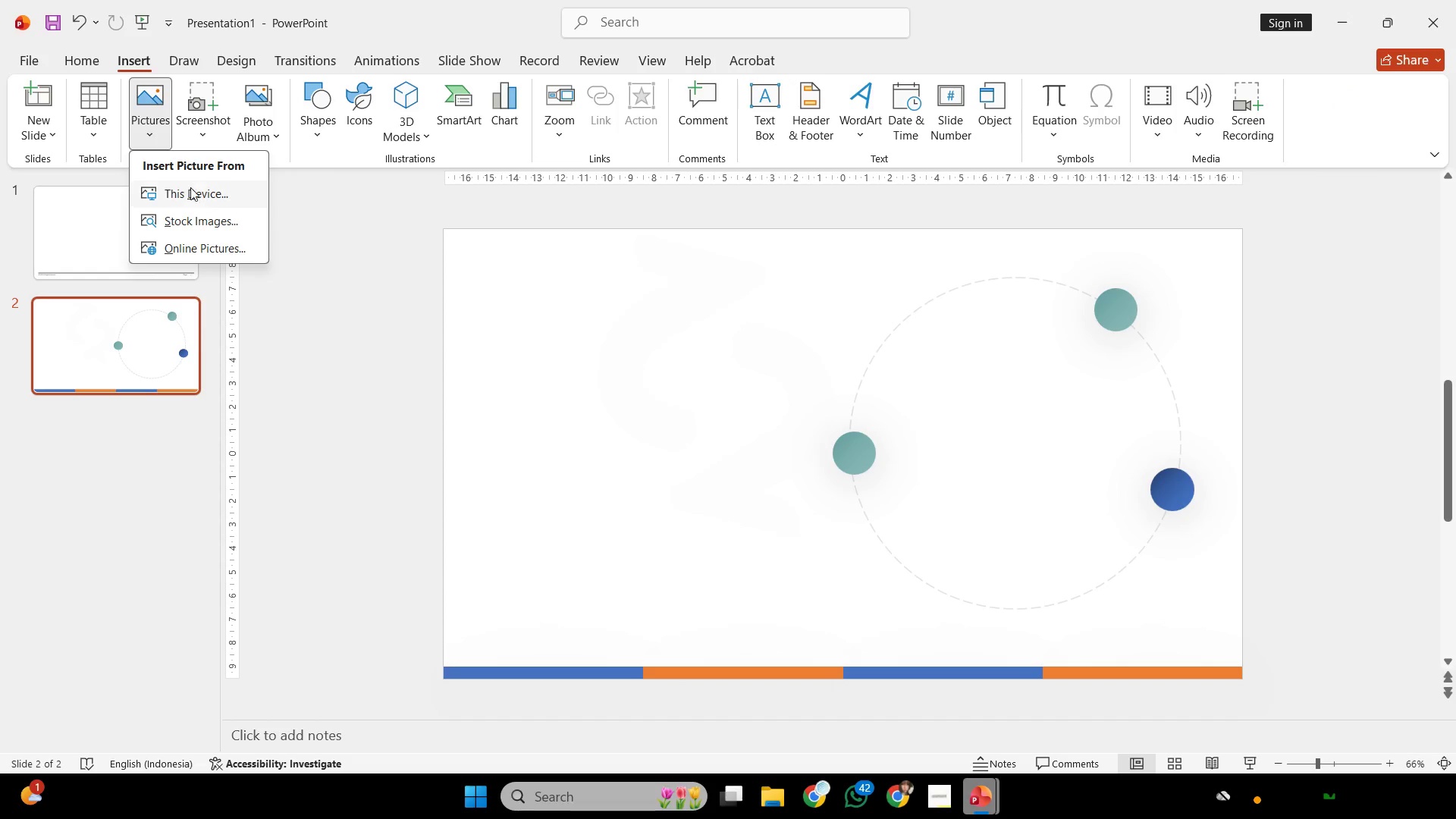 
left_click([191, 193])
 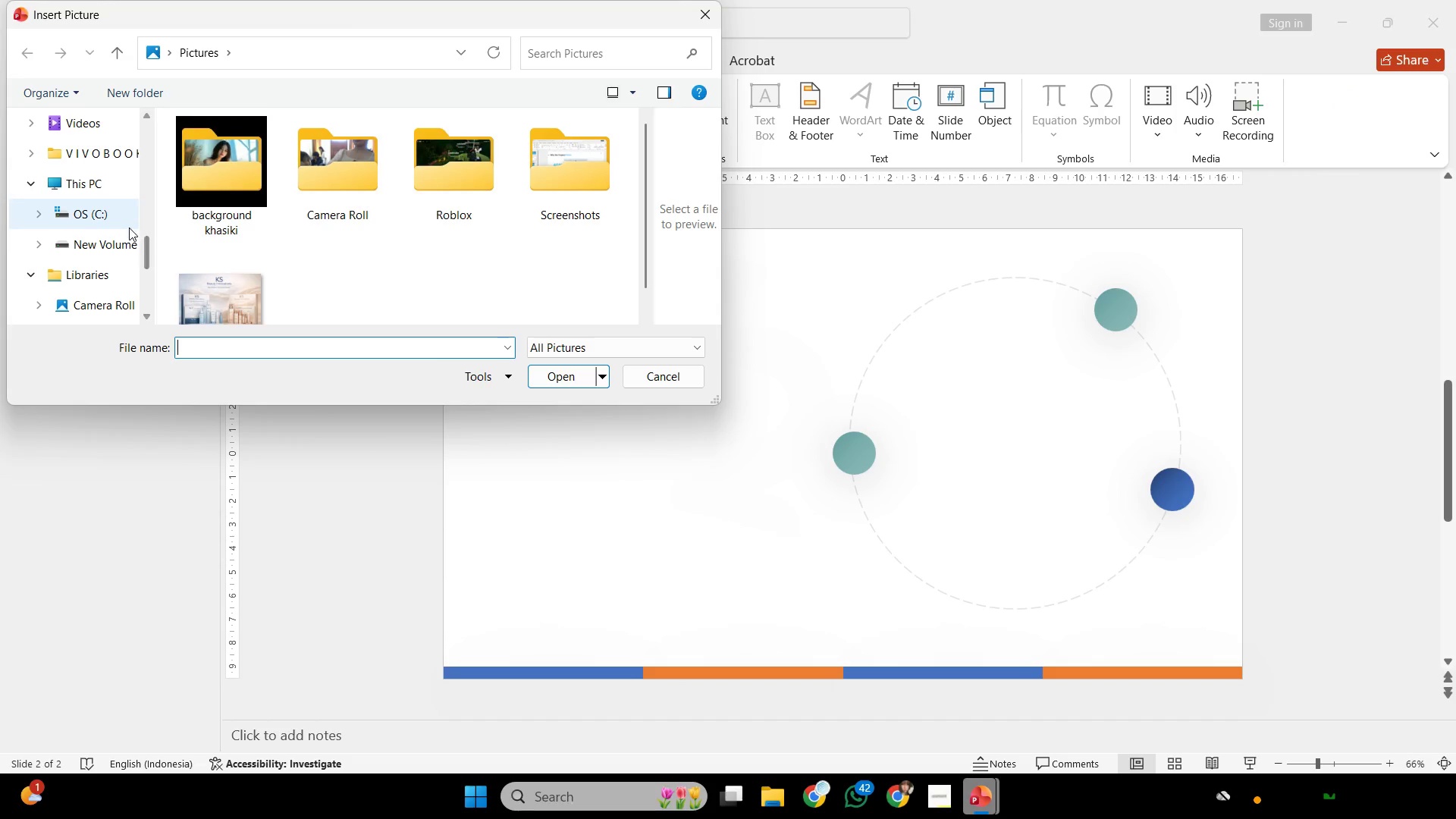 
scroll: coordinate [137, 215], scroll_direction: up, amount: 4.0
 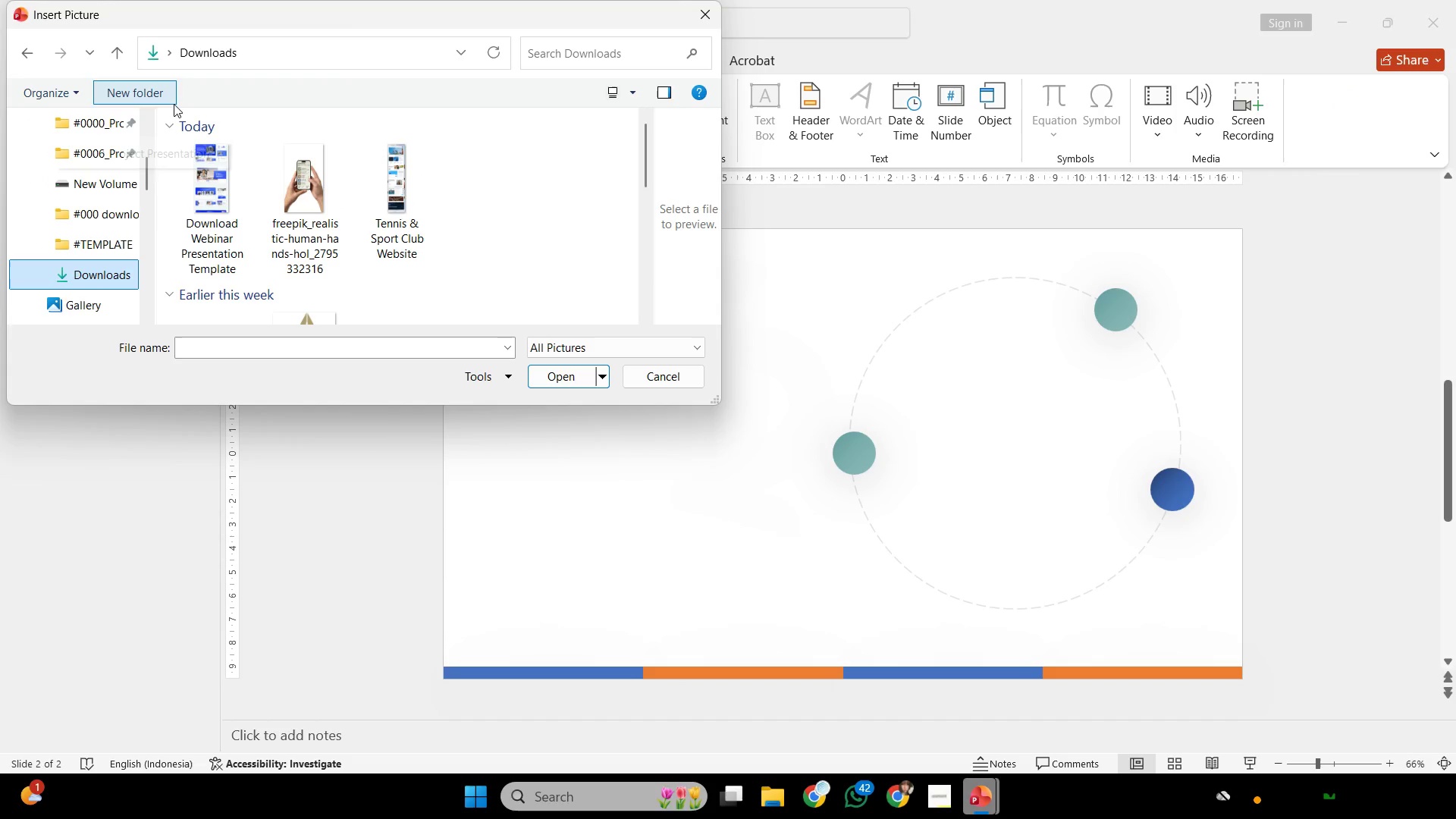 
left_click([303, 179])
 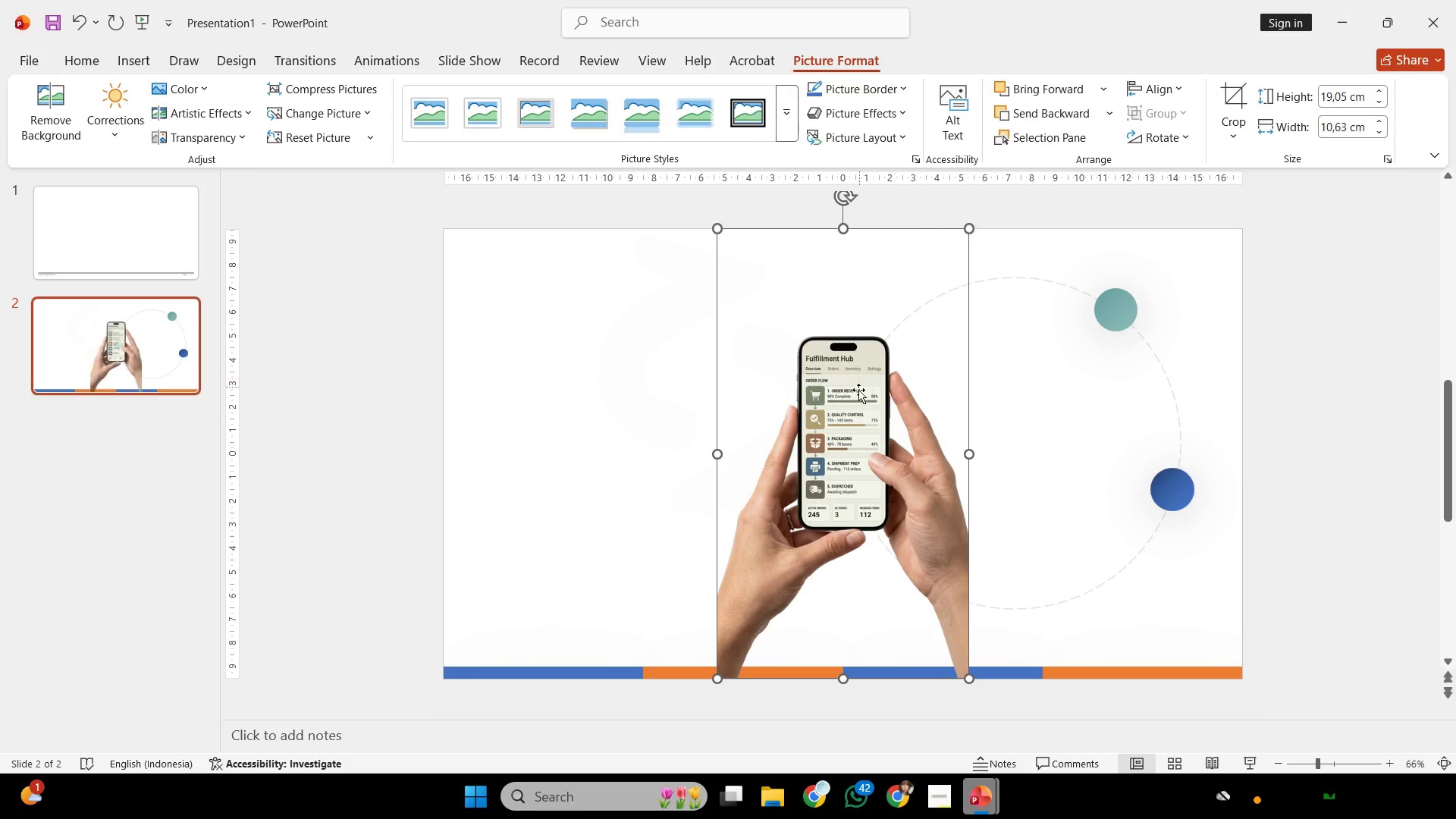 
left_click_drag(start_coordinate=[856, 402], to_coordinate=[937, 403])
 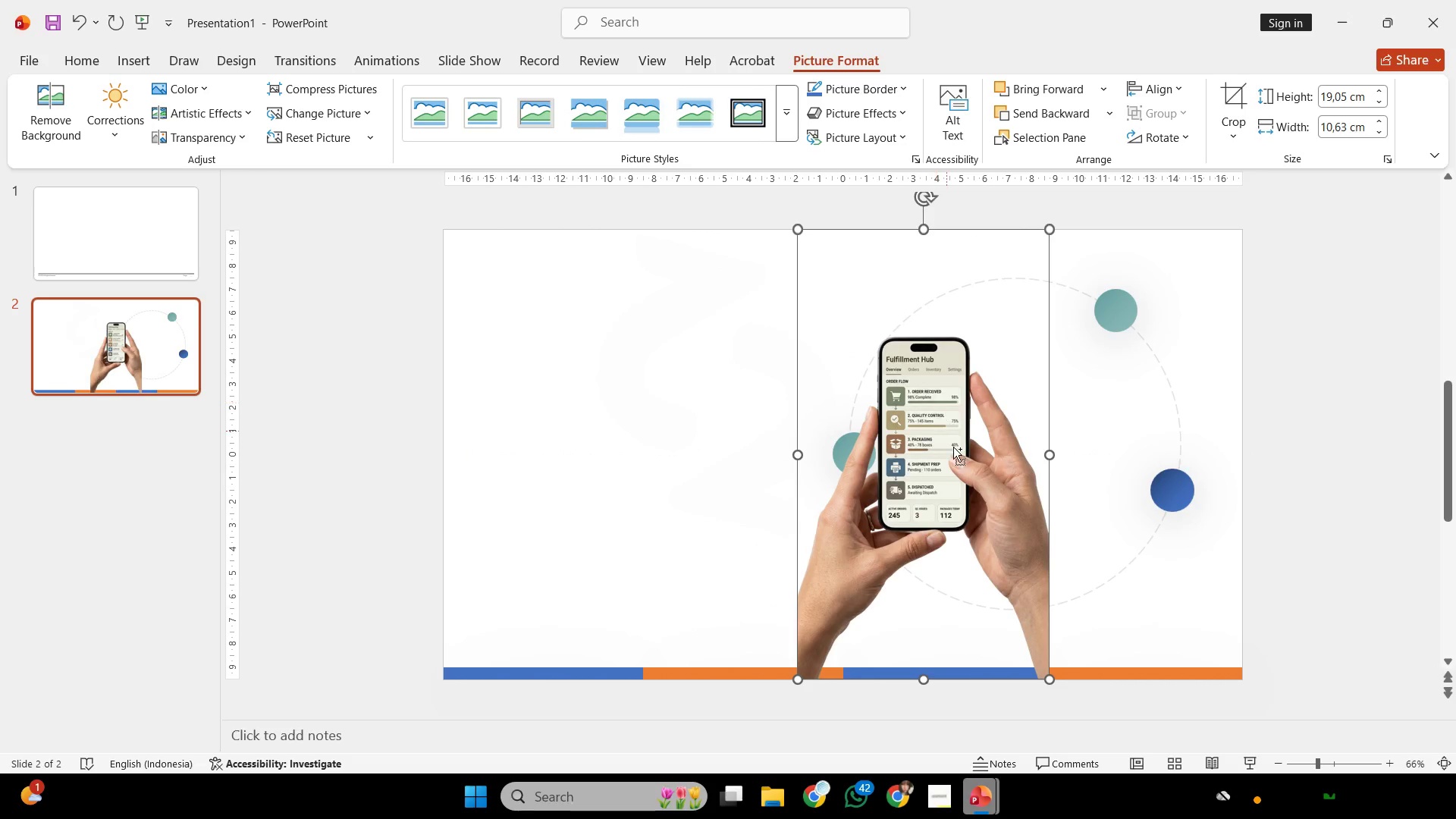 
hold_key(key=ControlLeft, duration=0.72)
 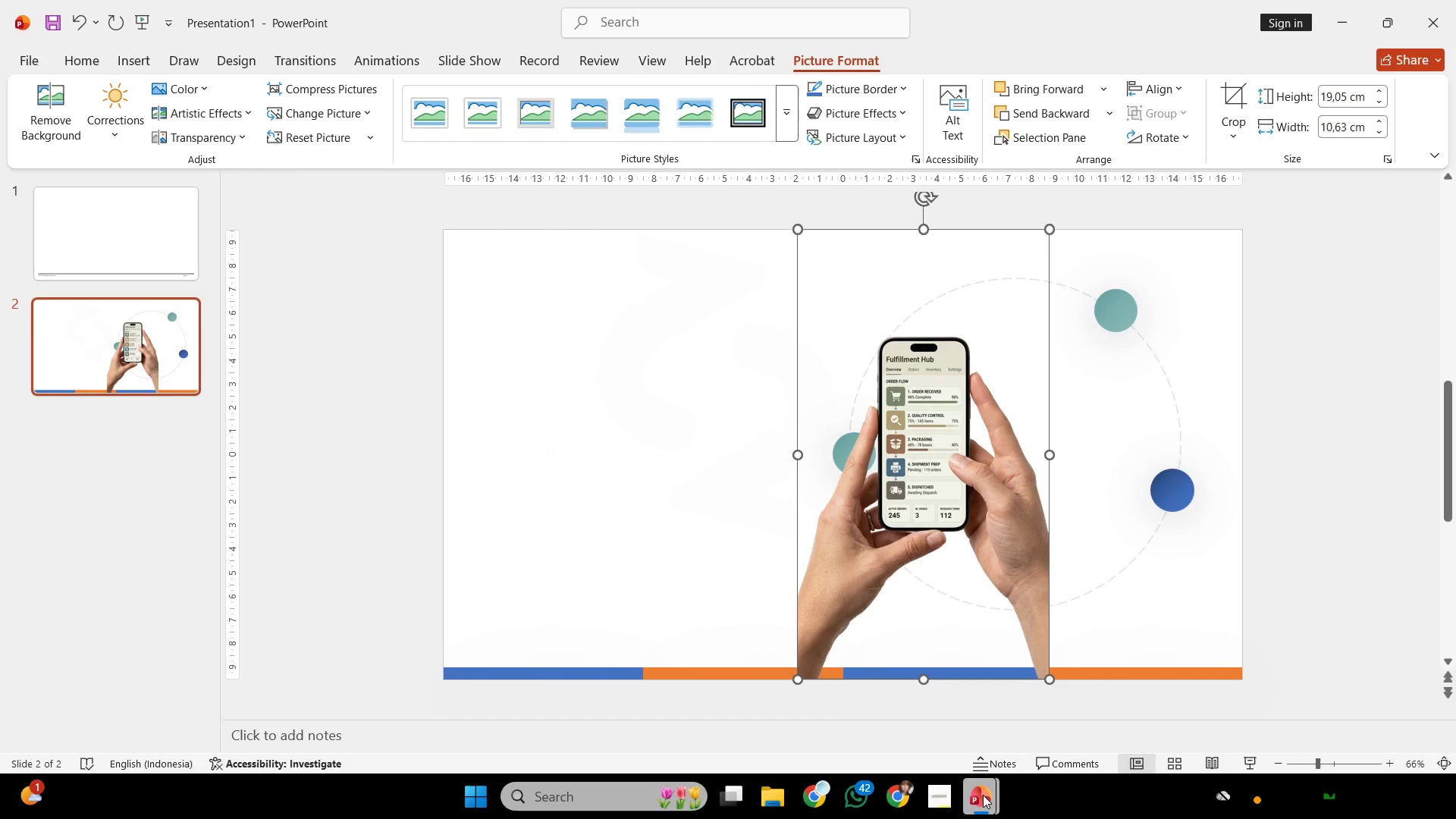 
left_click([983, 795])
 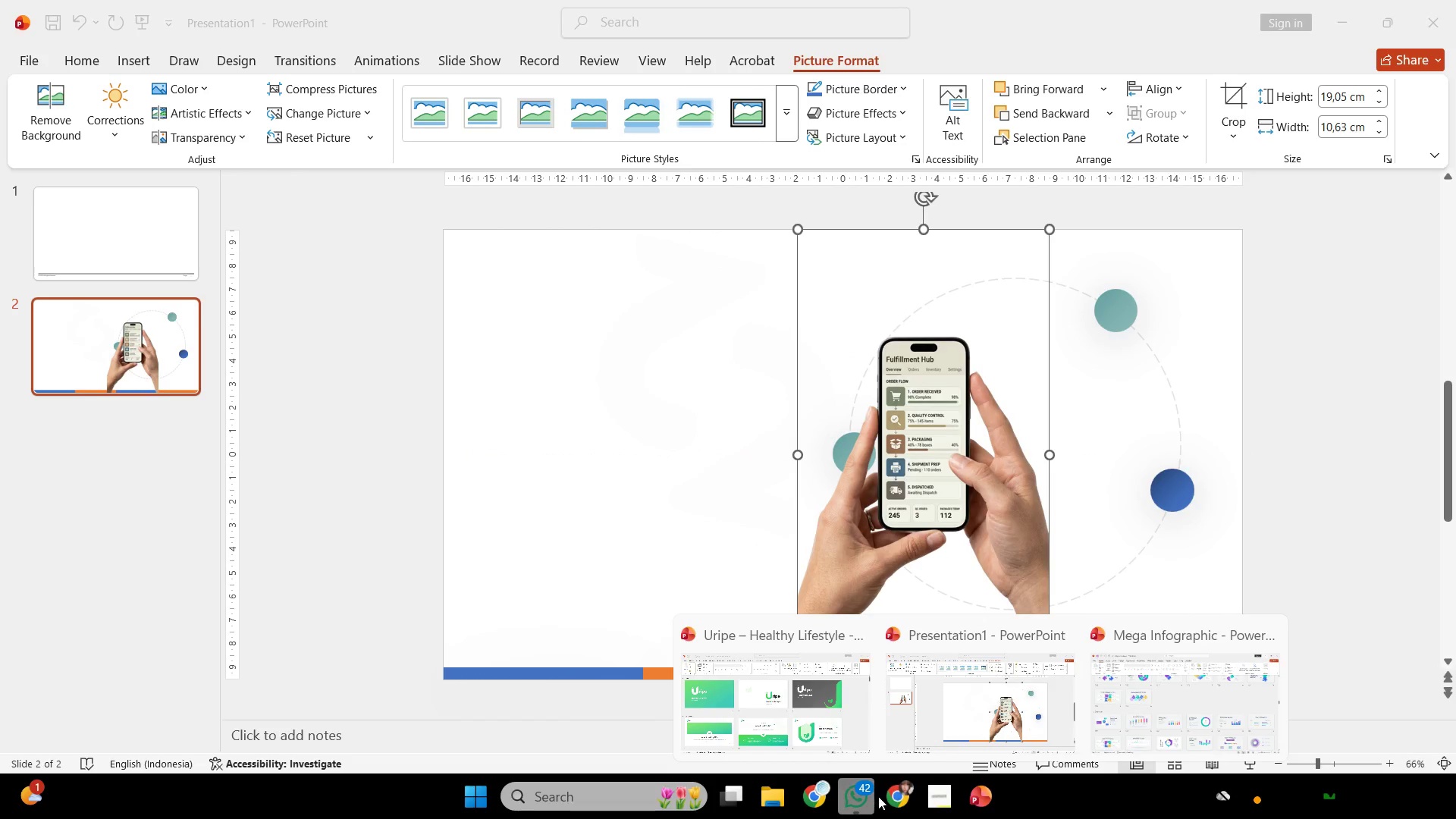 
left_click([829, 804])
 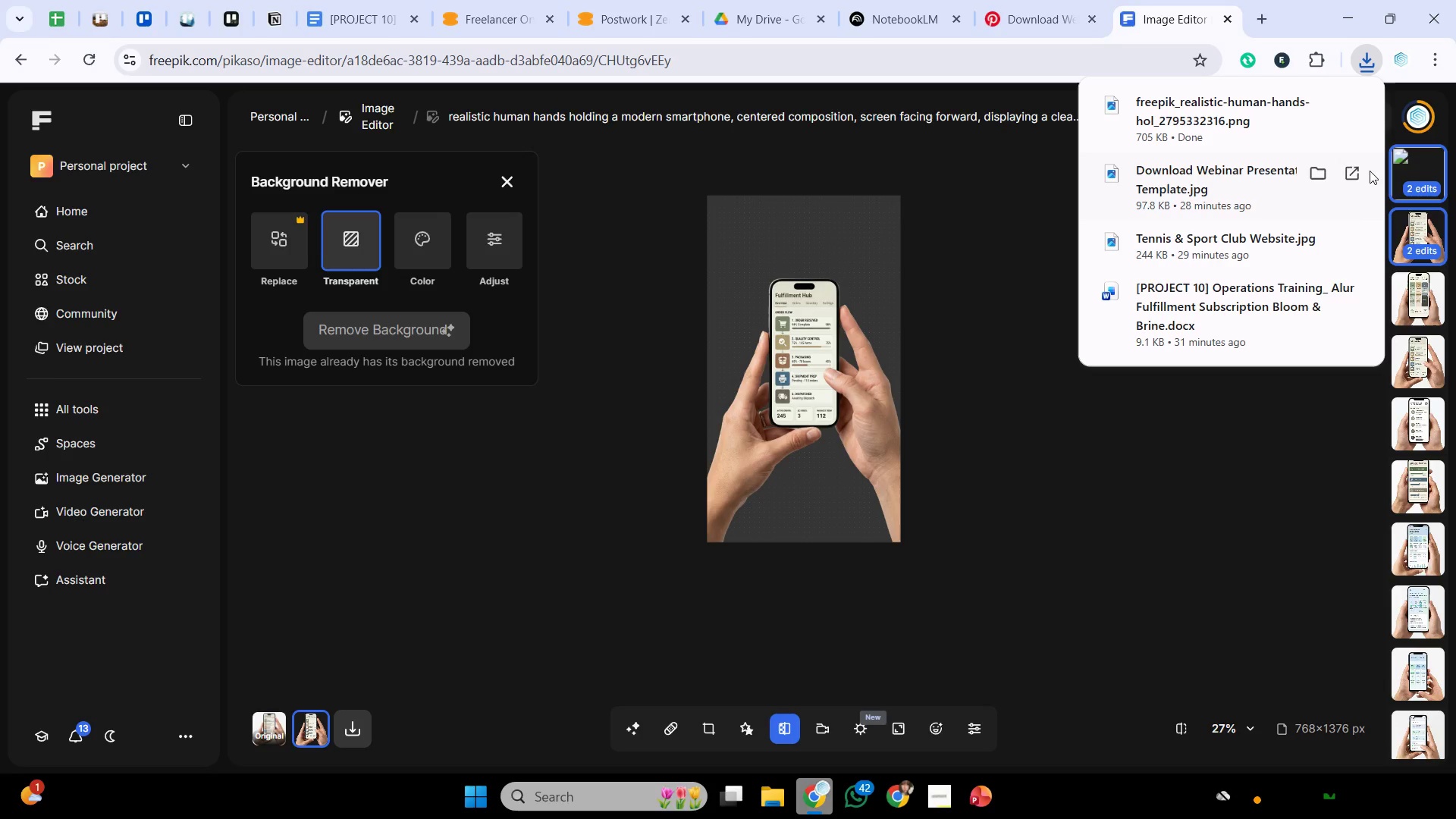 
left_click([992, 205])
 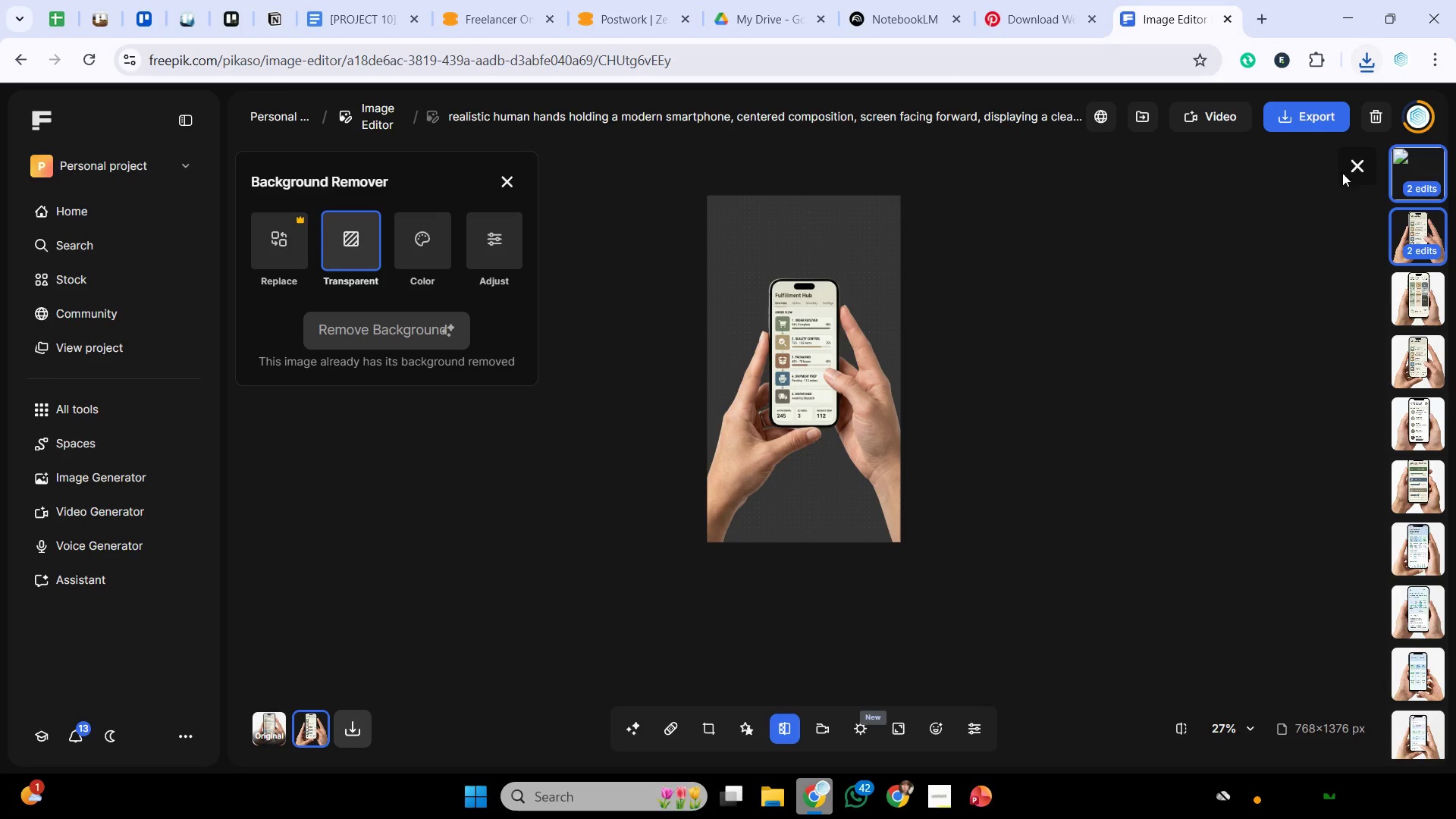 
left_click([1360, 177])
 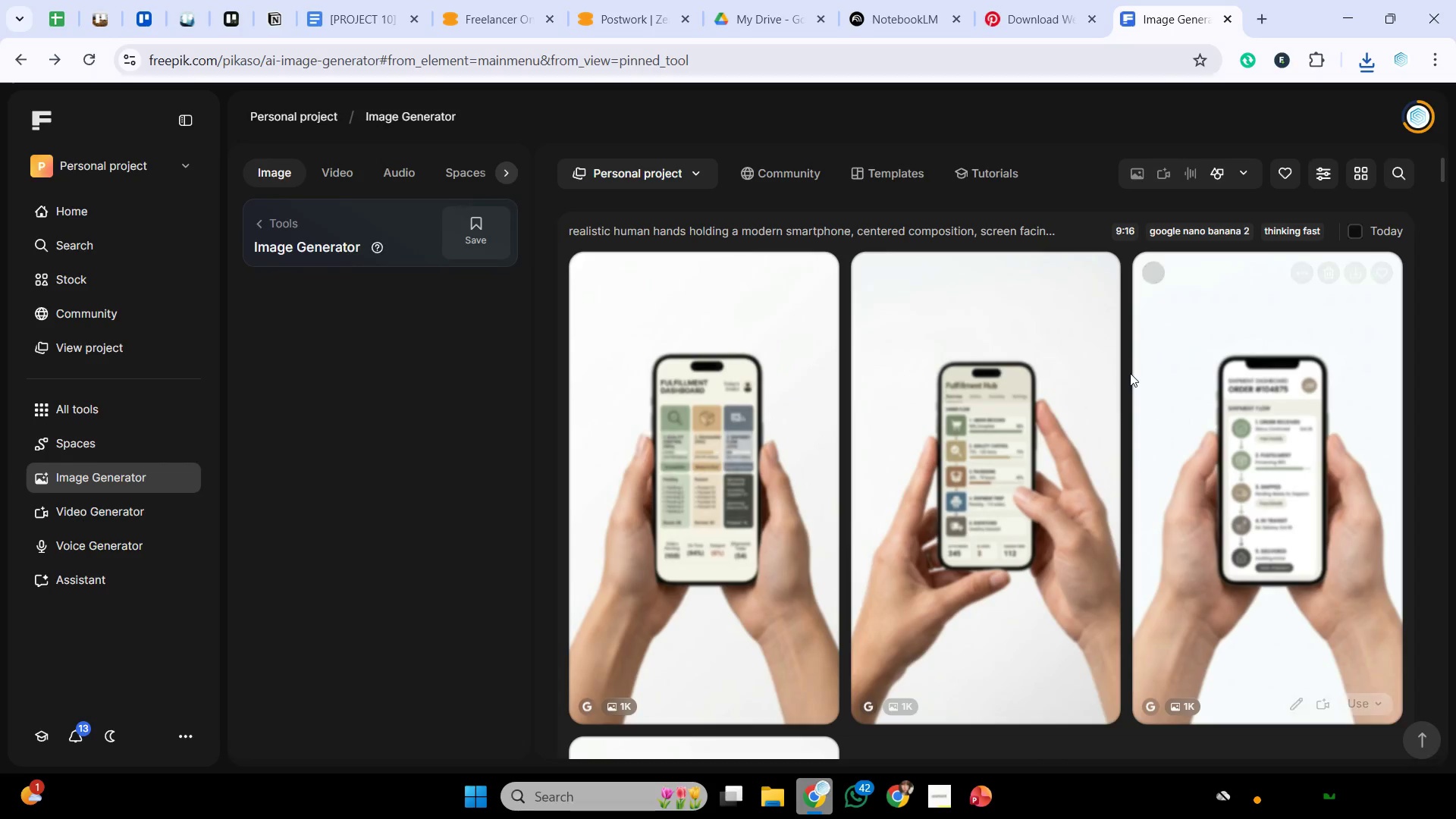 
scroll: coordinate [1130, 373], scroll_direction: none, amount: 0.0
 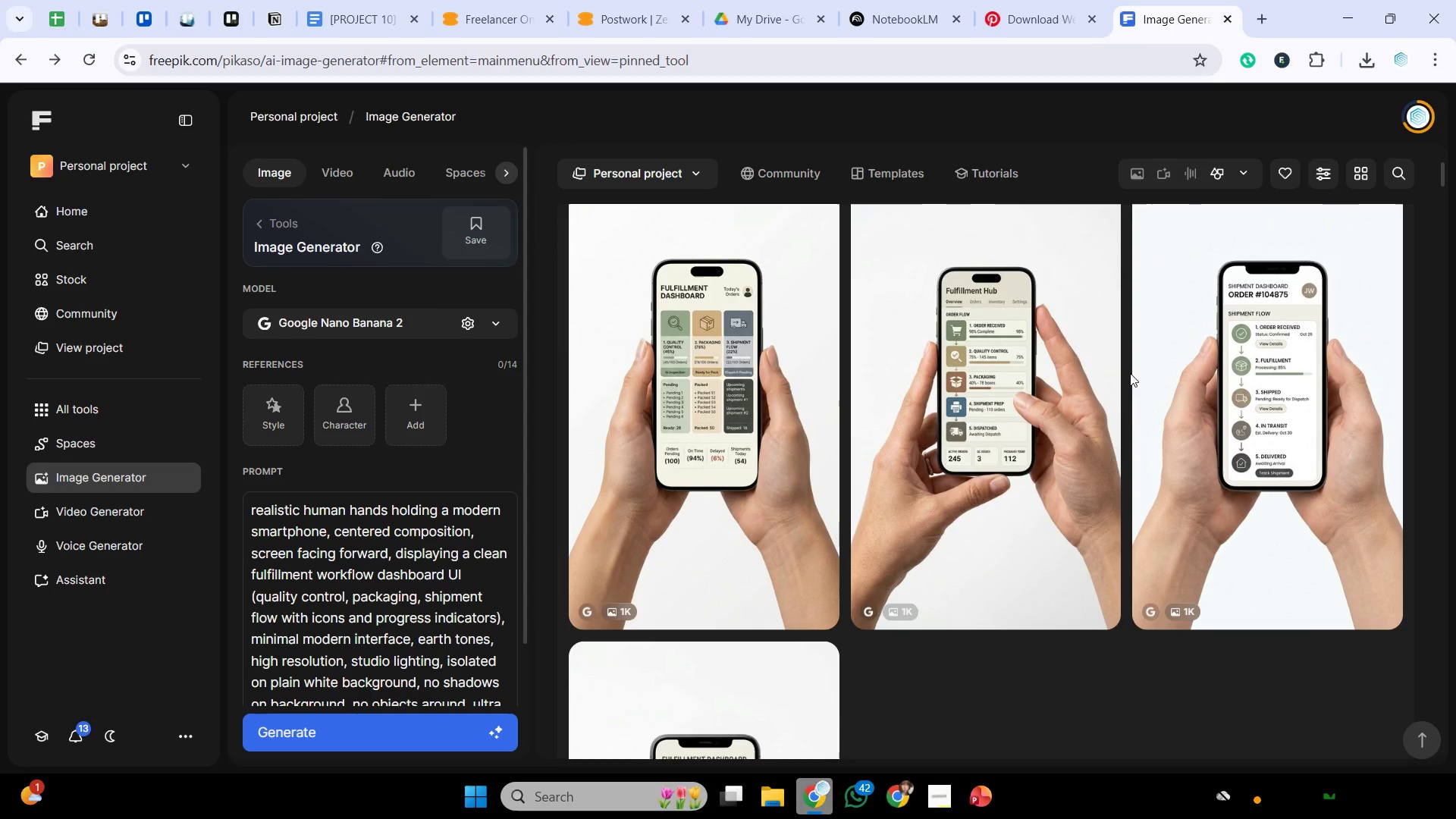 
scroll: coordinate [1191, 356], scroll_direction: down, amount: 9.0
 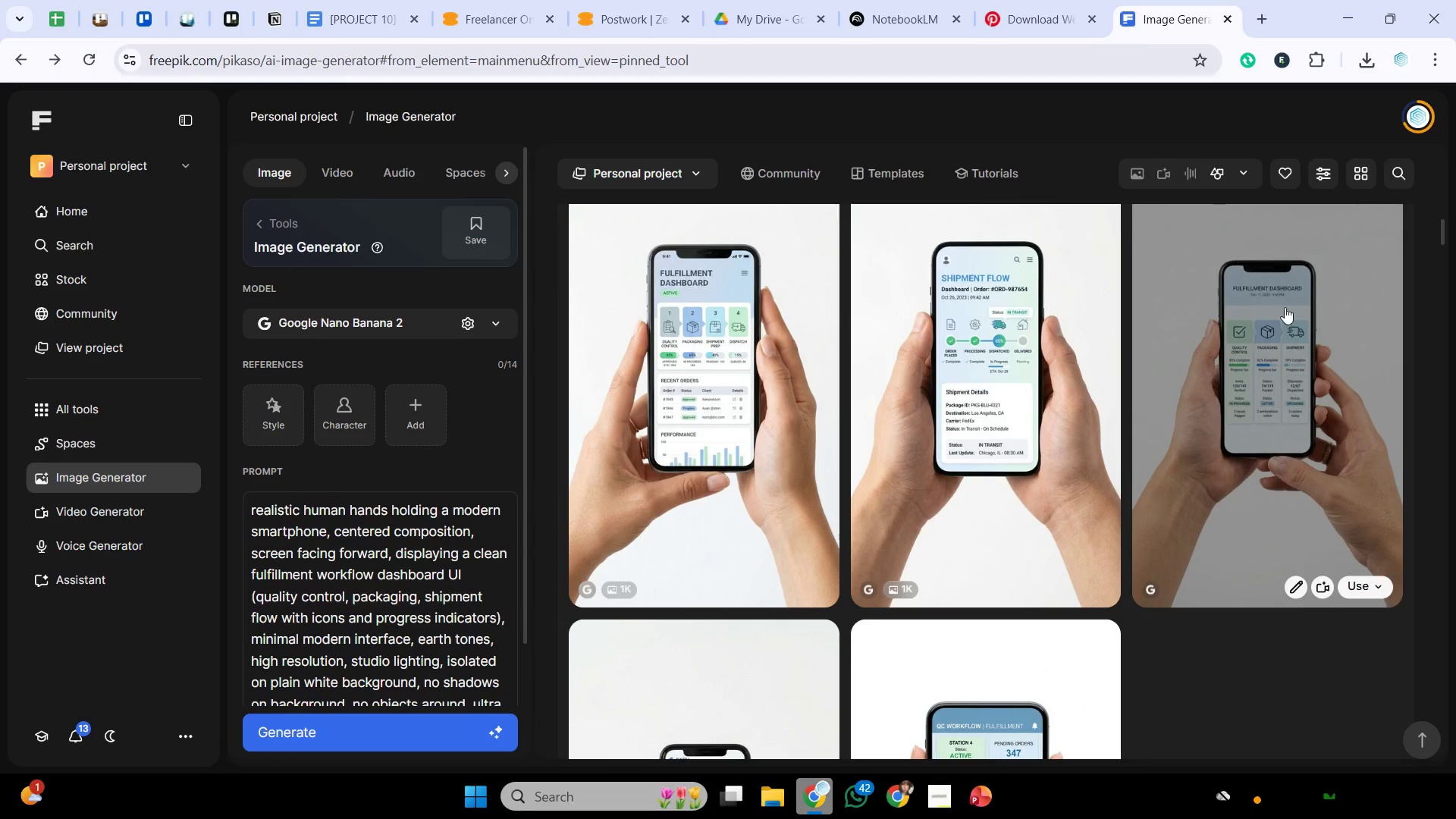 
wait(6.19)
 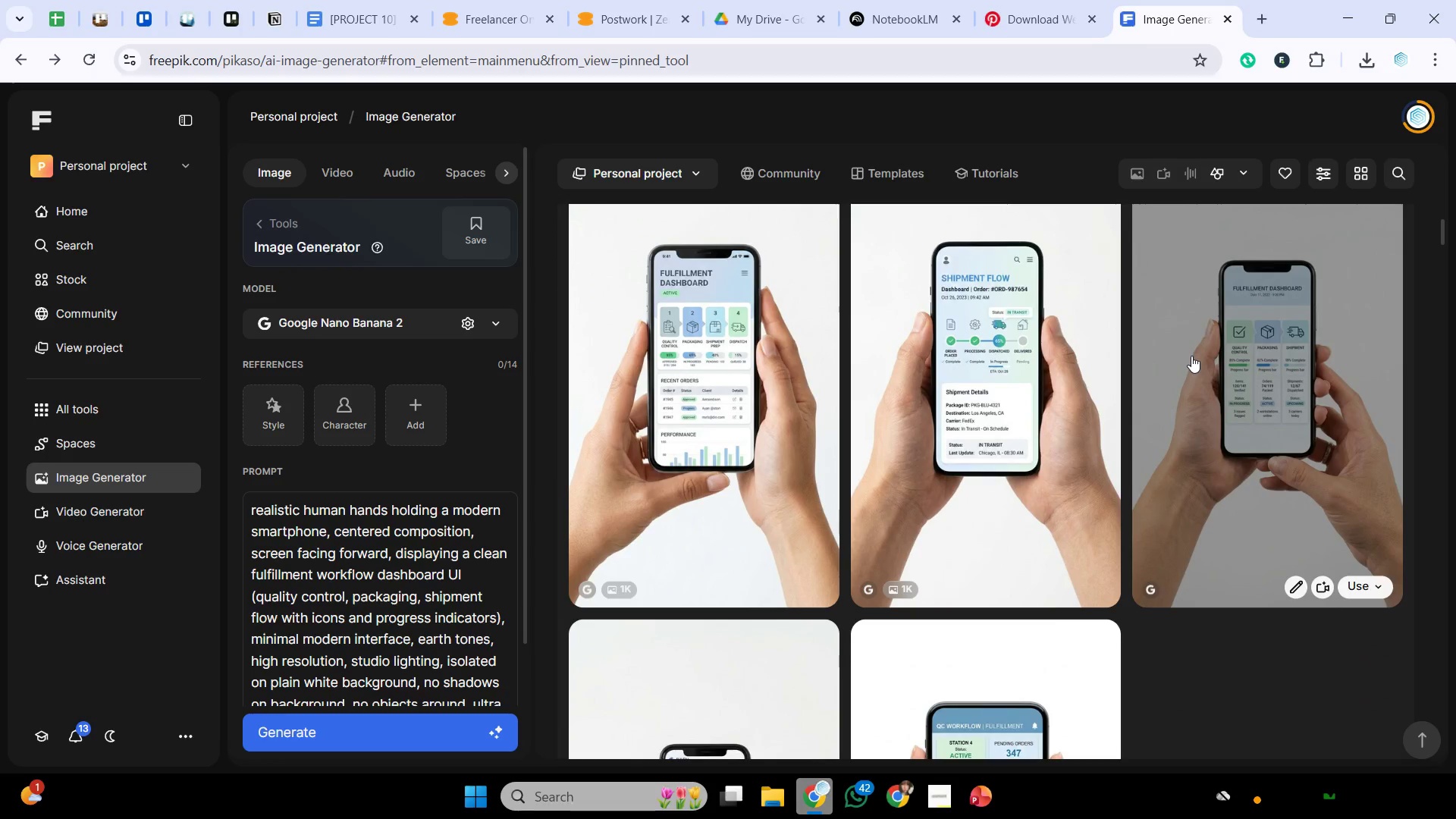 
scroll: coordinate [1232, 378], scroll_direction: down, amount: 4.0
 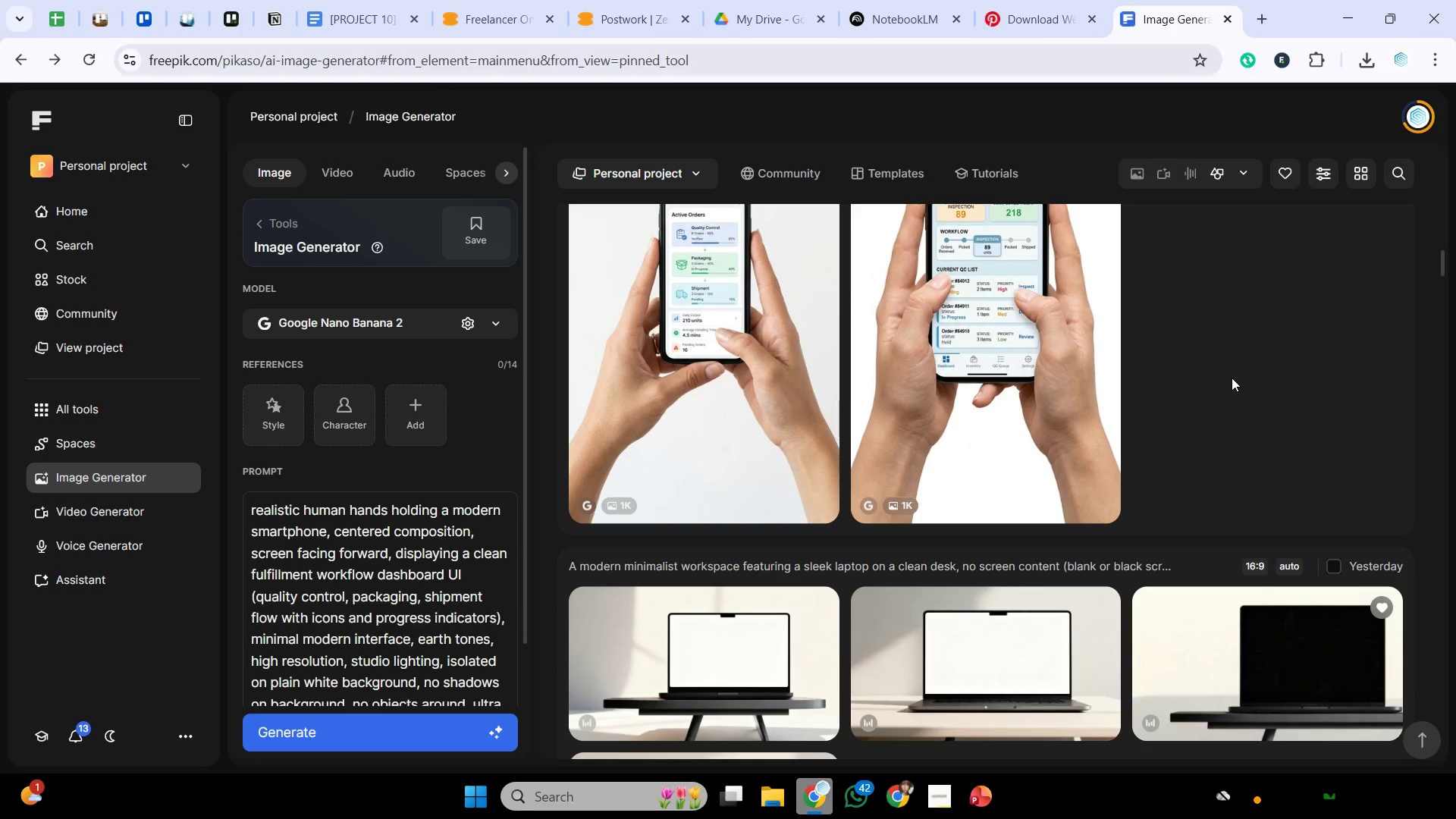 
scroll: coordinate [1232, 378], scroll_direction: up, amount: 14.0
 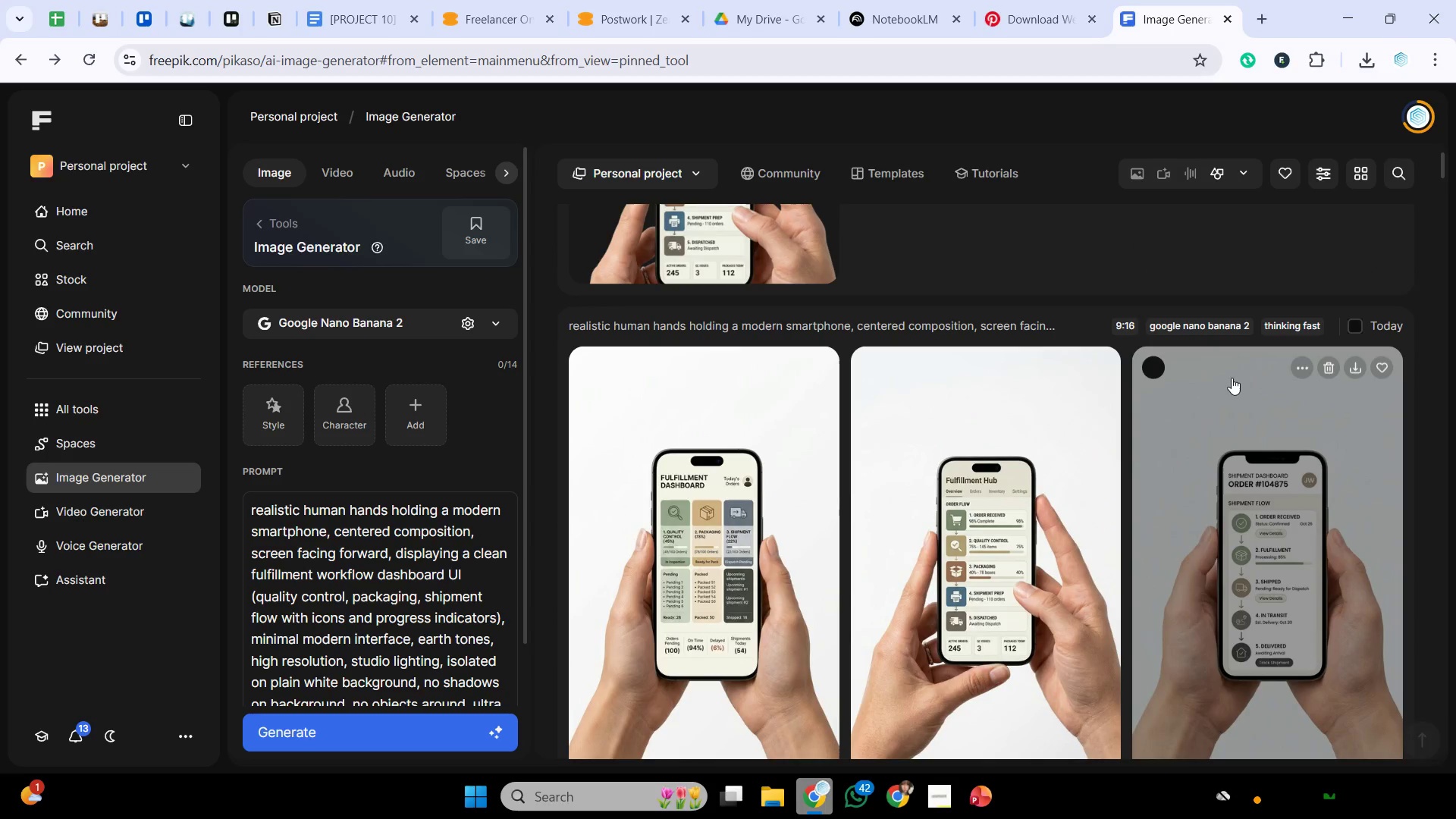 
scroll: coordinate [1232, 378], scroll_direction: none, amount: 0.0
 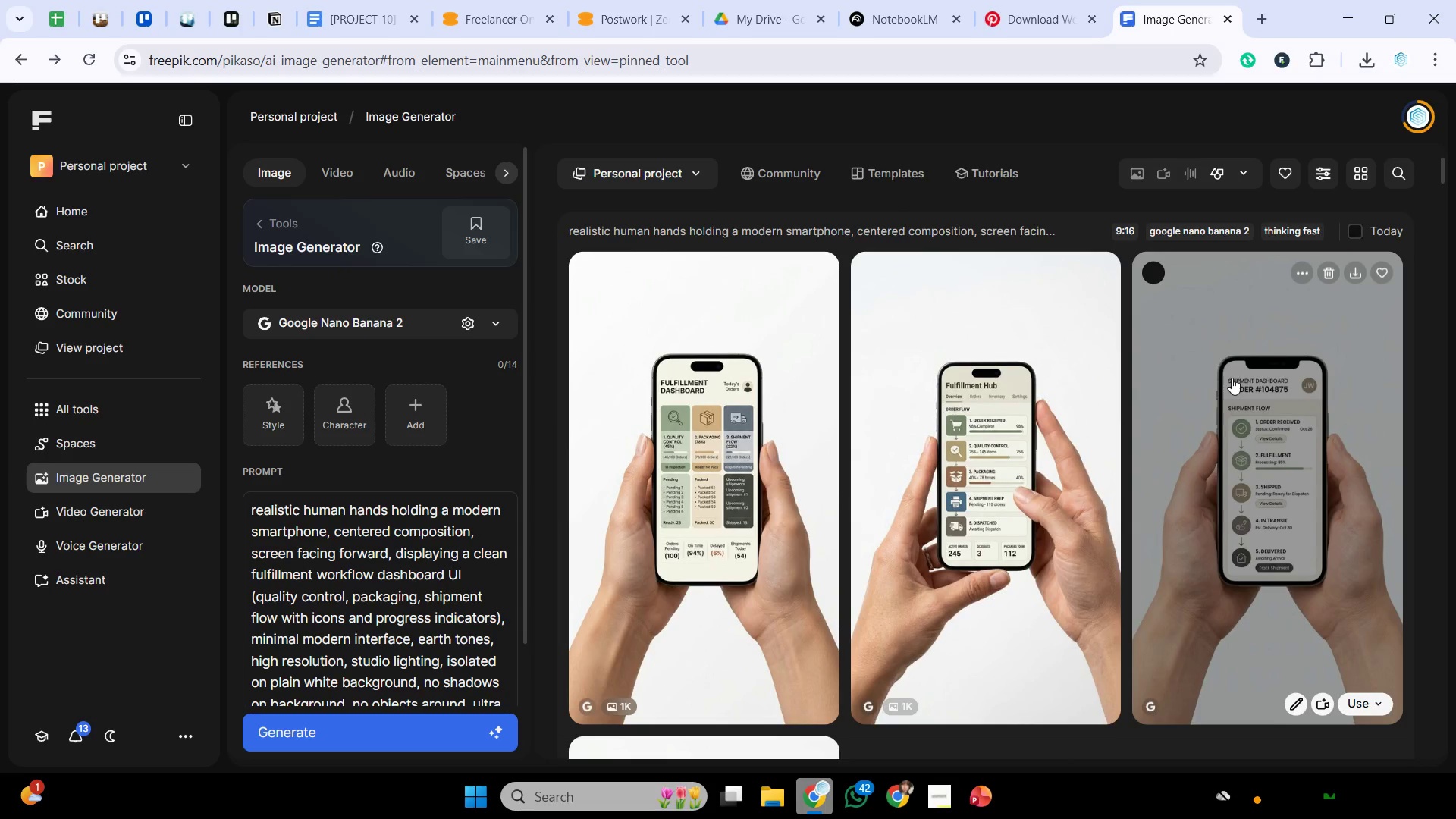 
scroll: coordinate [1232, 378], scroll_direction: up, amount: 2.0
 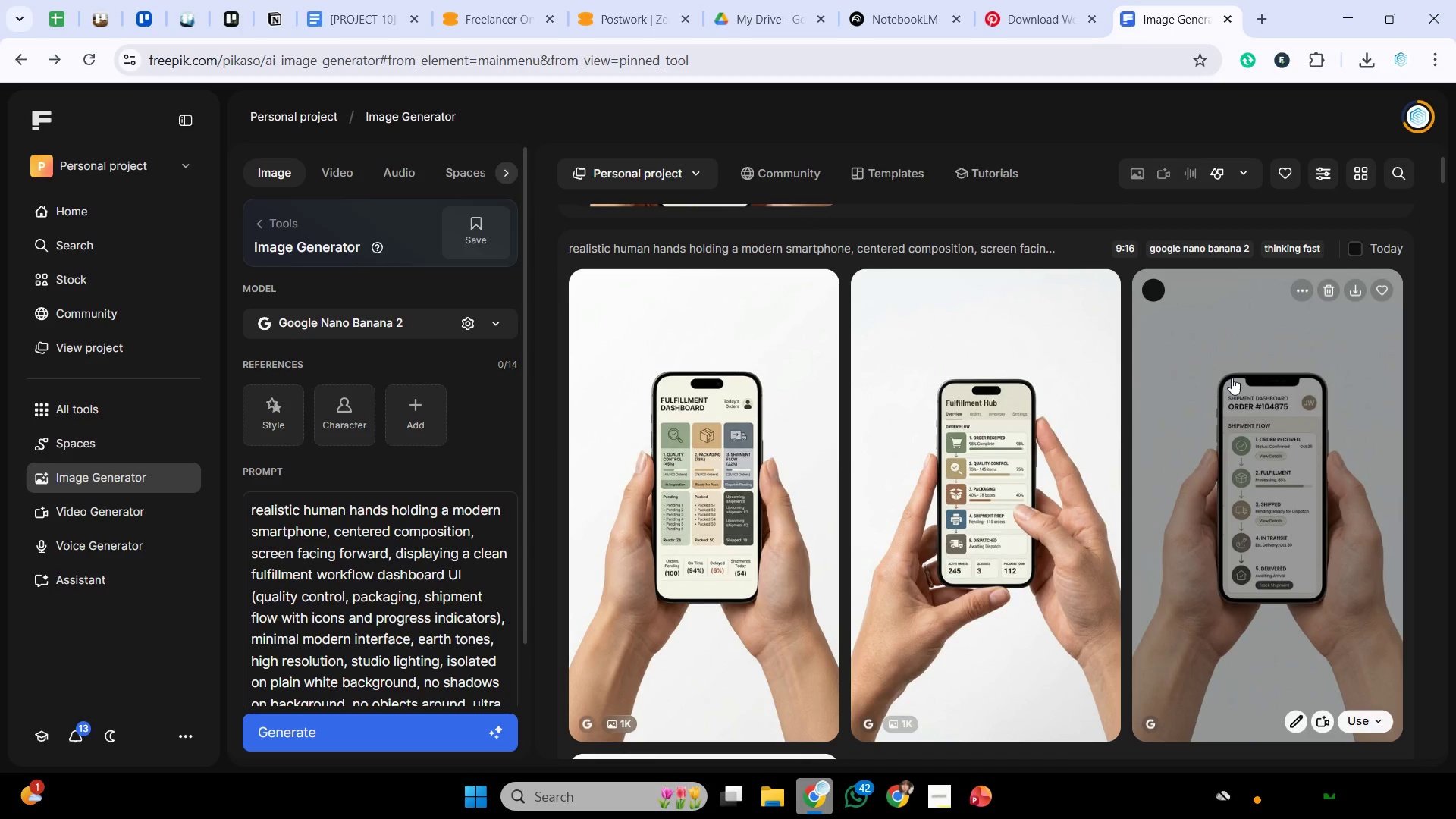 
scroll: coordinate [1232, 378], scroll_direction: down, amount: 1.0
 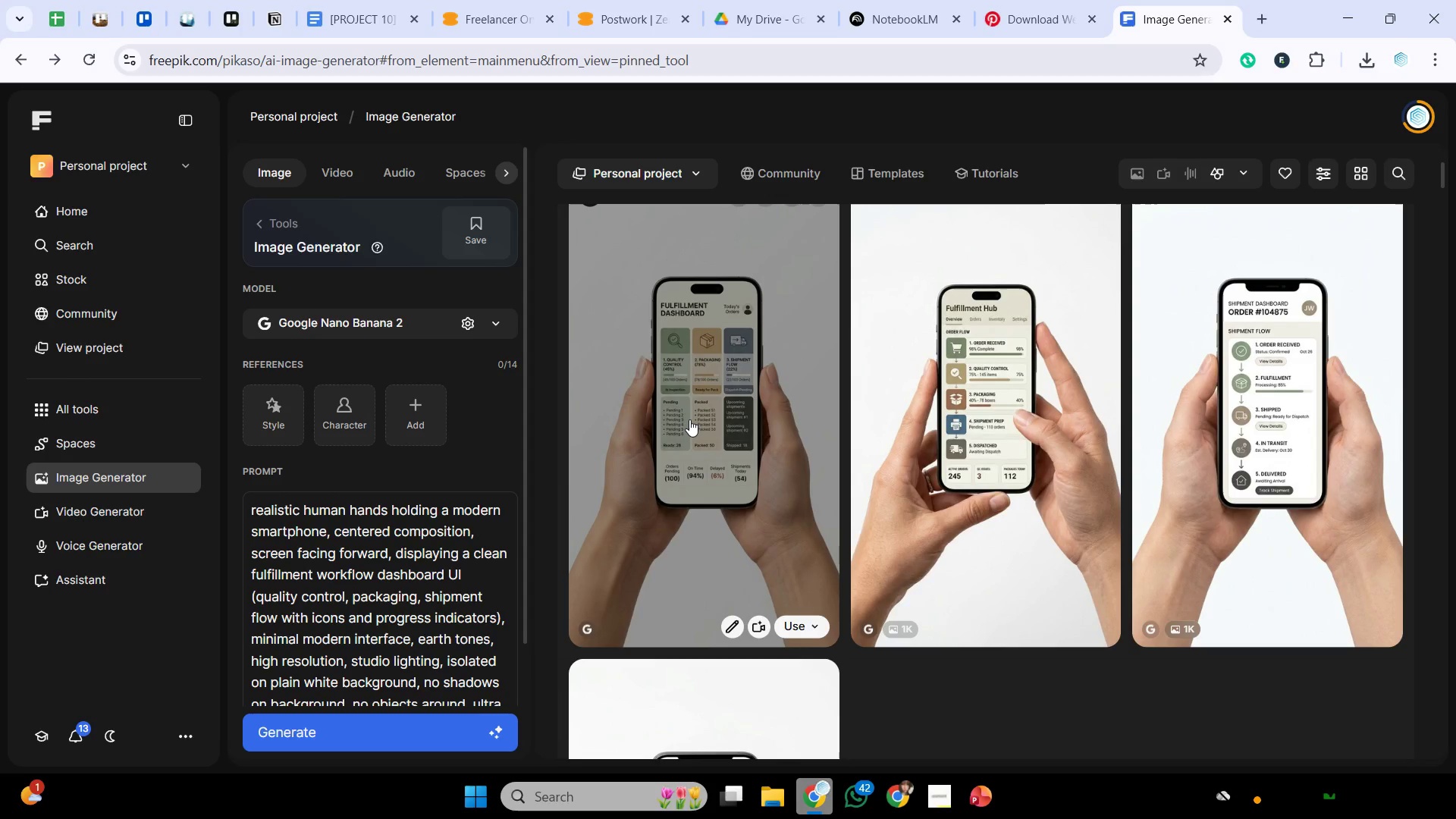 
left_click([689, 419])
 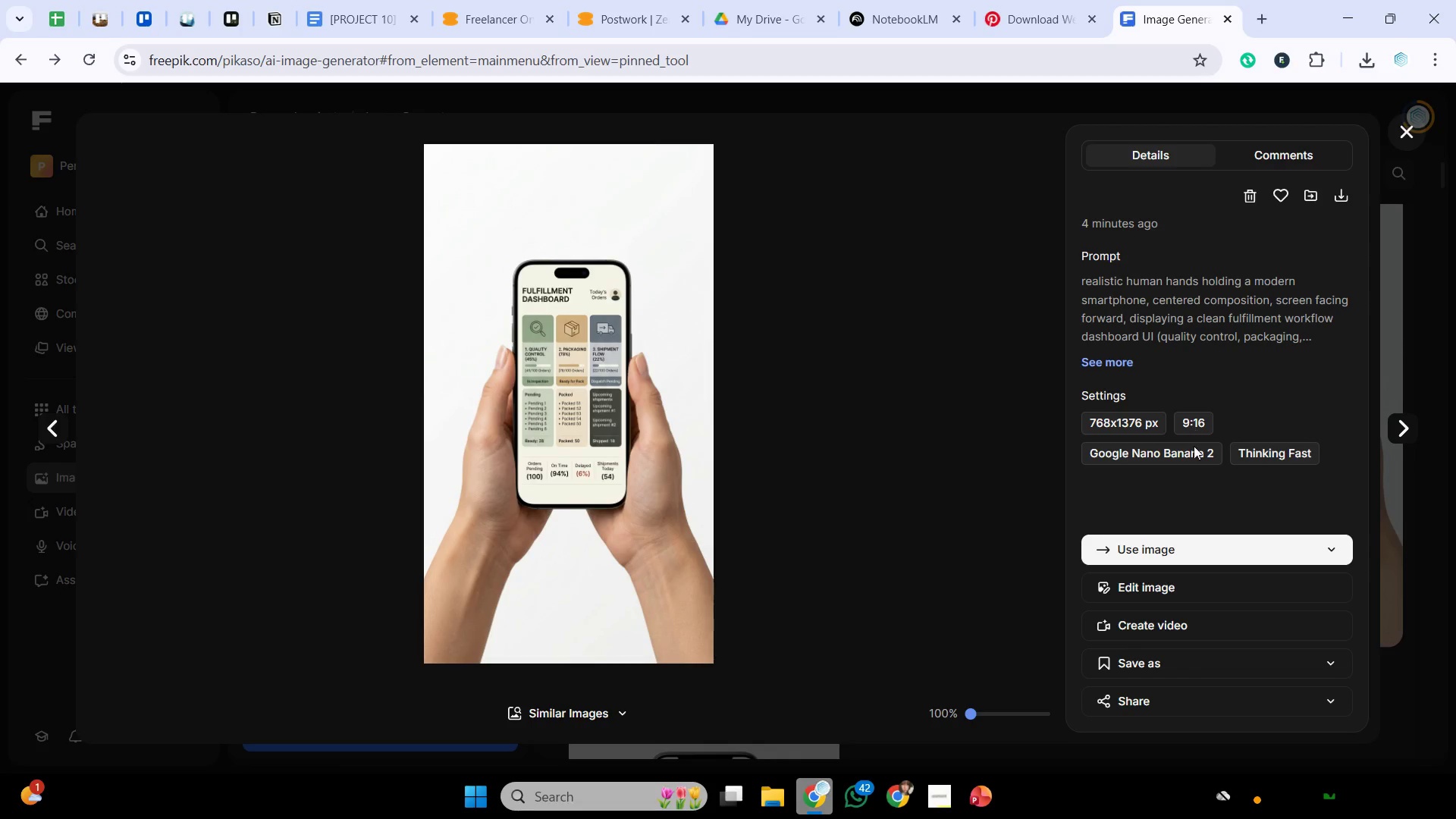 
wait(5.72)
 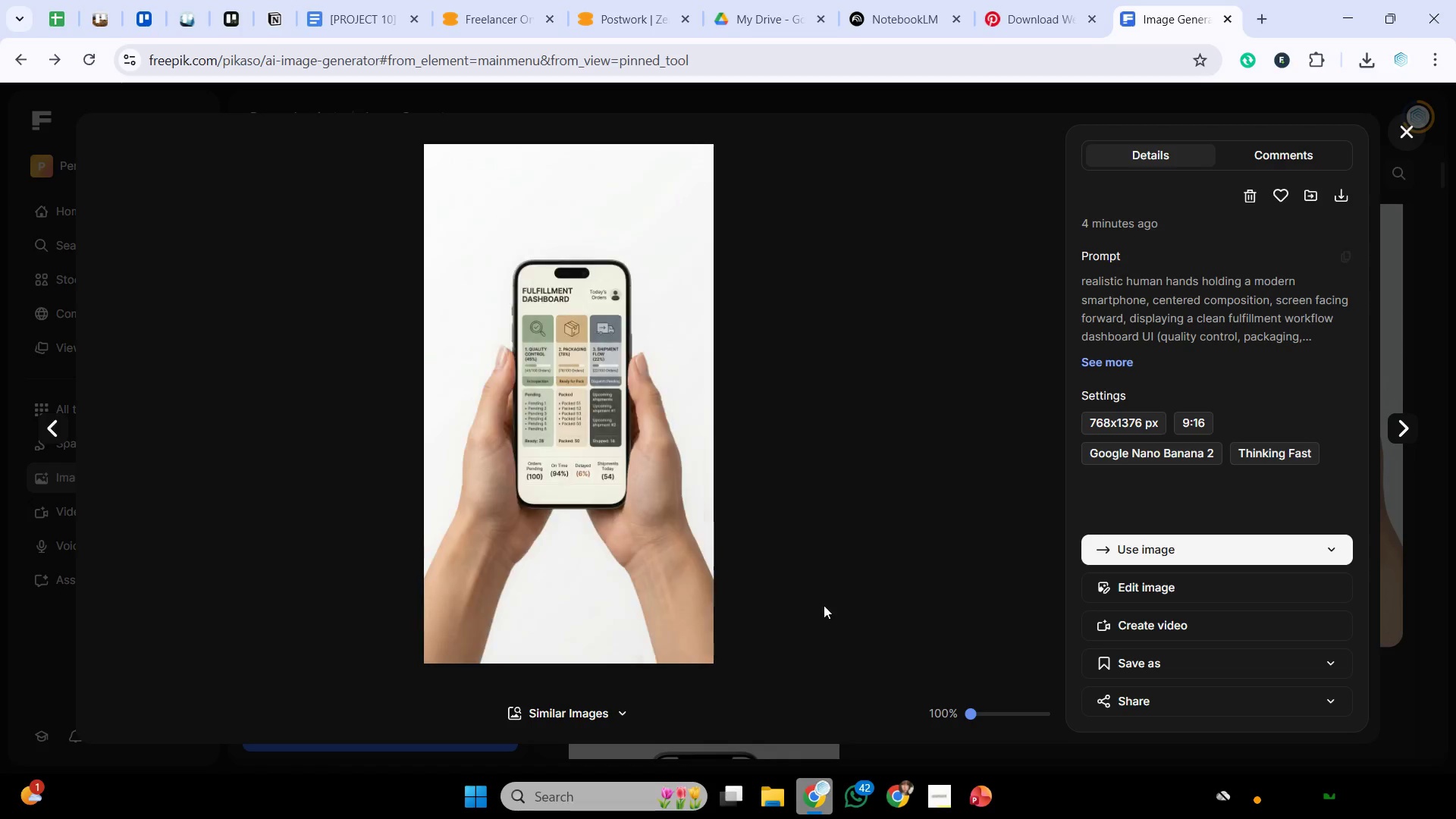 
left_click([1166, 588])
 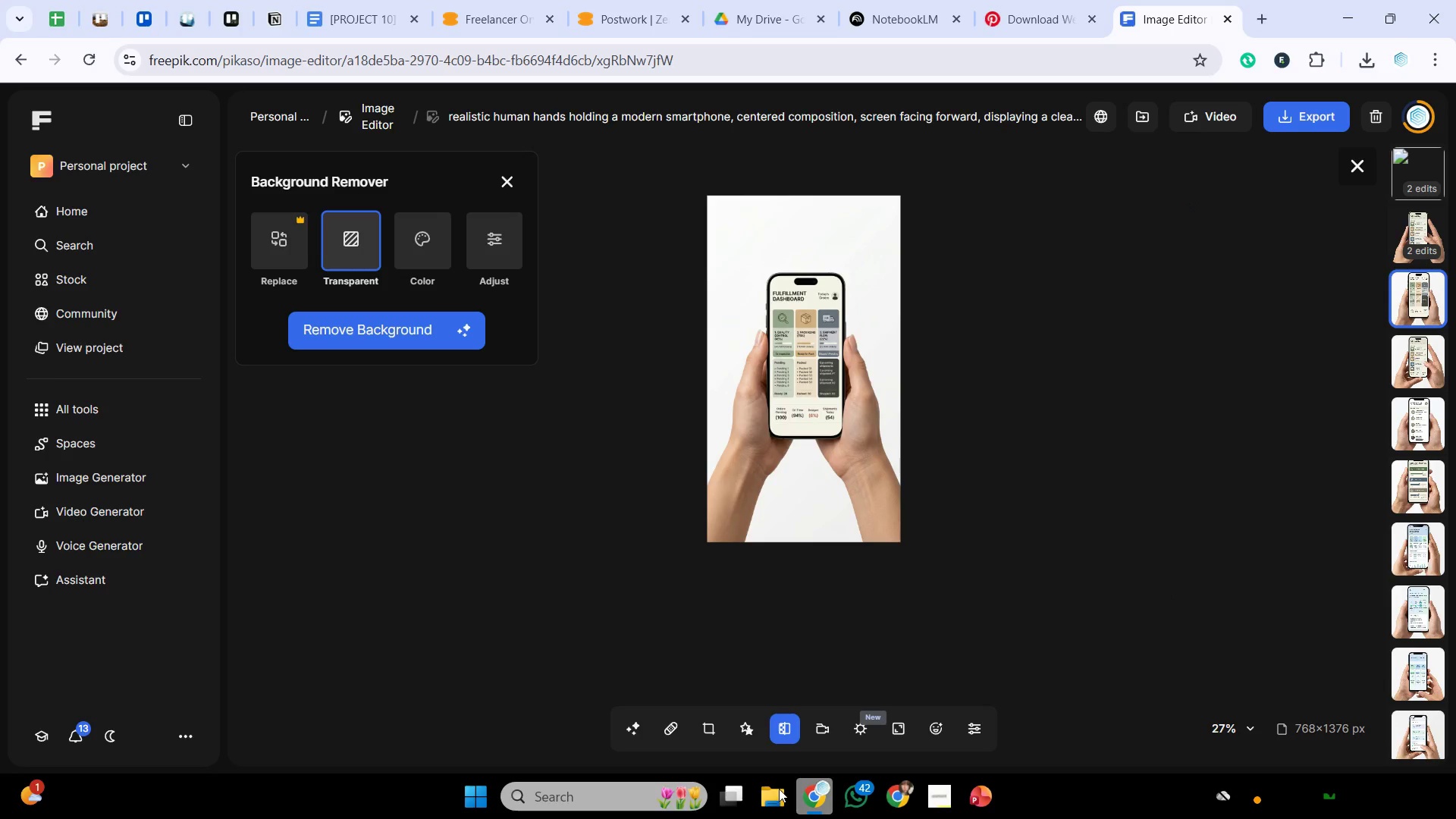 
left_click([434, 334])
 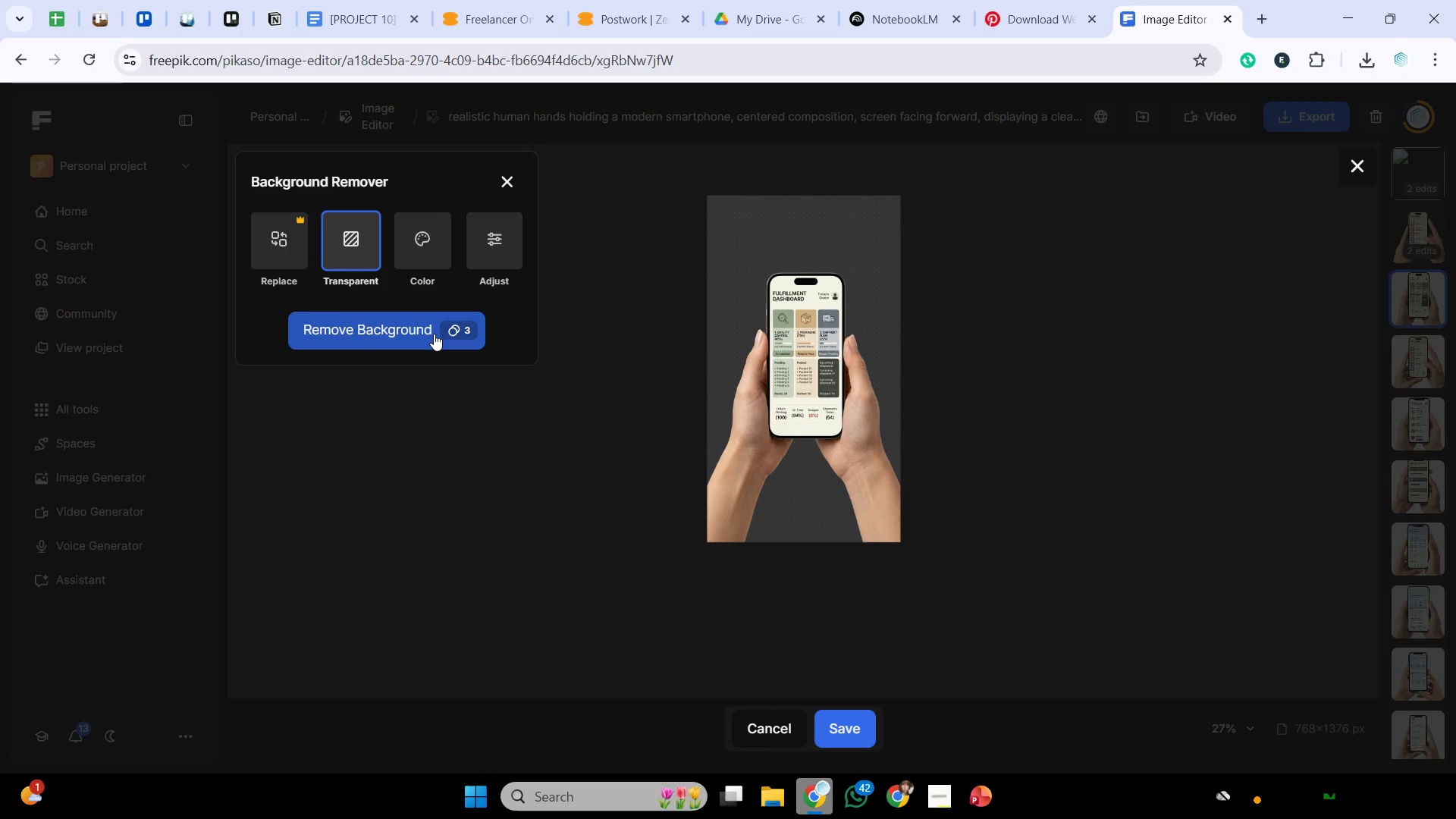 
wait(19.36)
 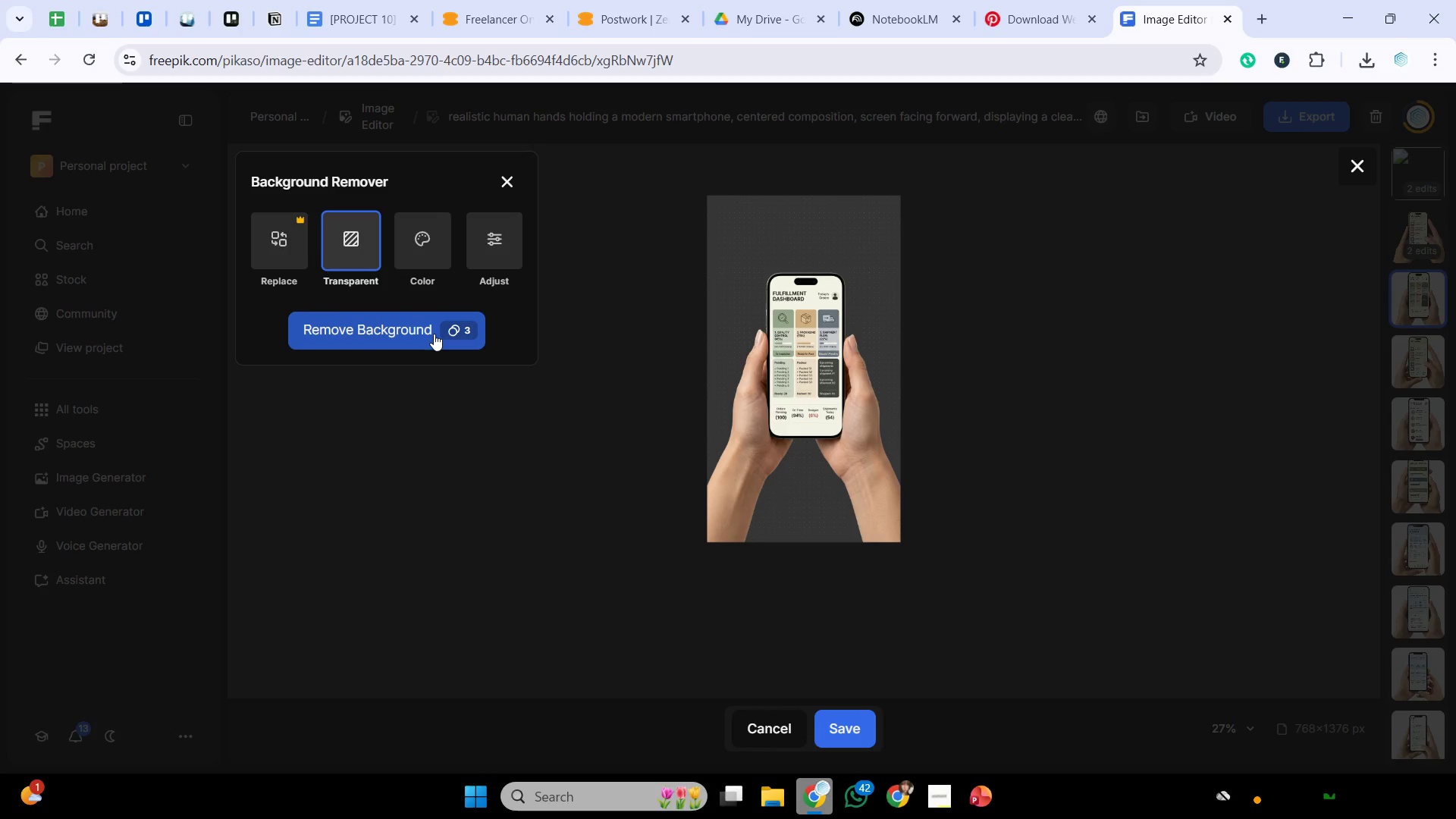 
left_click([845, 741])
 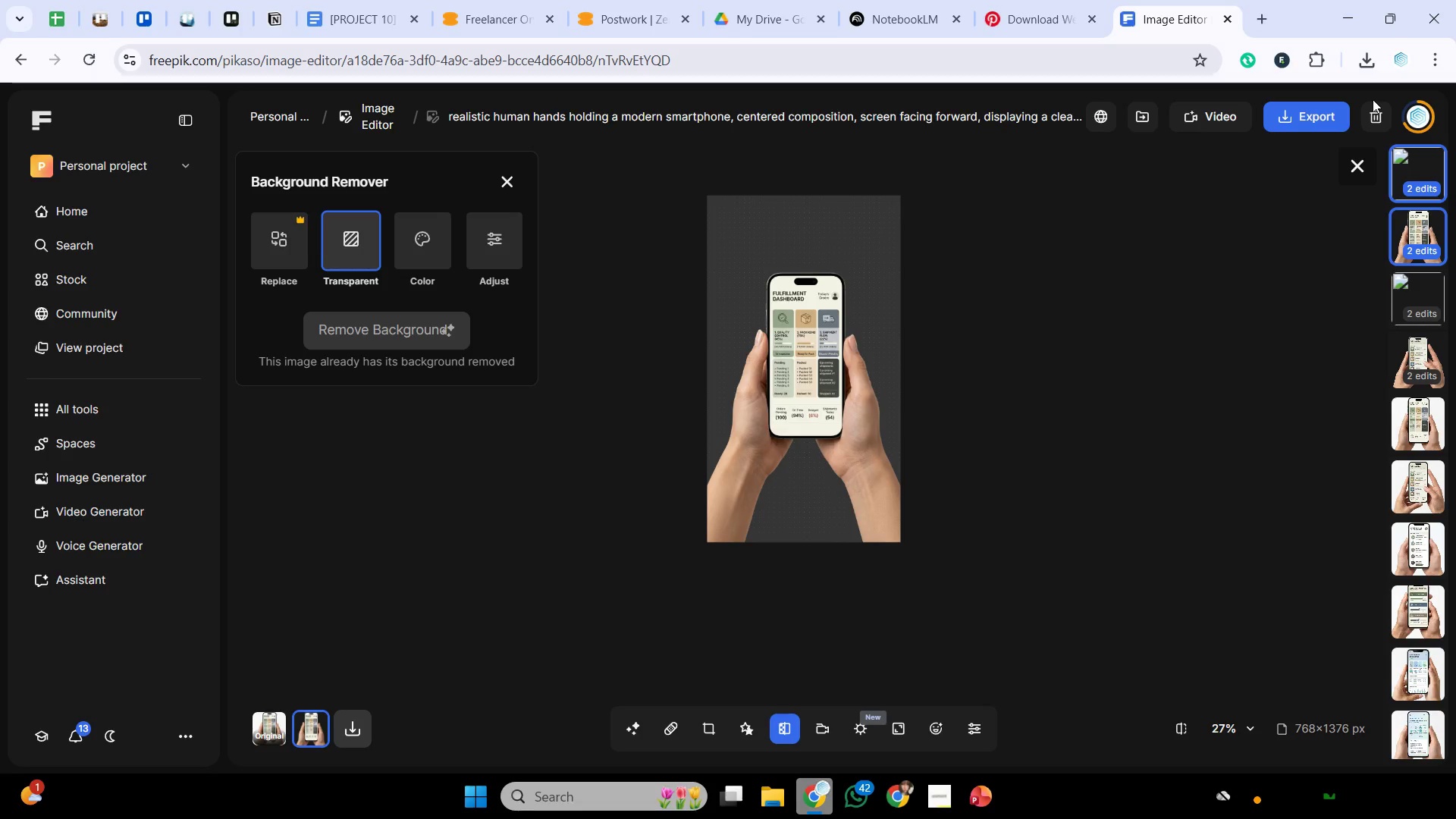 
wait(32.58)
 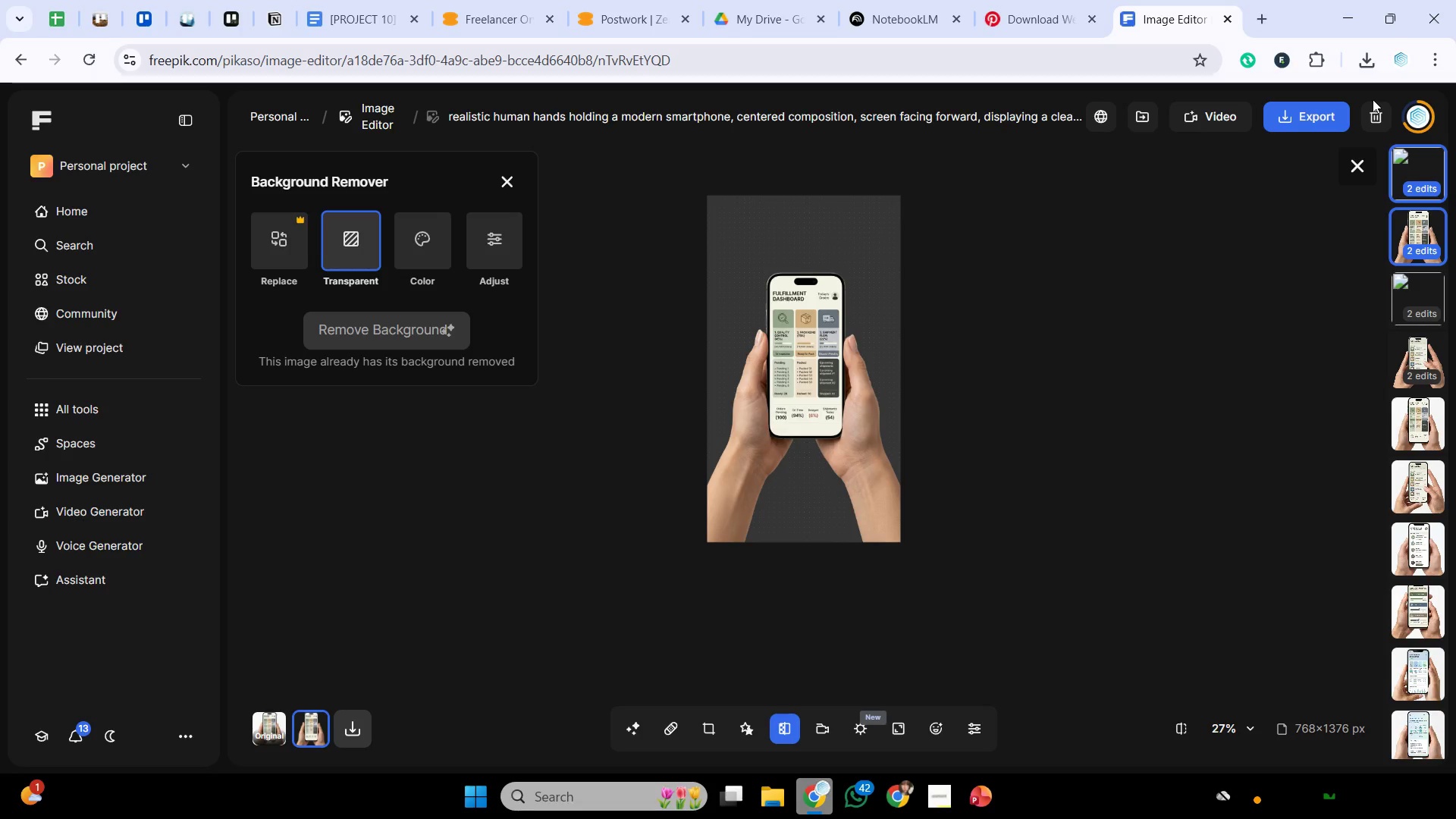 
left_click([1326, 105])
 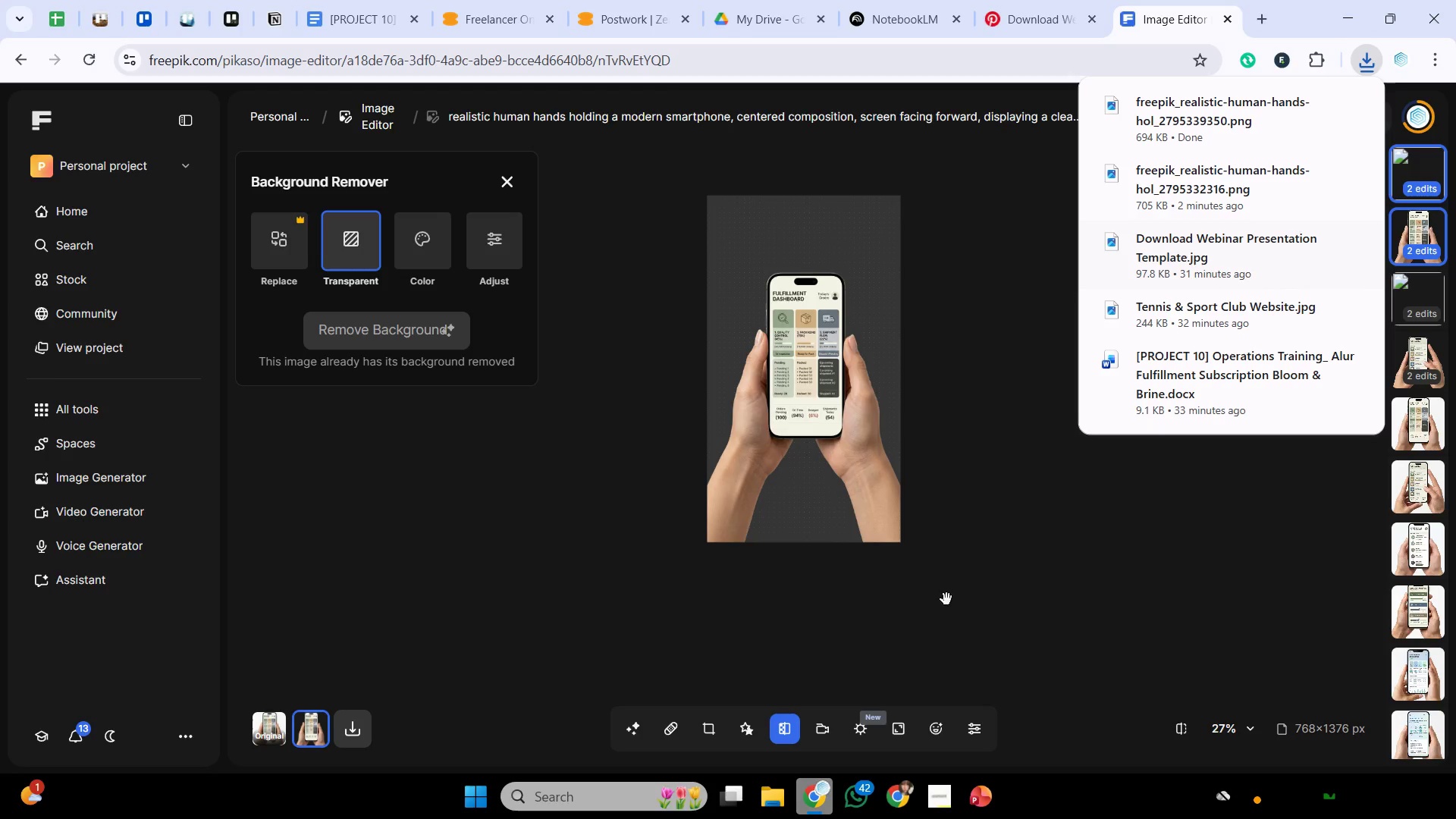 
left_click([978, 808])
 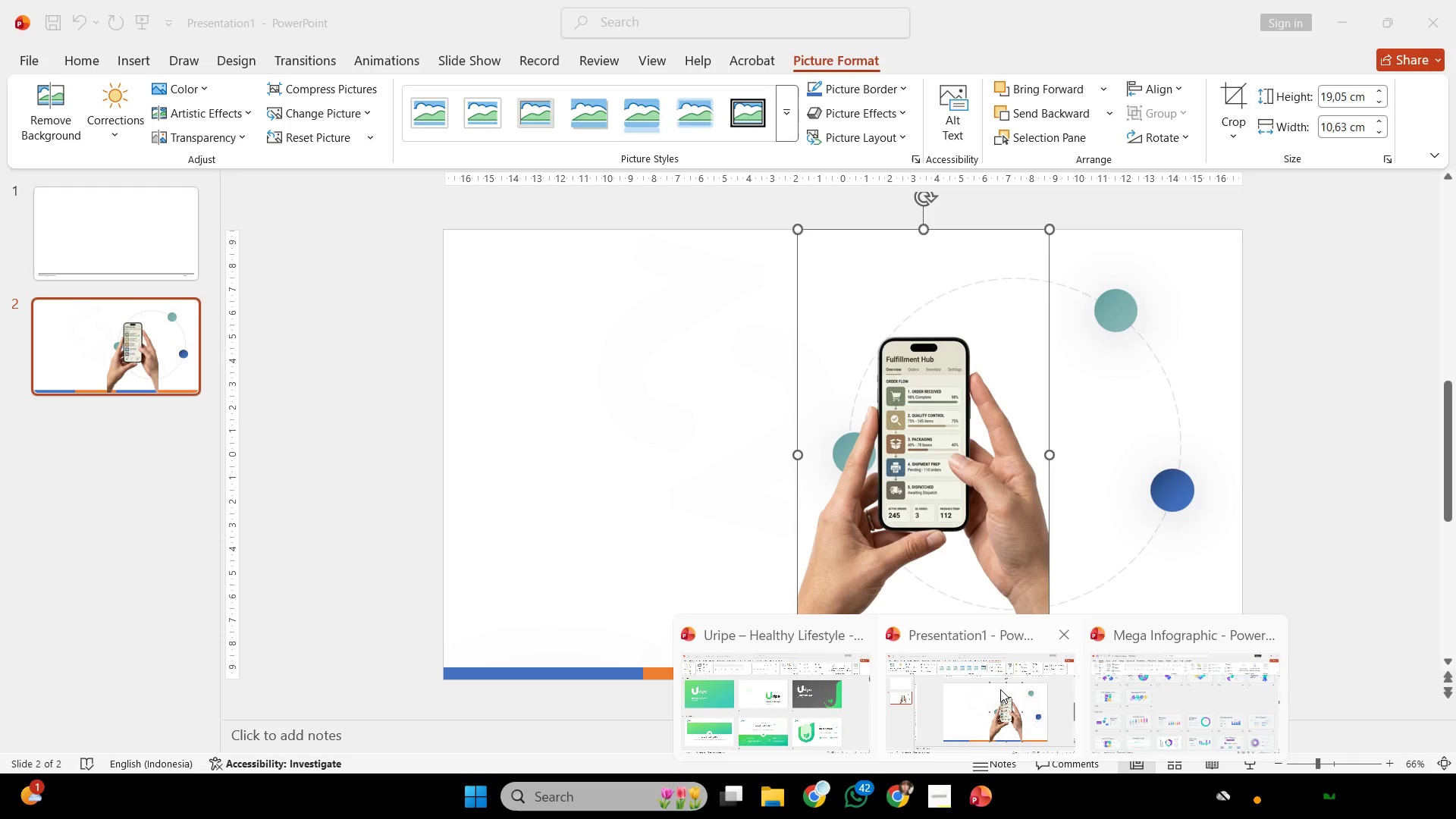 
left_click([1031, 695])
 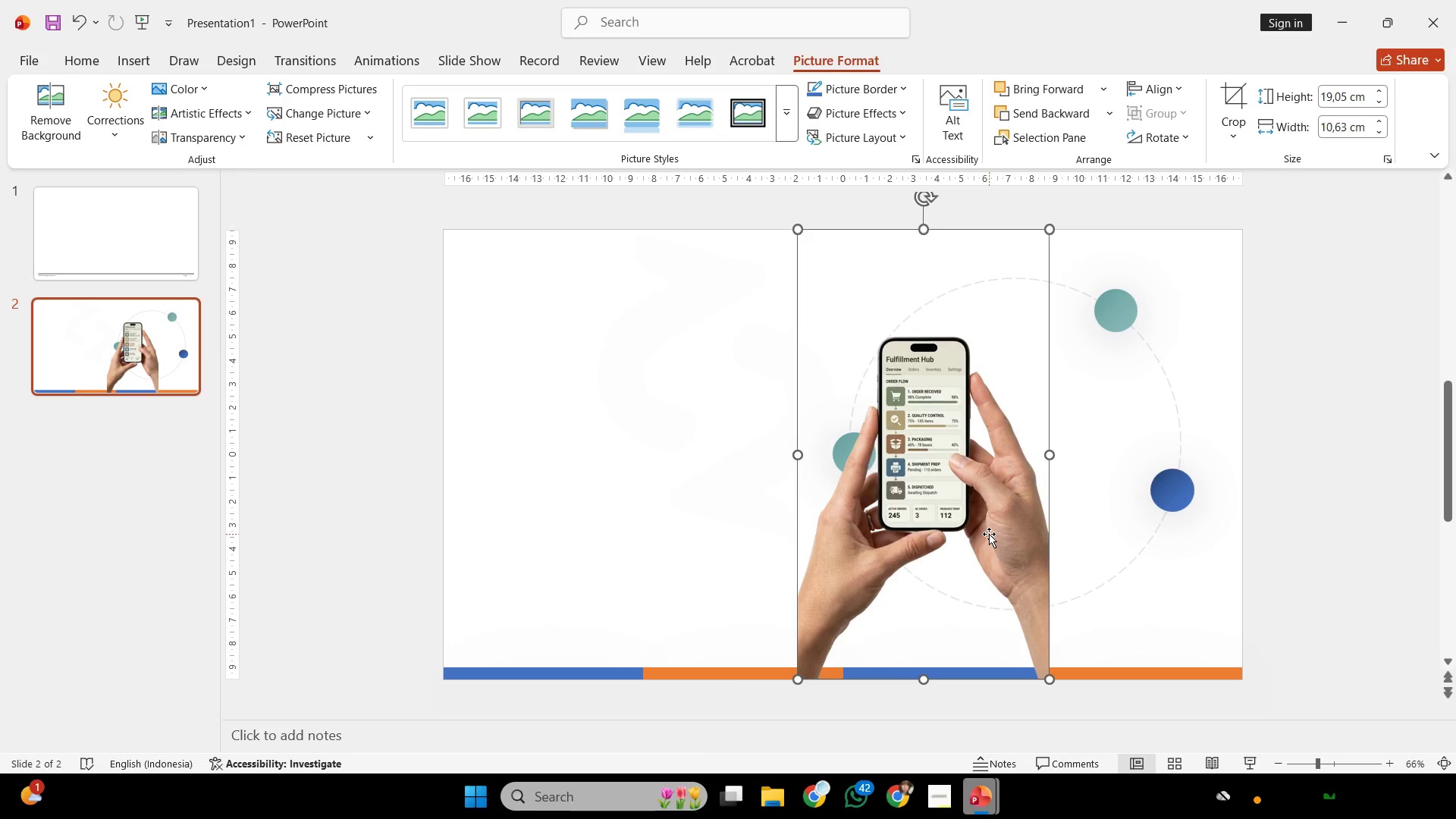 
key(Backspace)
 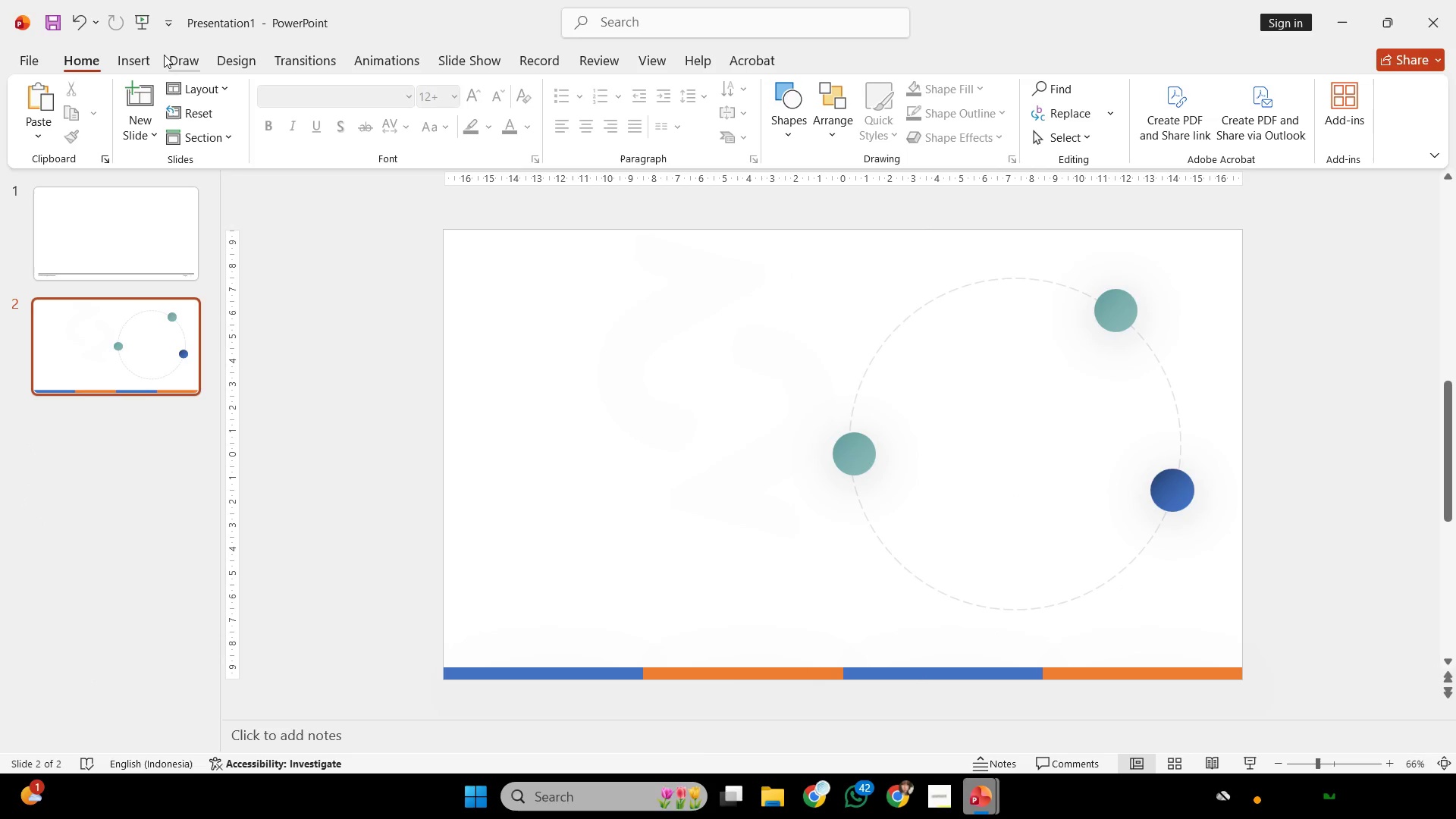 
left_click([143, 61])
 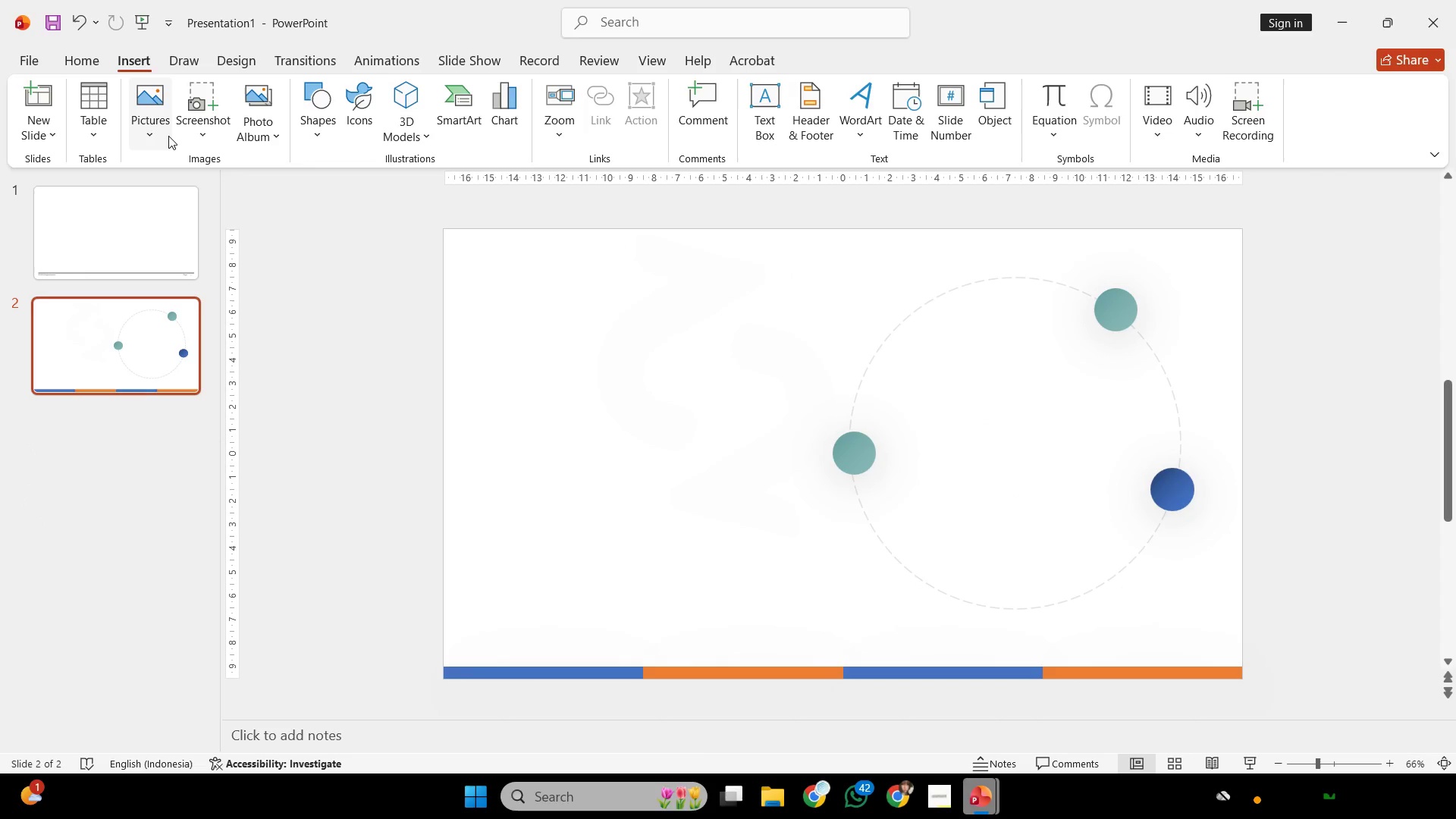 
left_click([162, 136])
 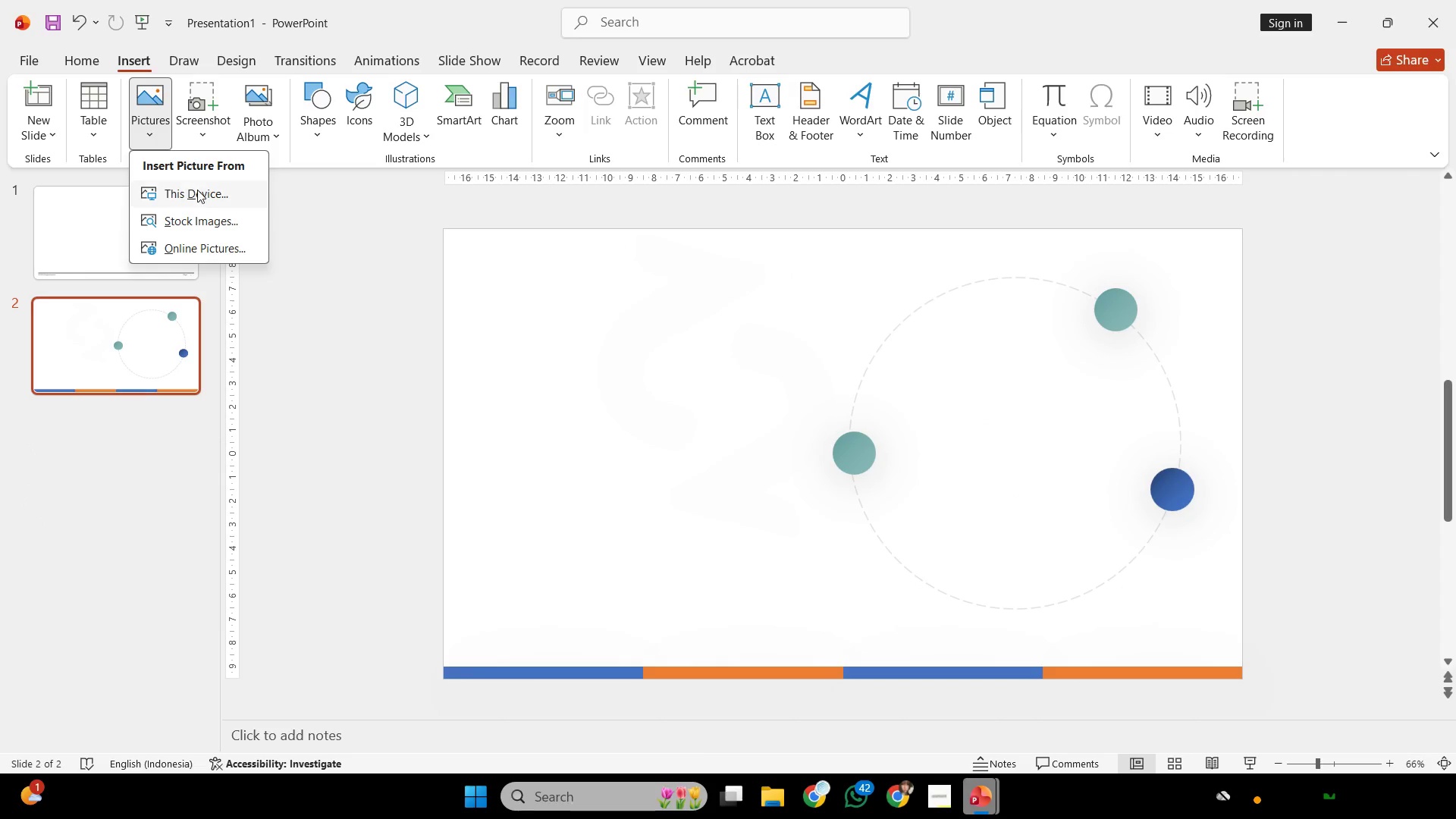 
left_click([198, 190])
 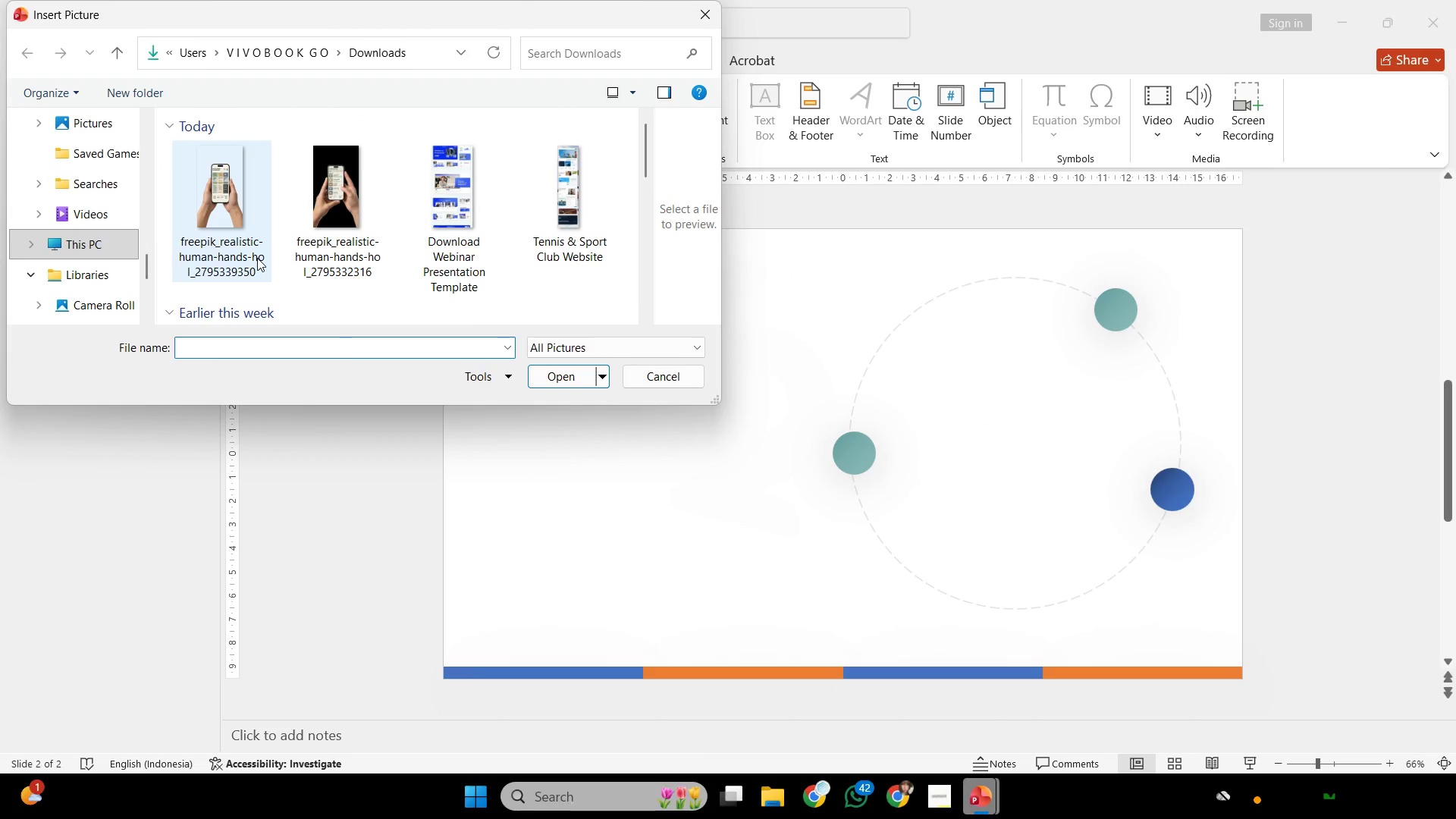 
double_click([257, 258])
 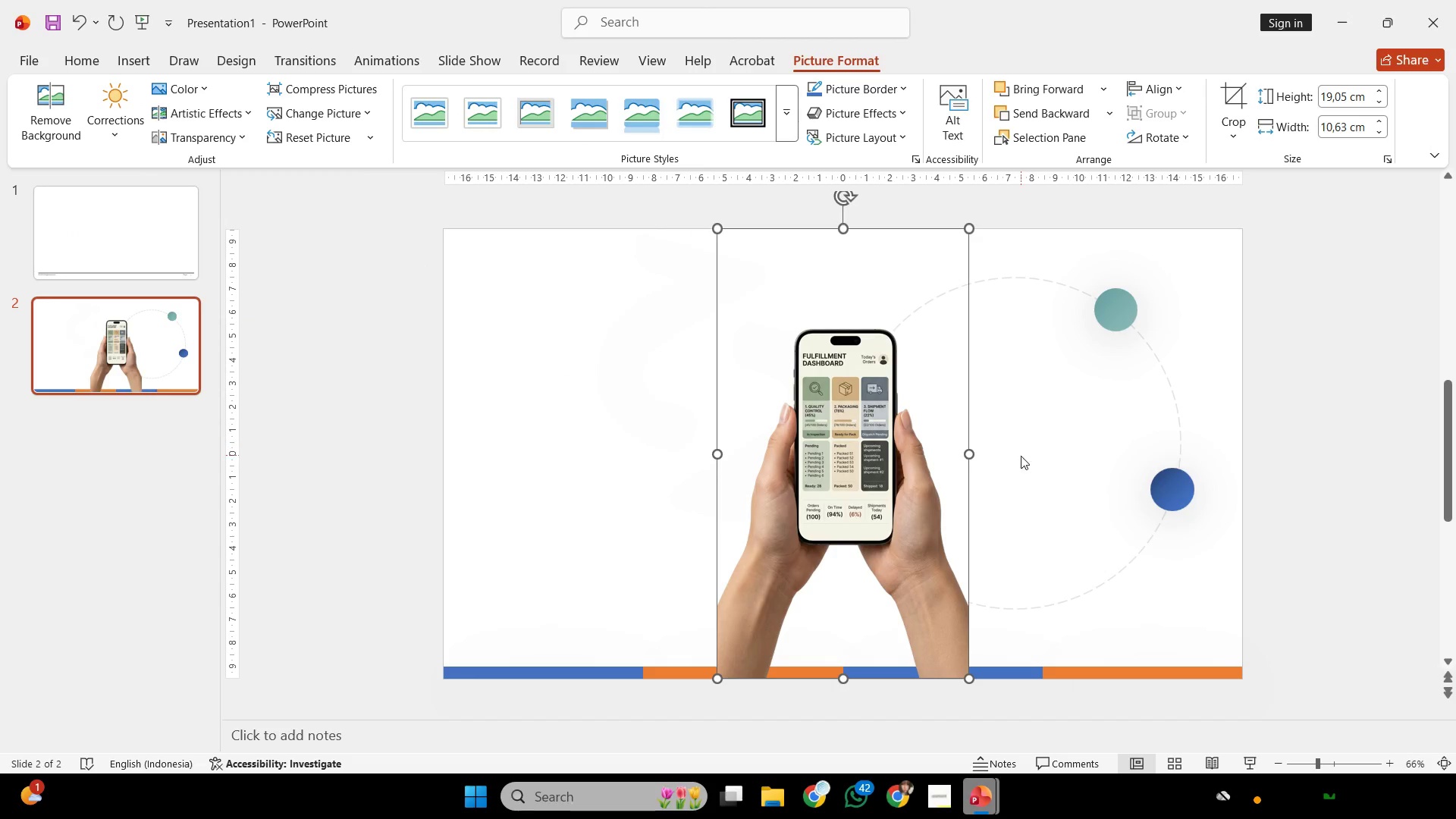 
hold_key(key=ShiftLeft, duration=4.84)
left_click_drag(start_coordinate=[967, 683], to_coordinate=[1011, 571])
 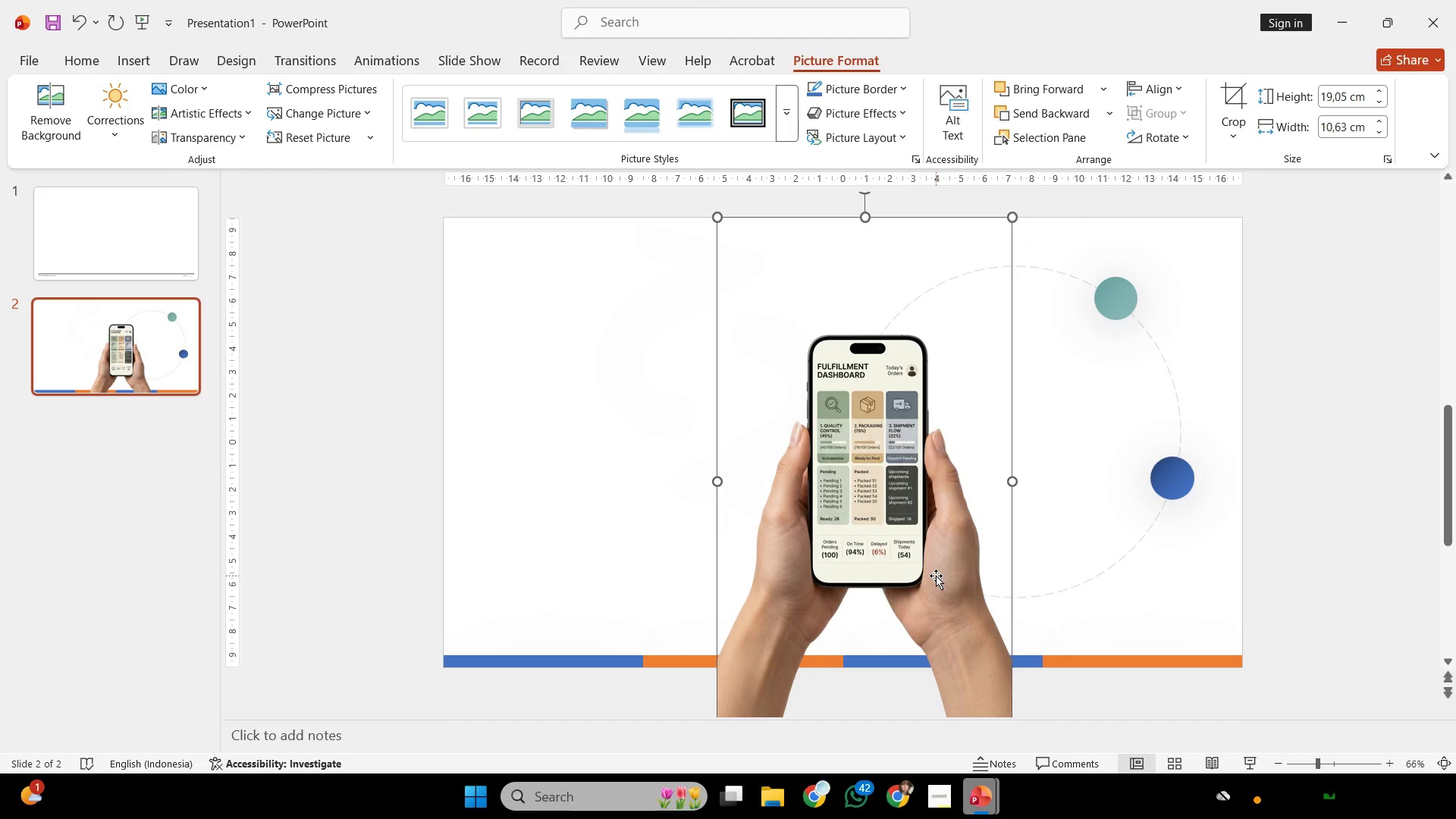 
left_click_drag(start_coordinate=[936, 576], to_coordinate=[1070, 518])
 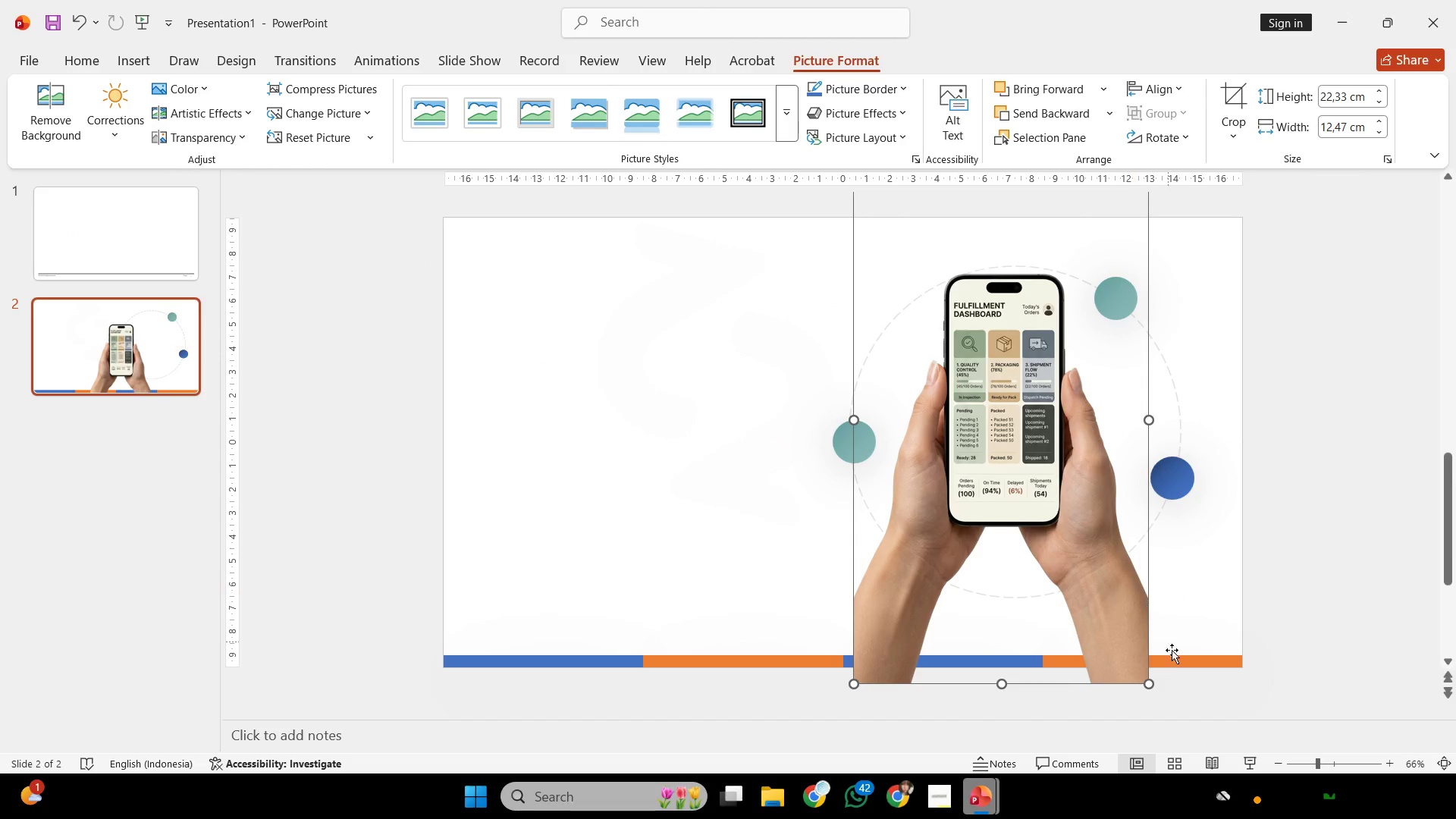 
hold_key(key=ShiftLeft, duration=6.38)
left_click_drag(start_coordinate=[1148, 682], to_coordinate=[1181, 692])
 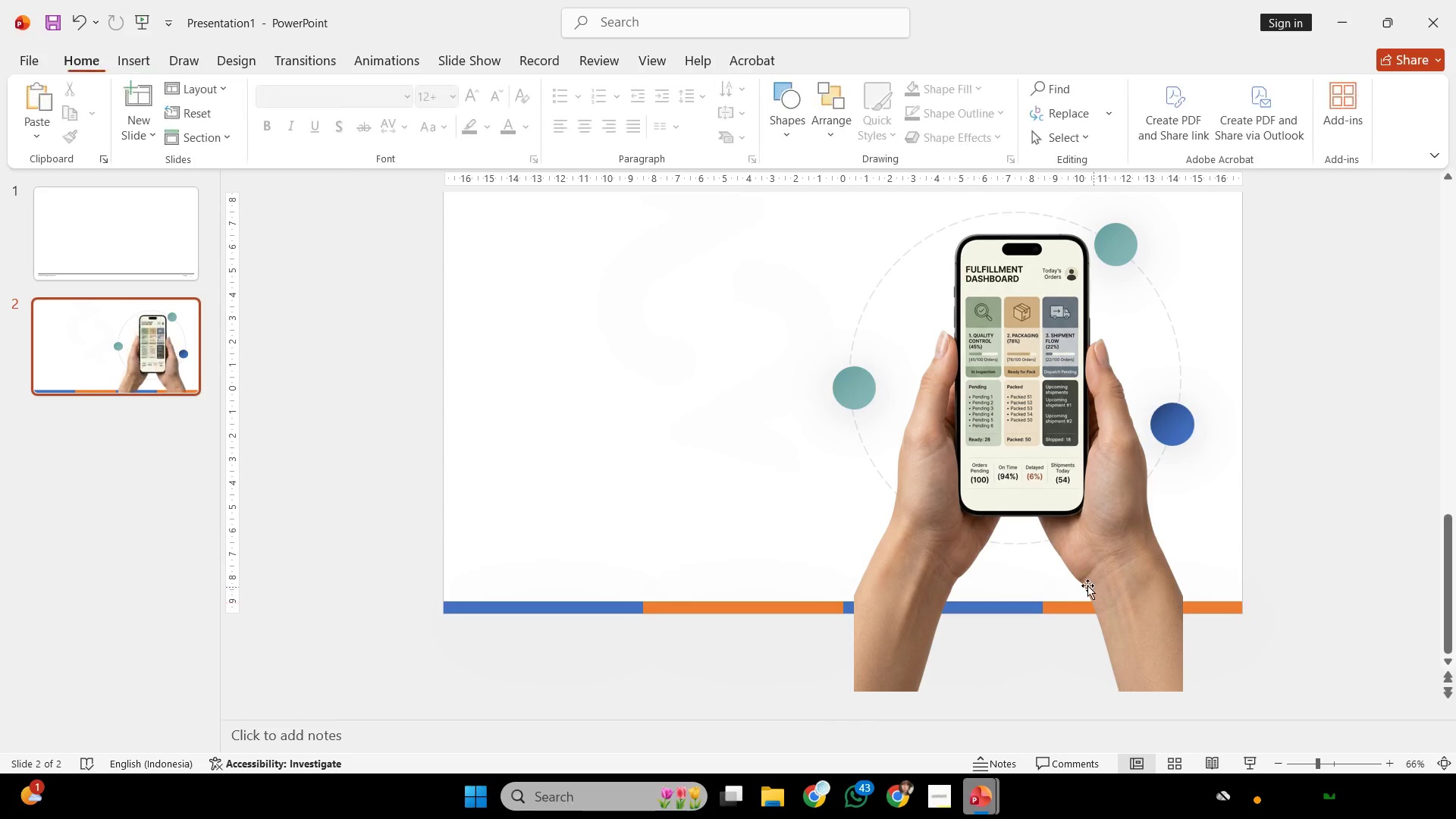 
double_click([1085, 584])
 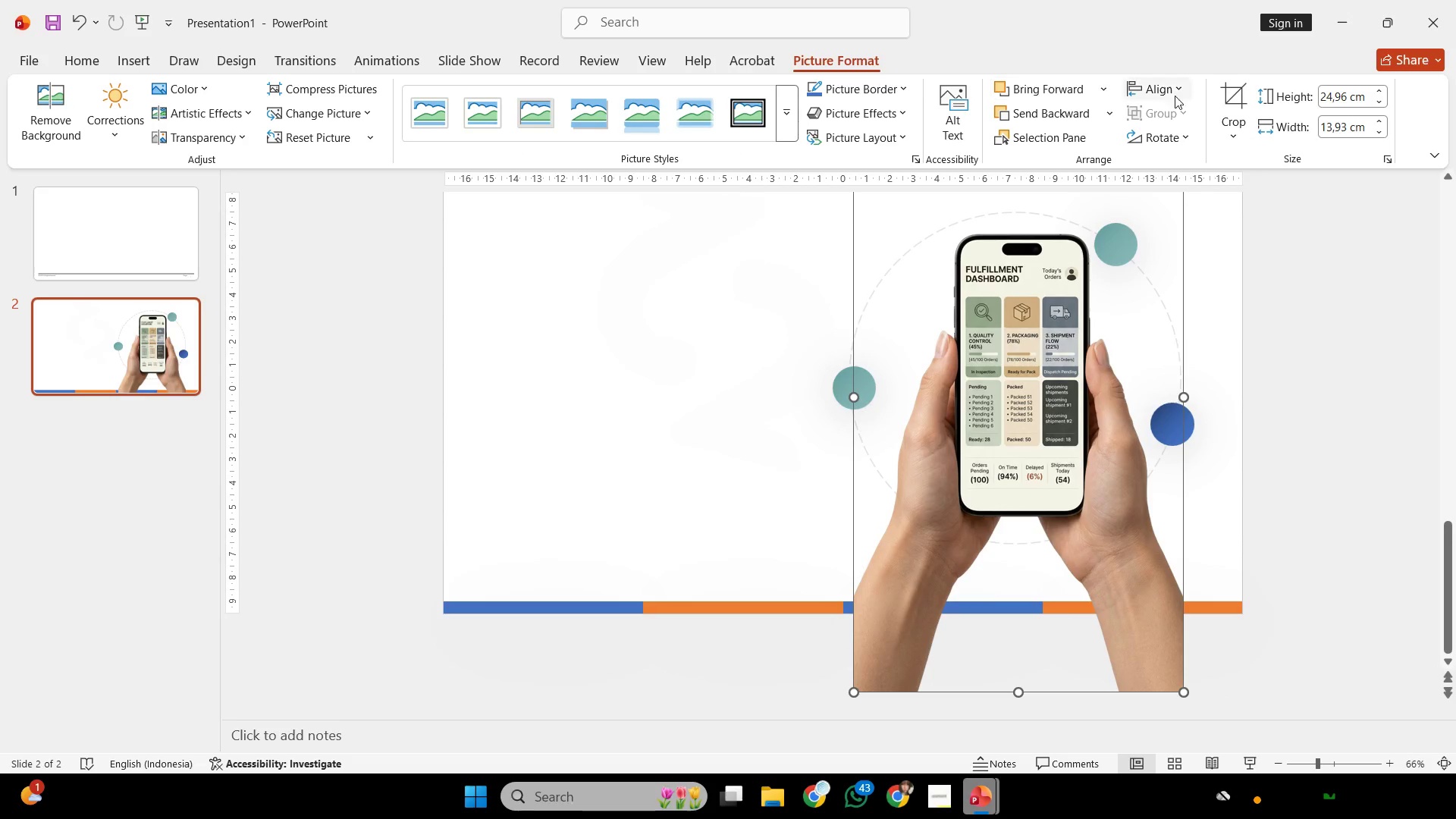 
left_click([1222, 105])
 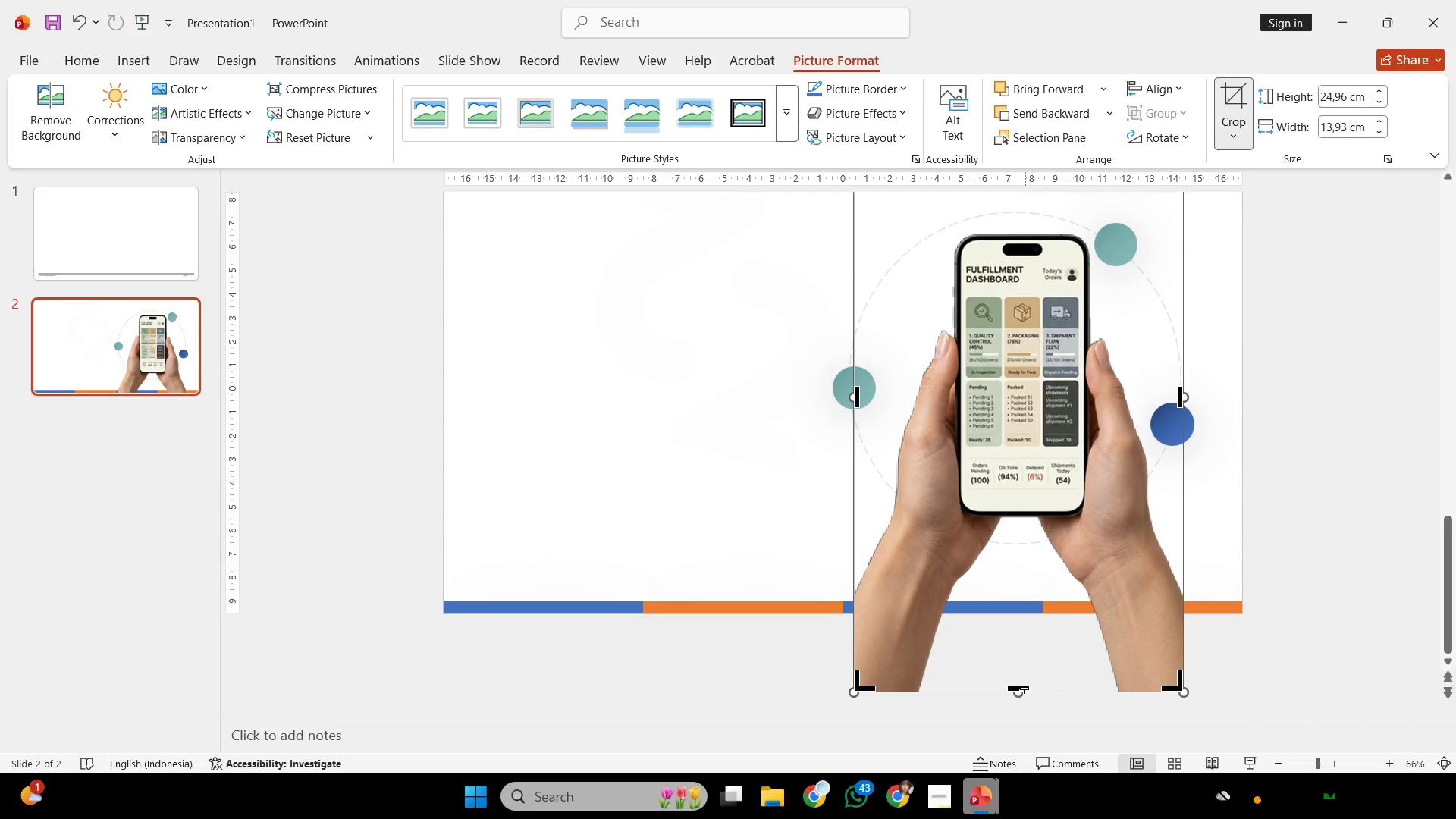 
left_click_drag(start_coordinate=[1020, 689], to_coordinate=[1009, 596])
 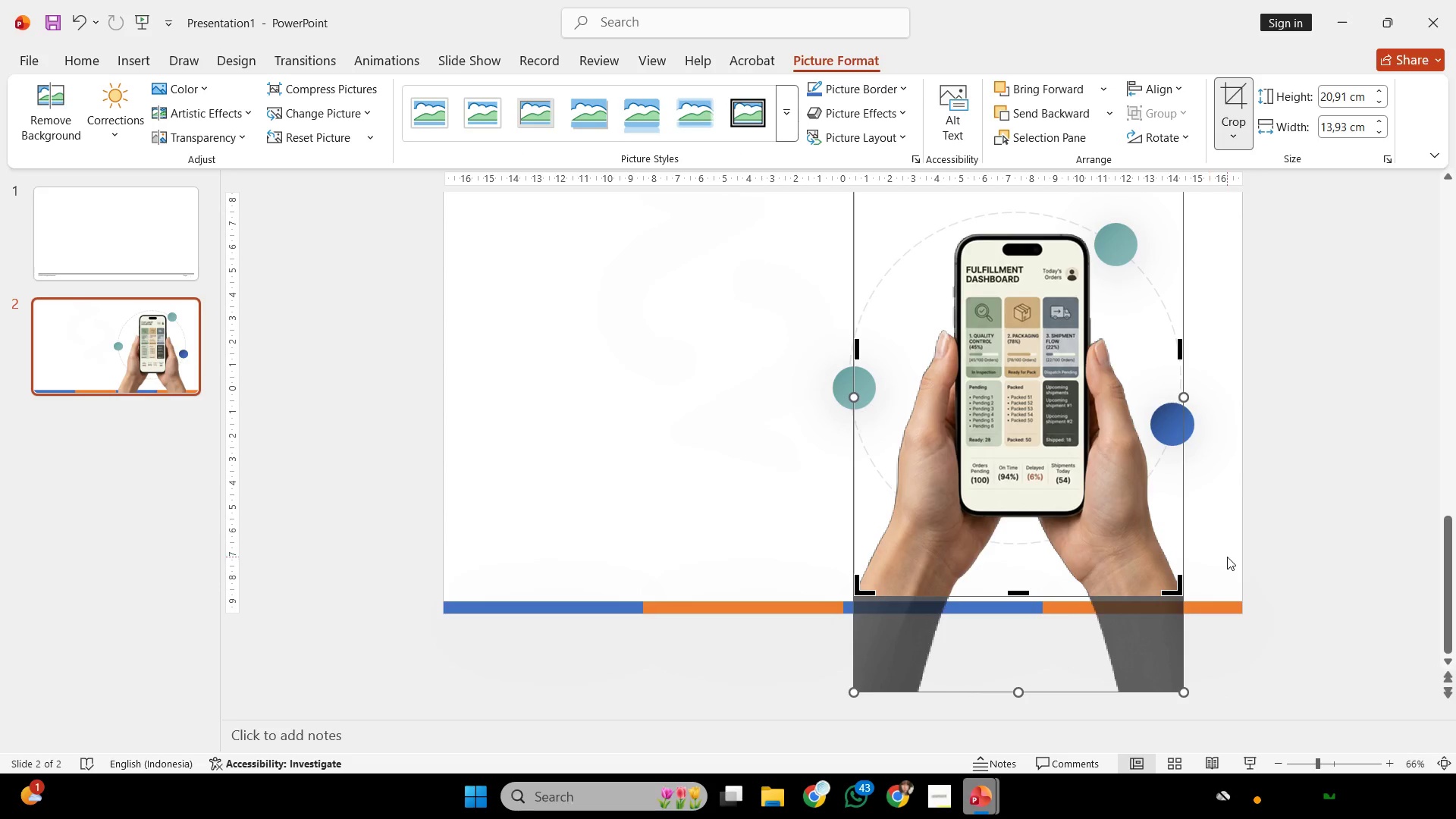 
left_click([1227, 557])
 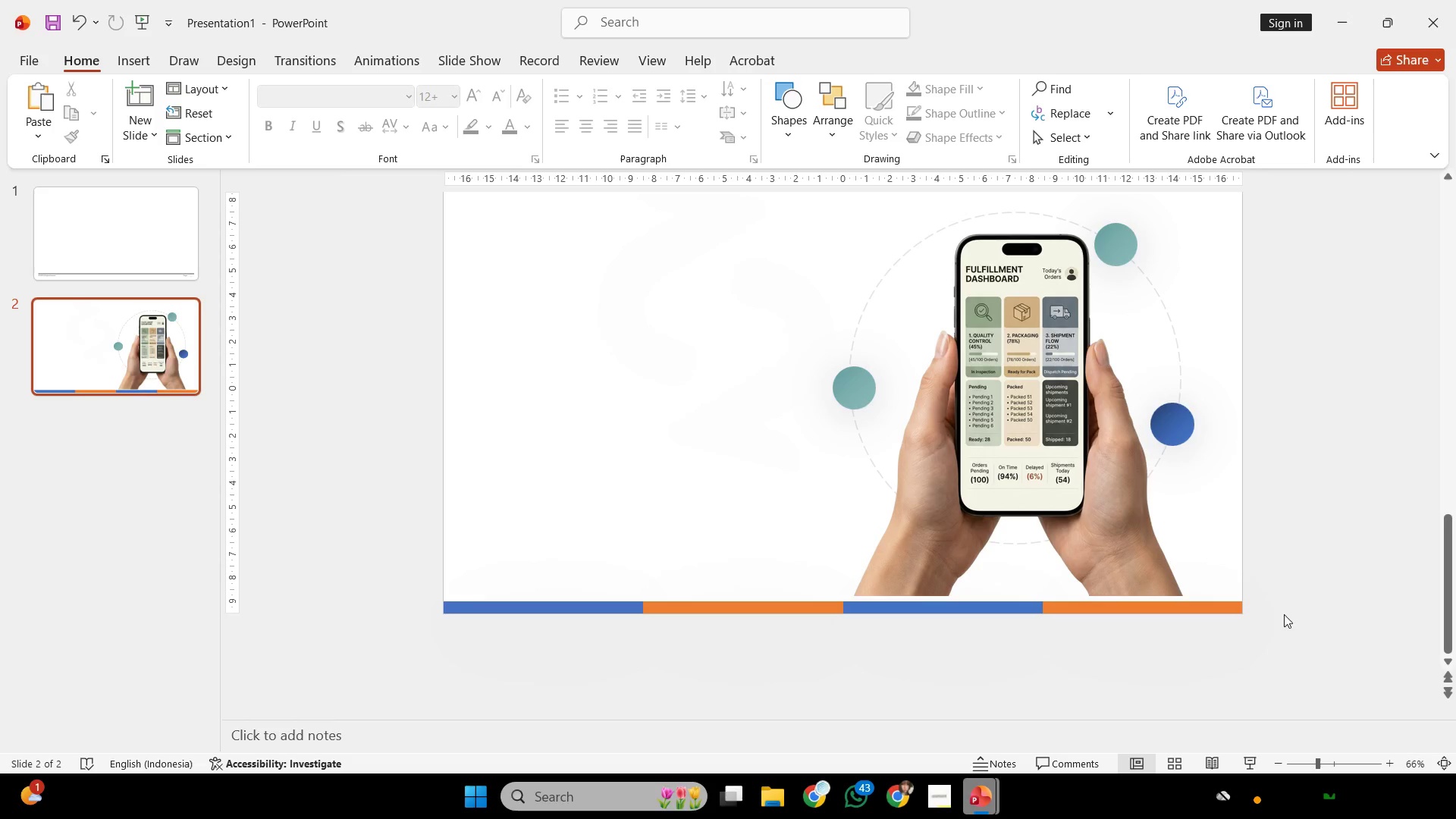 
left_click([1193, 610])
 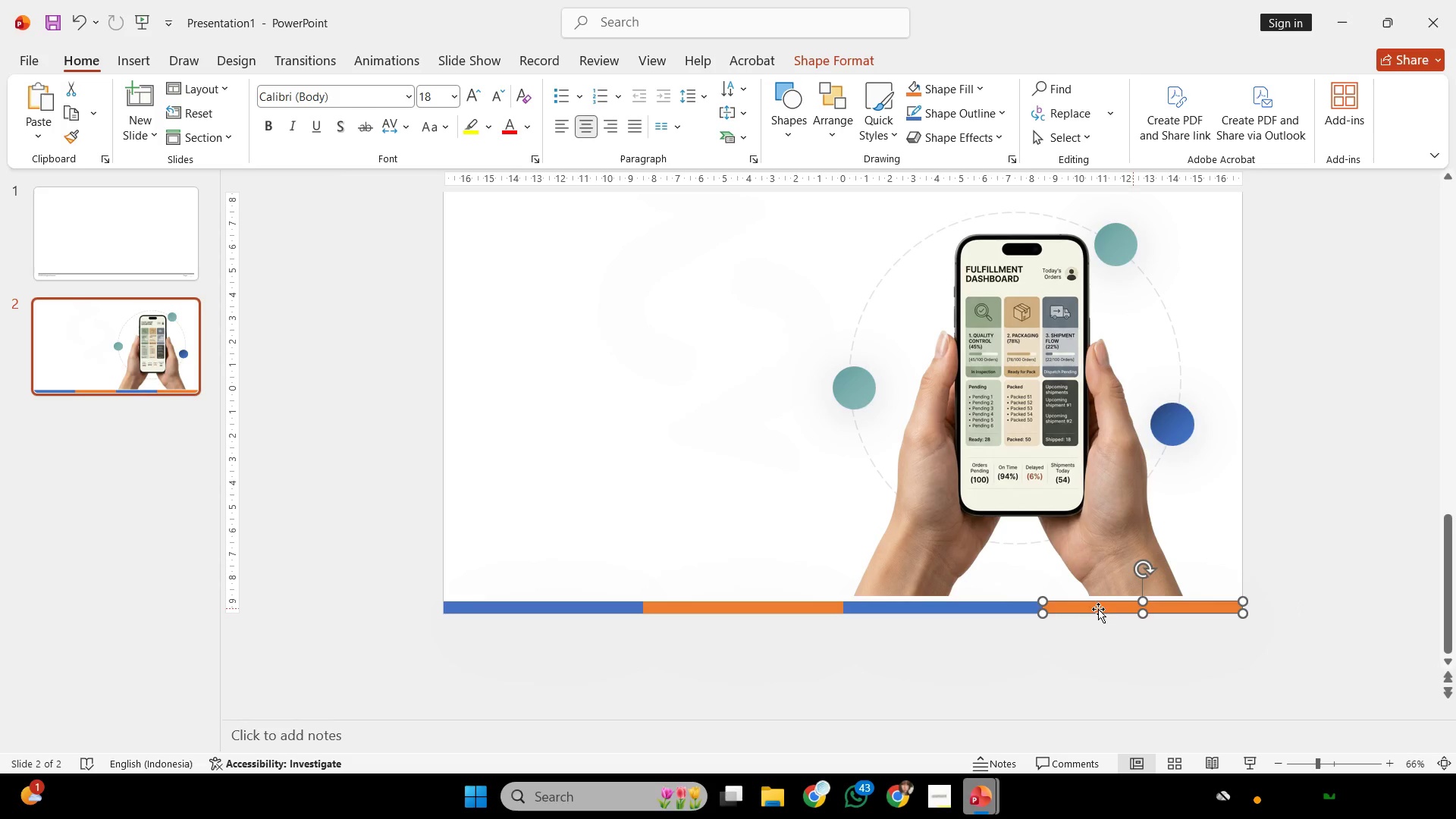 
hold_key(key=ShiftLeft, duration=1.72)
double_click([995, 609])
 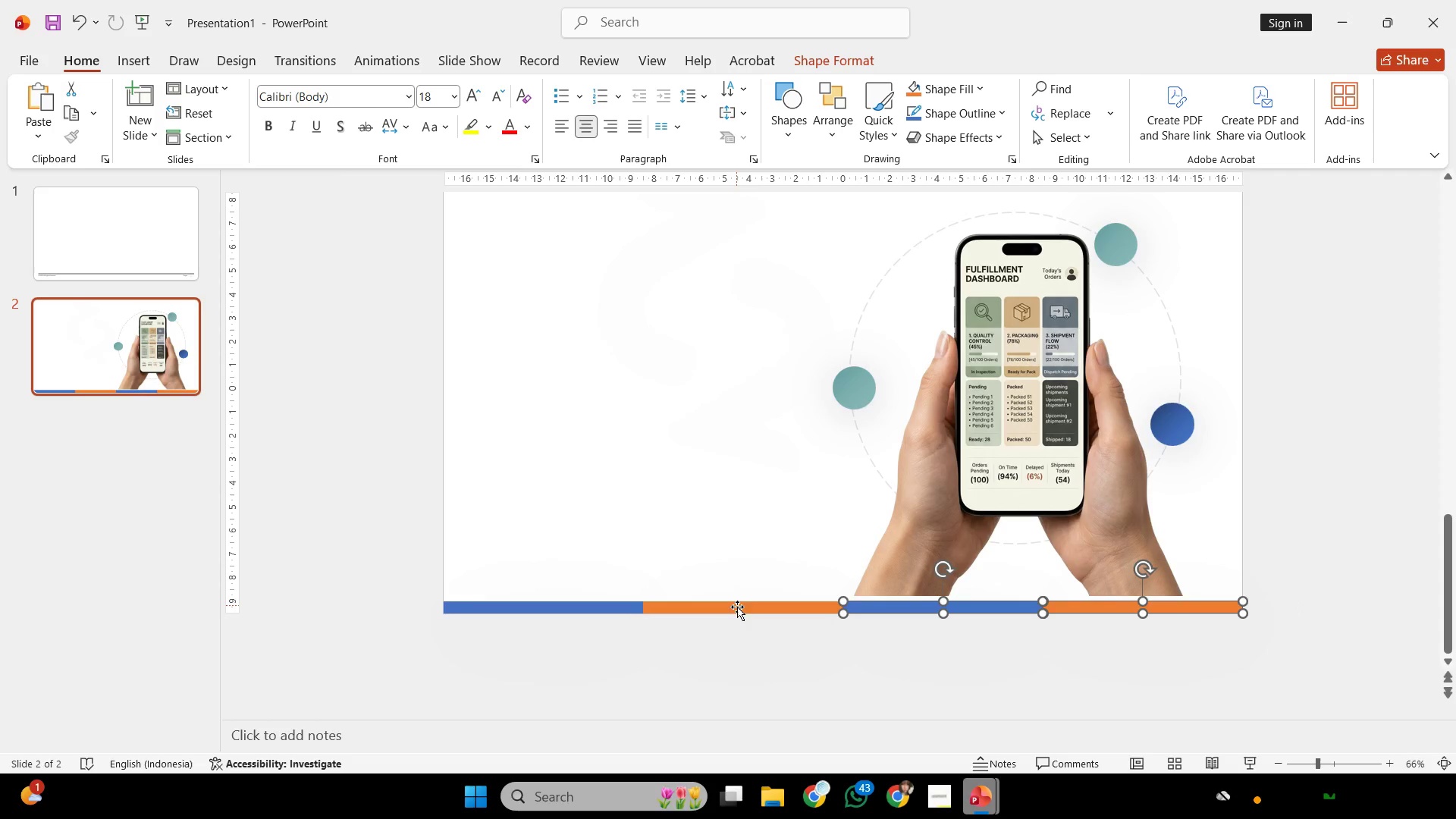 
left_click([737, 607])
 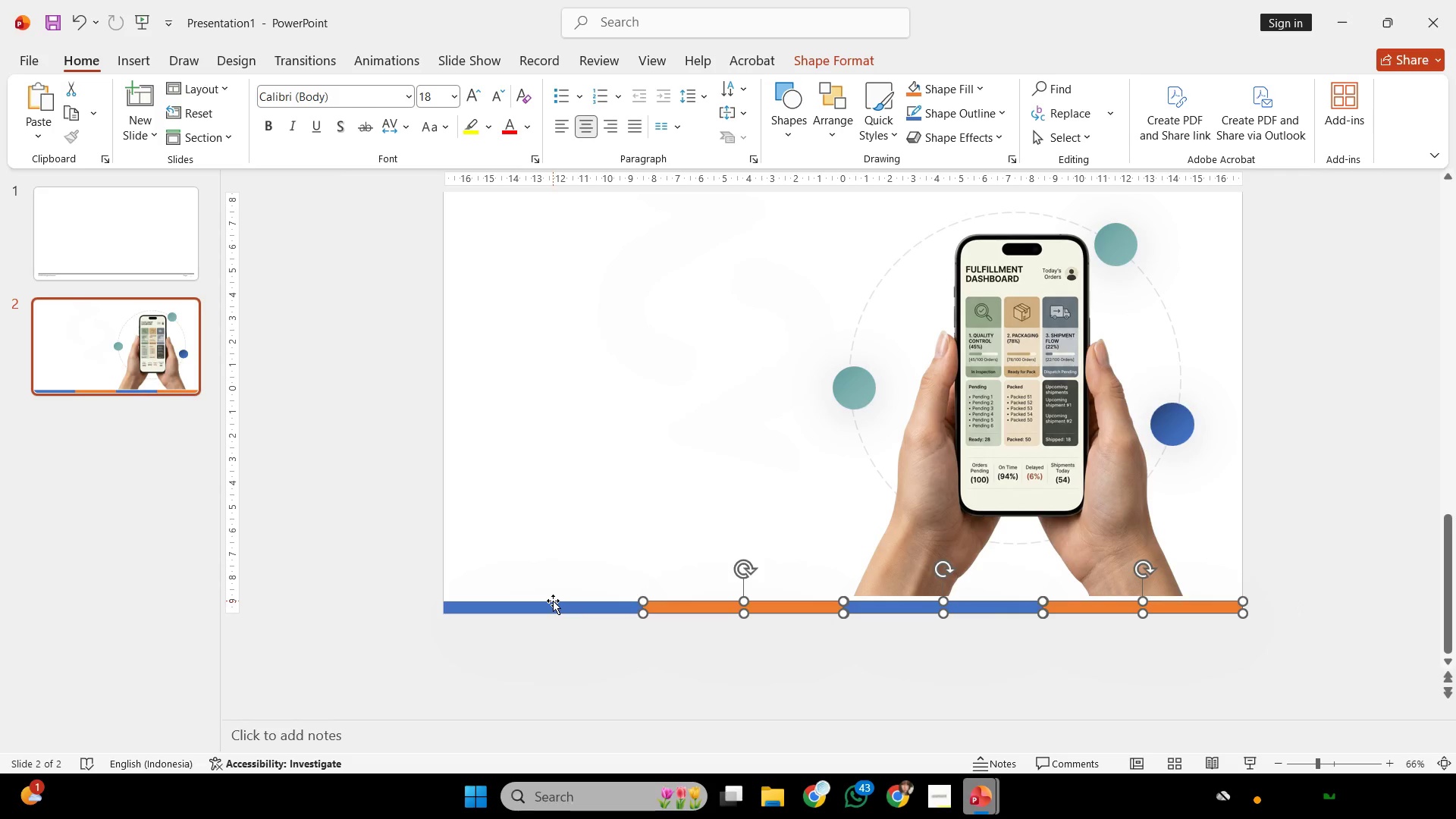 
left_click([553, 601])
 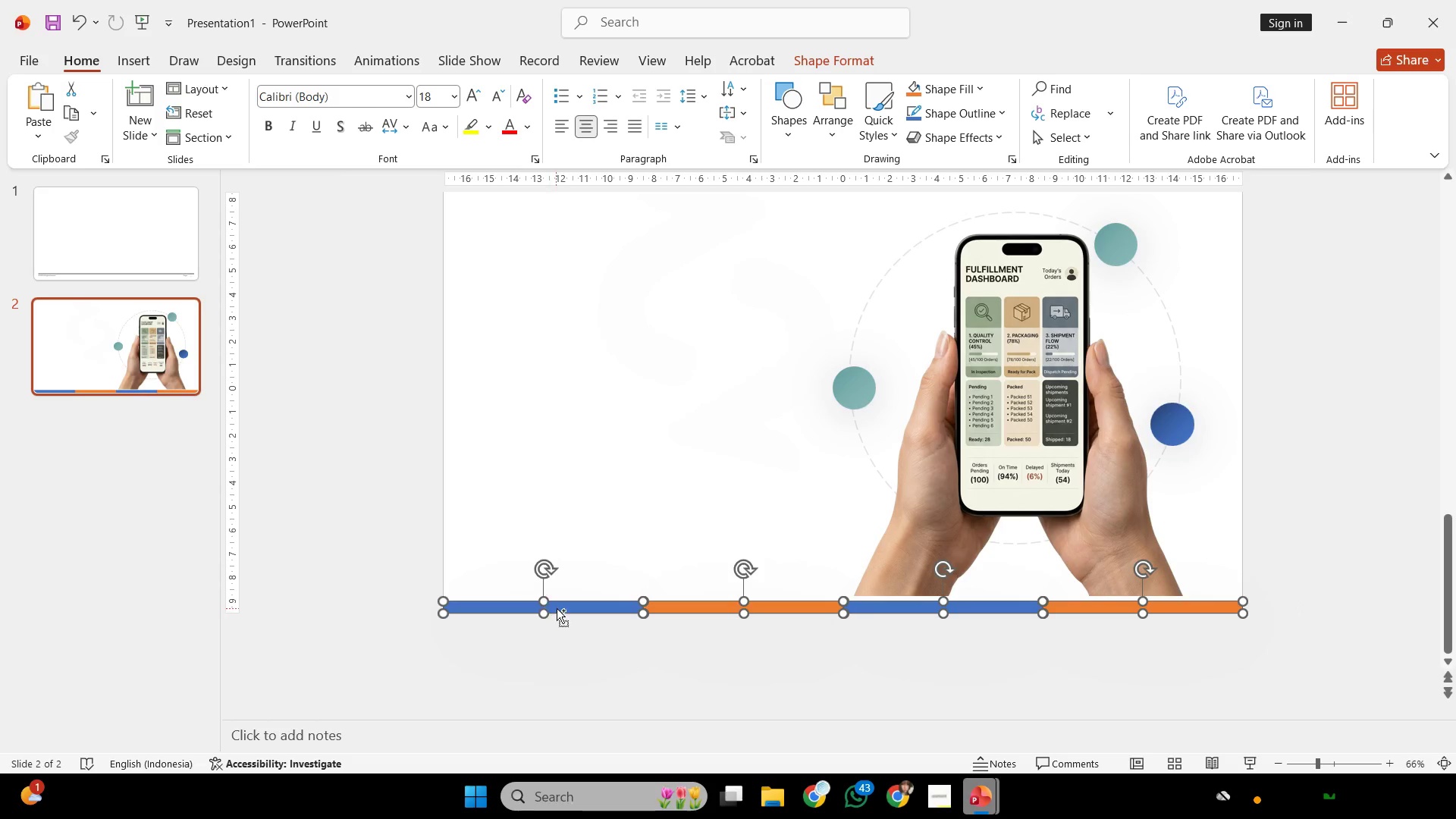 
key(Control+G)
 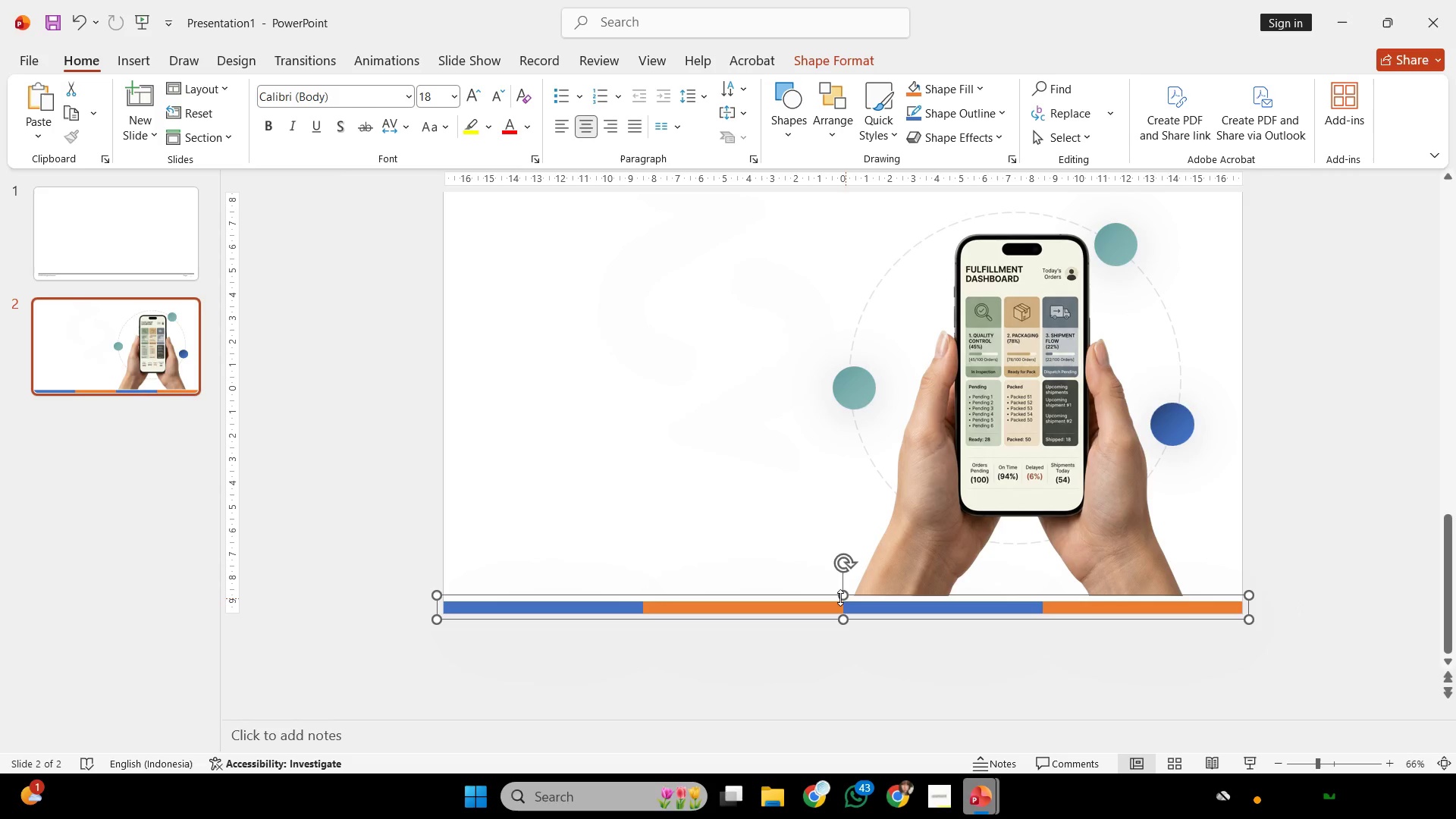 
hold_key(key=ShiftLeft, duration=2.59)
left_click_drag(start_coordinate=[840, 592], to_coordinate=[849, 589])
 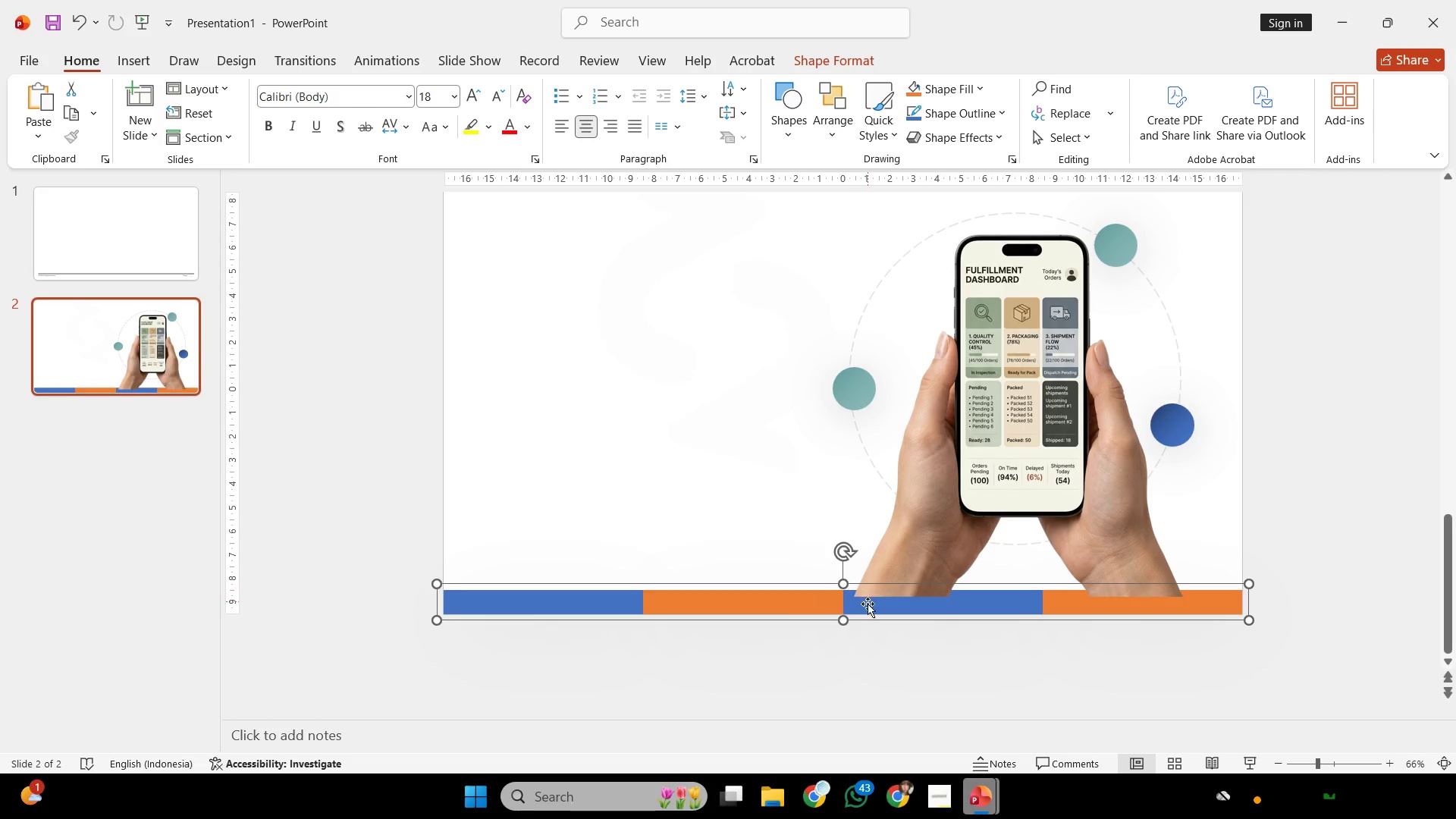 
right_click([767, 605])
 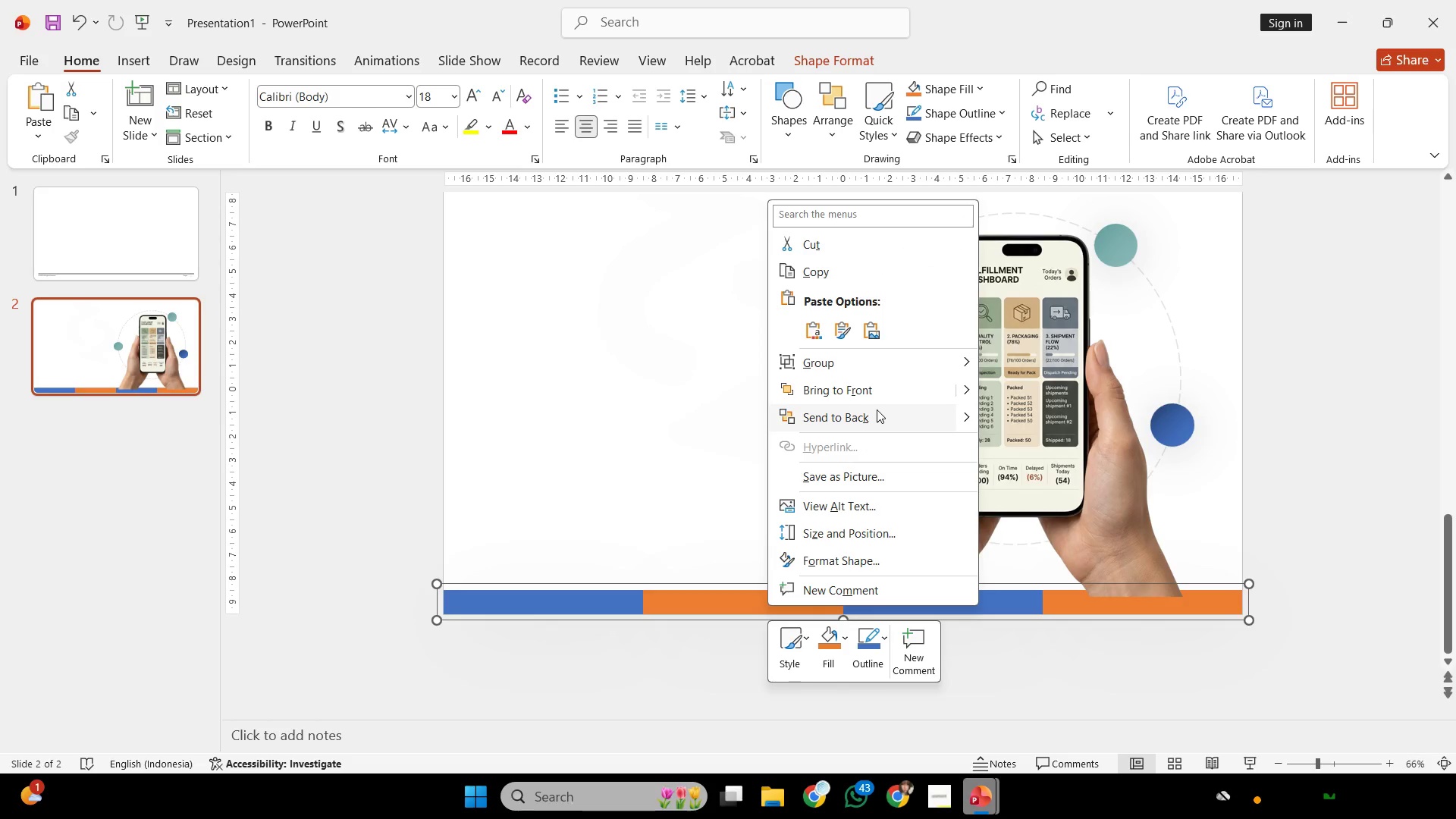 
left_click([881, 399])
 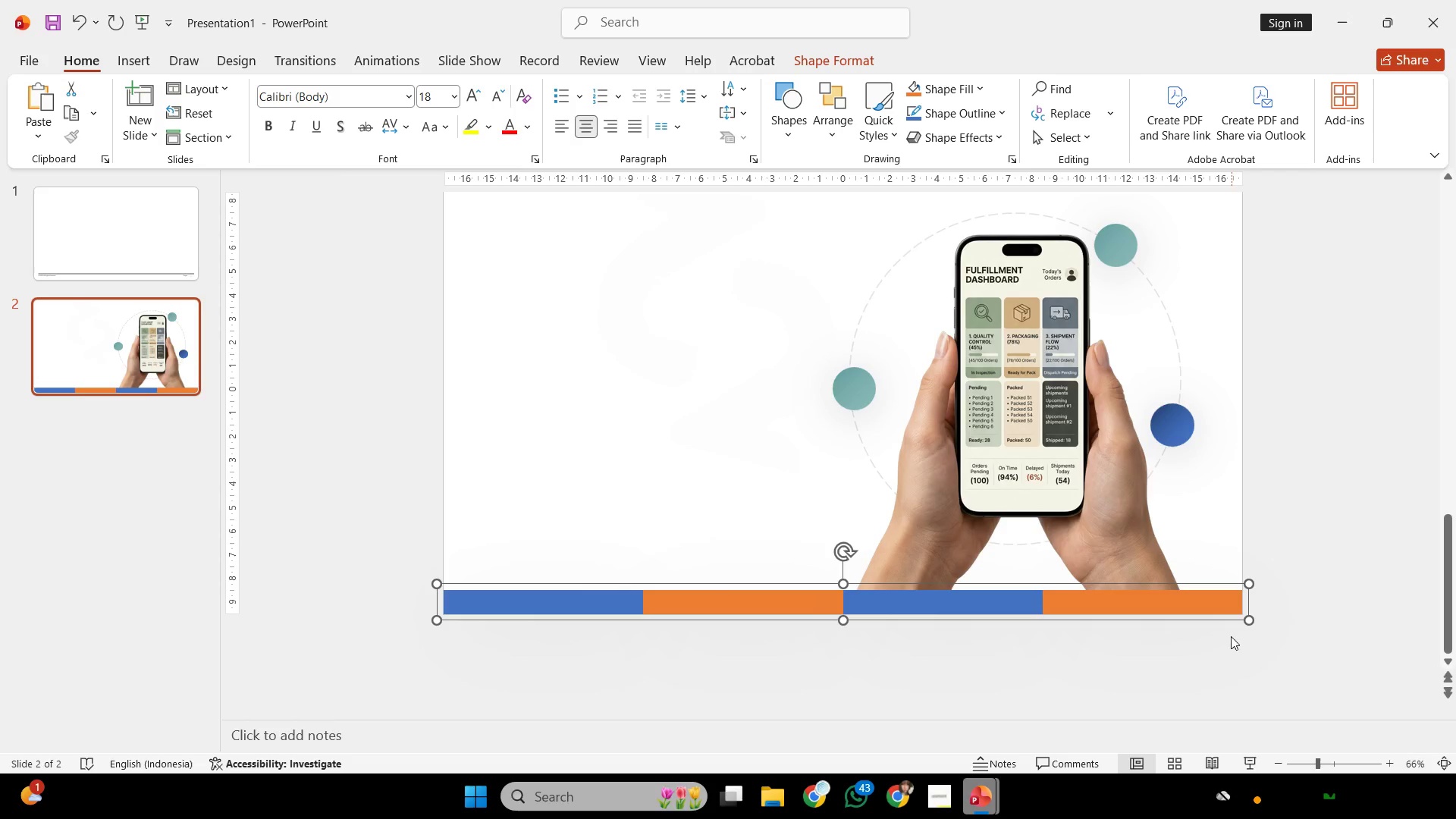 
scroll: coordinate [1172, 477], scroll_direction: up, amount: 2.0
 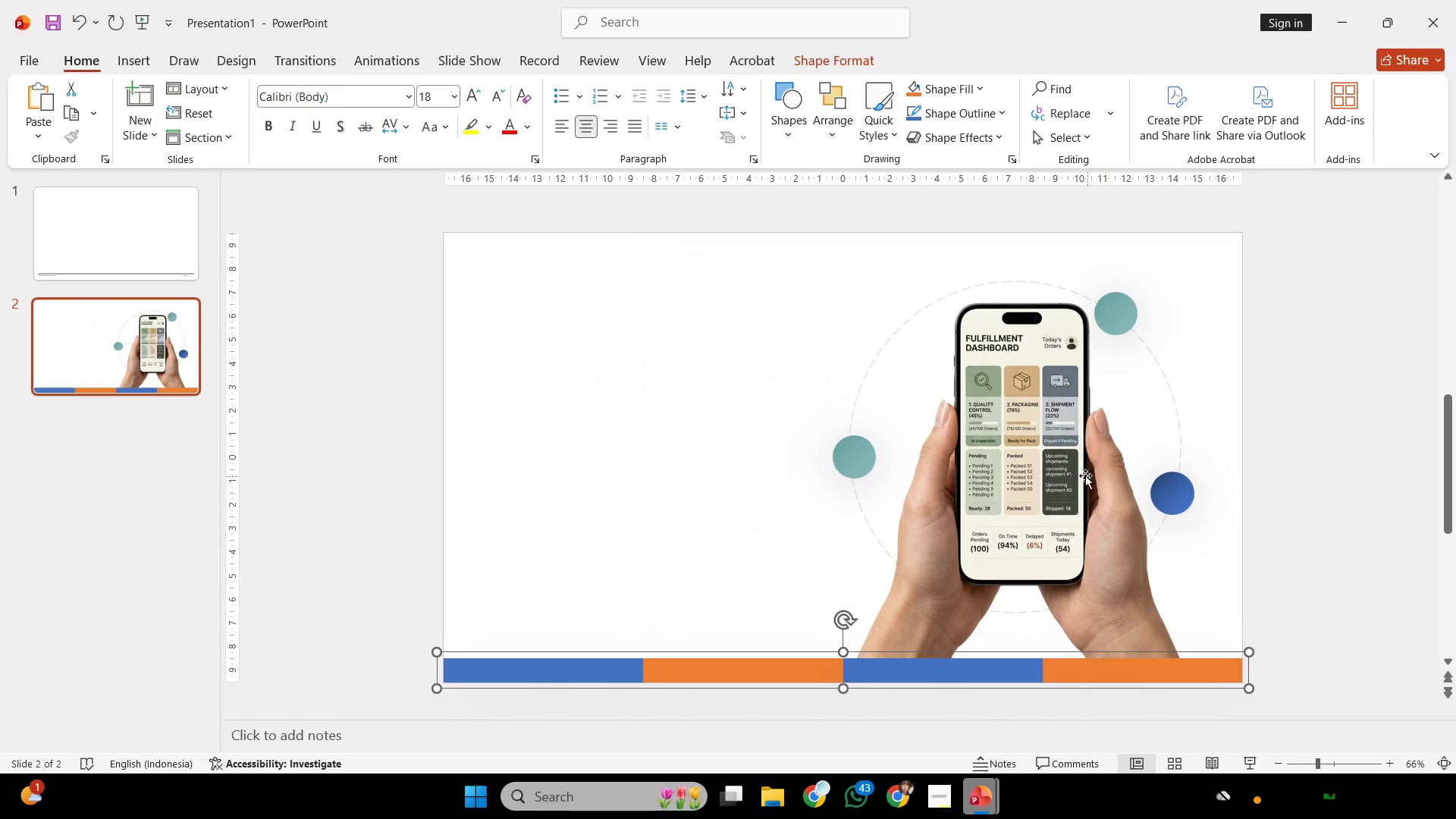 
left_click([1085, 475])
 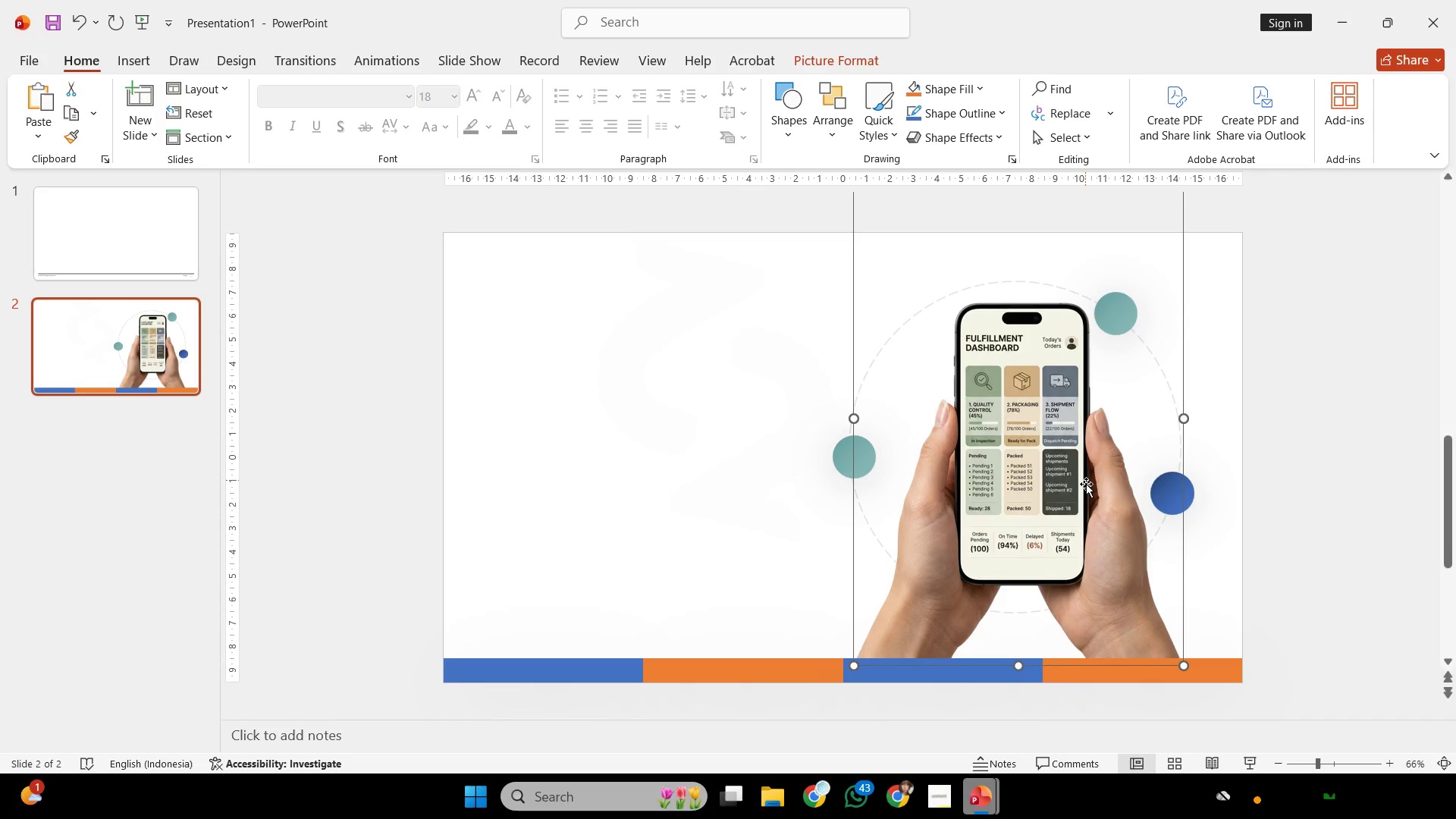 
hold_key(key=ShiftLeft, duration=2.5)
left_click_drag(start_coordinate=[1086, 491], to_coordinate=[1068, 489])
 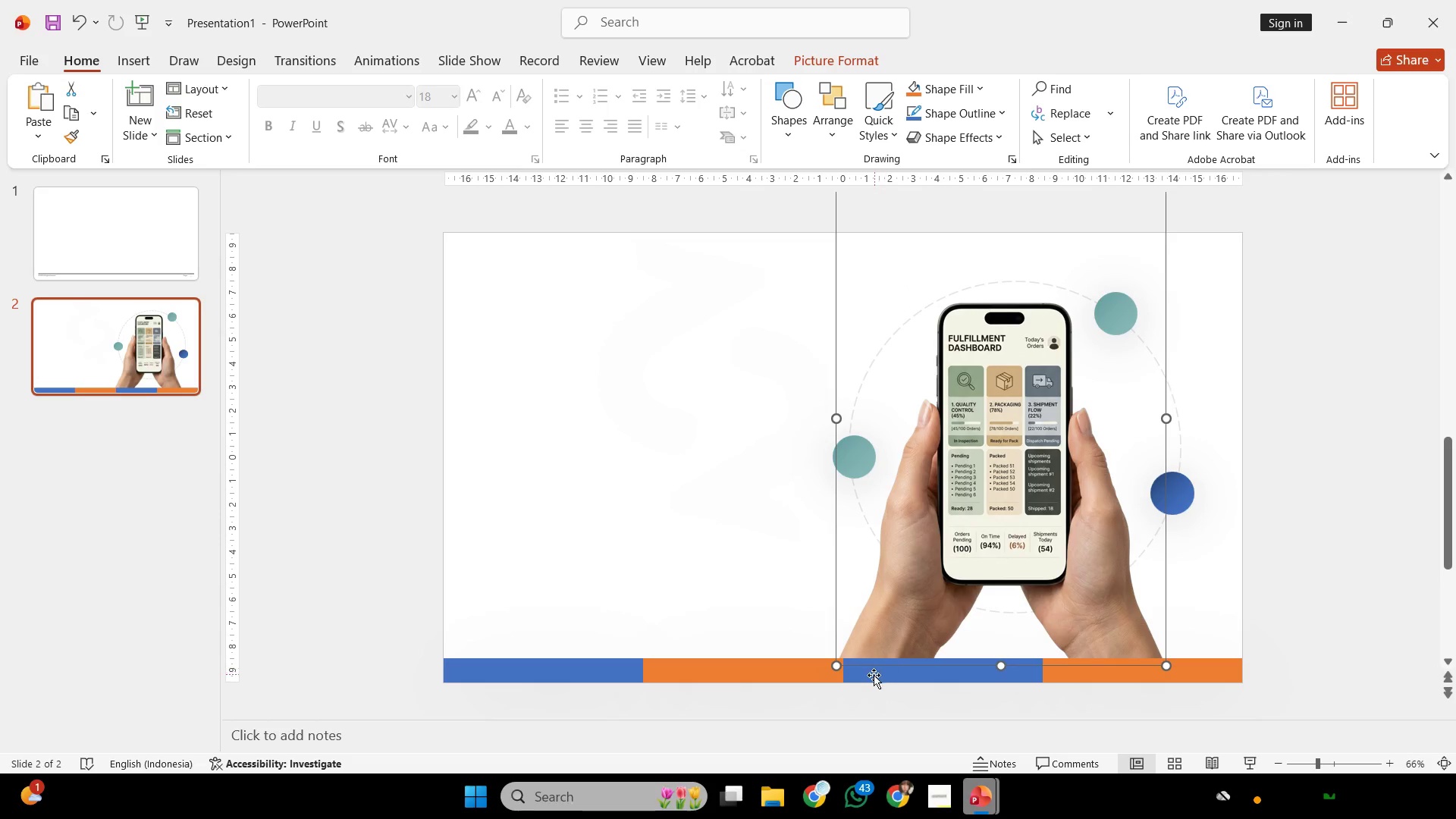 
left_click([862, 677])
 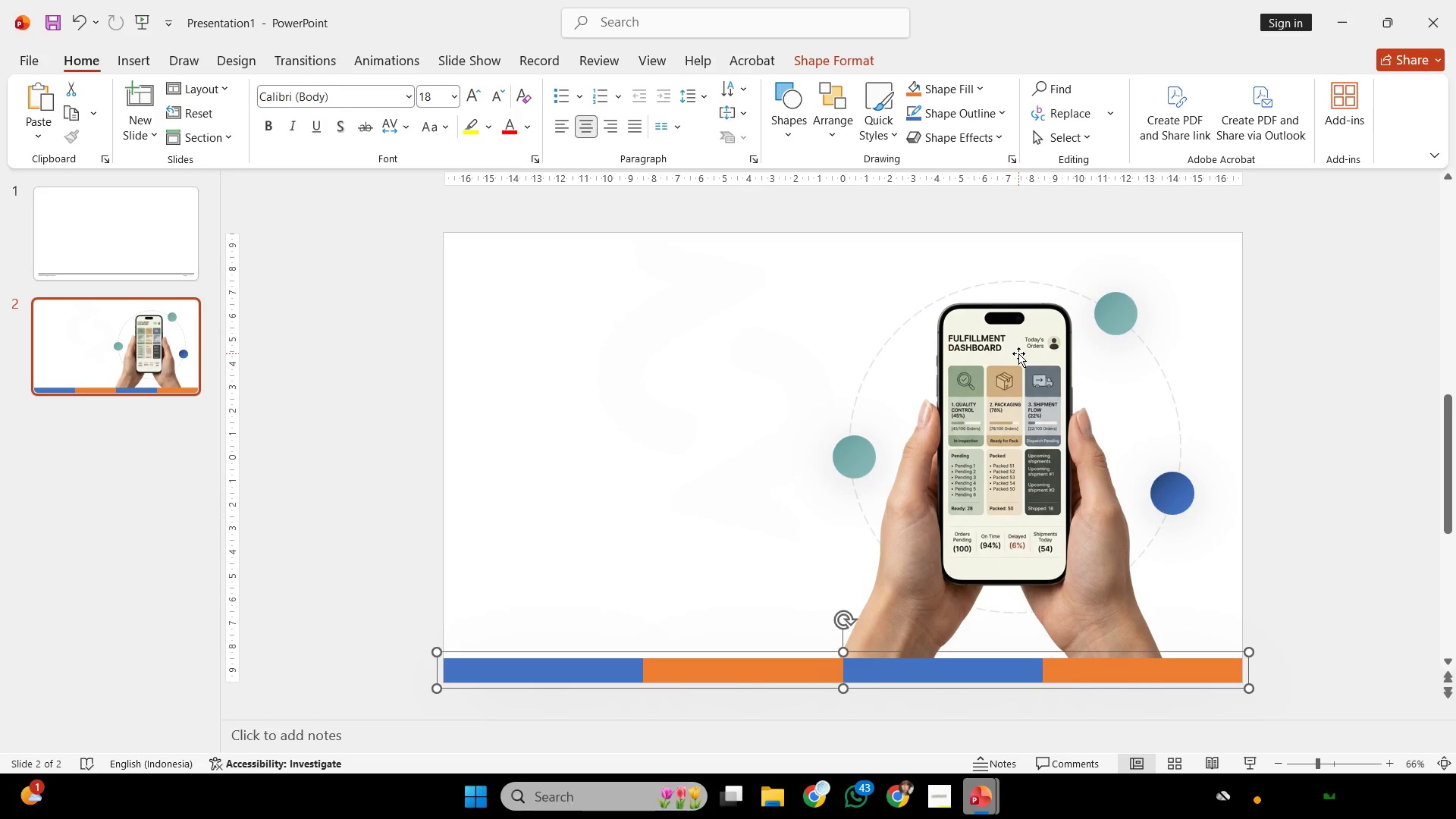 
left_click([774, 381])
 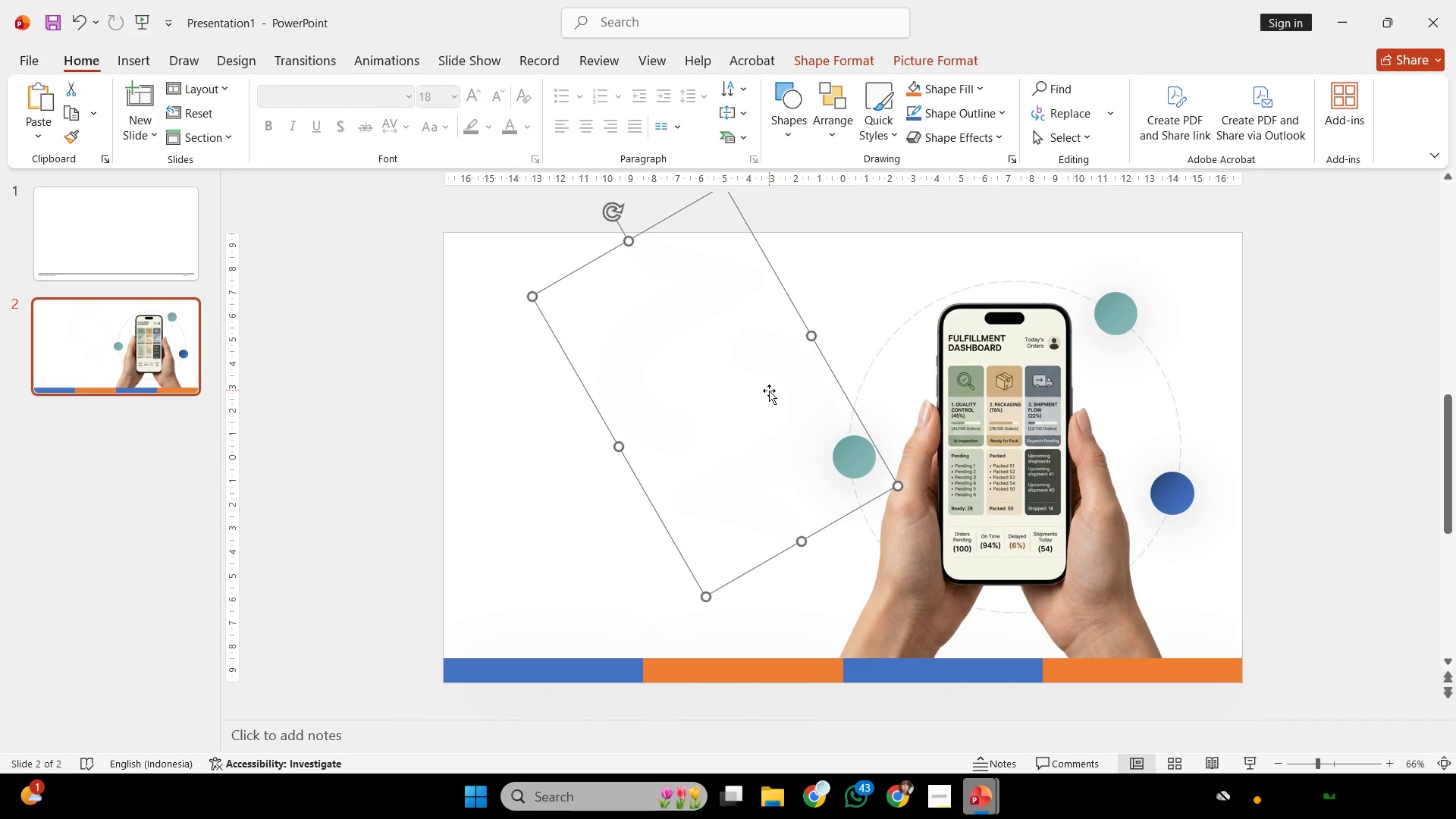 
hold_key(key=ShiftLeft, duration=1.0)
left_click_drag(start_coordinate=[773, 402], to_coordinate=[542, 393])
 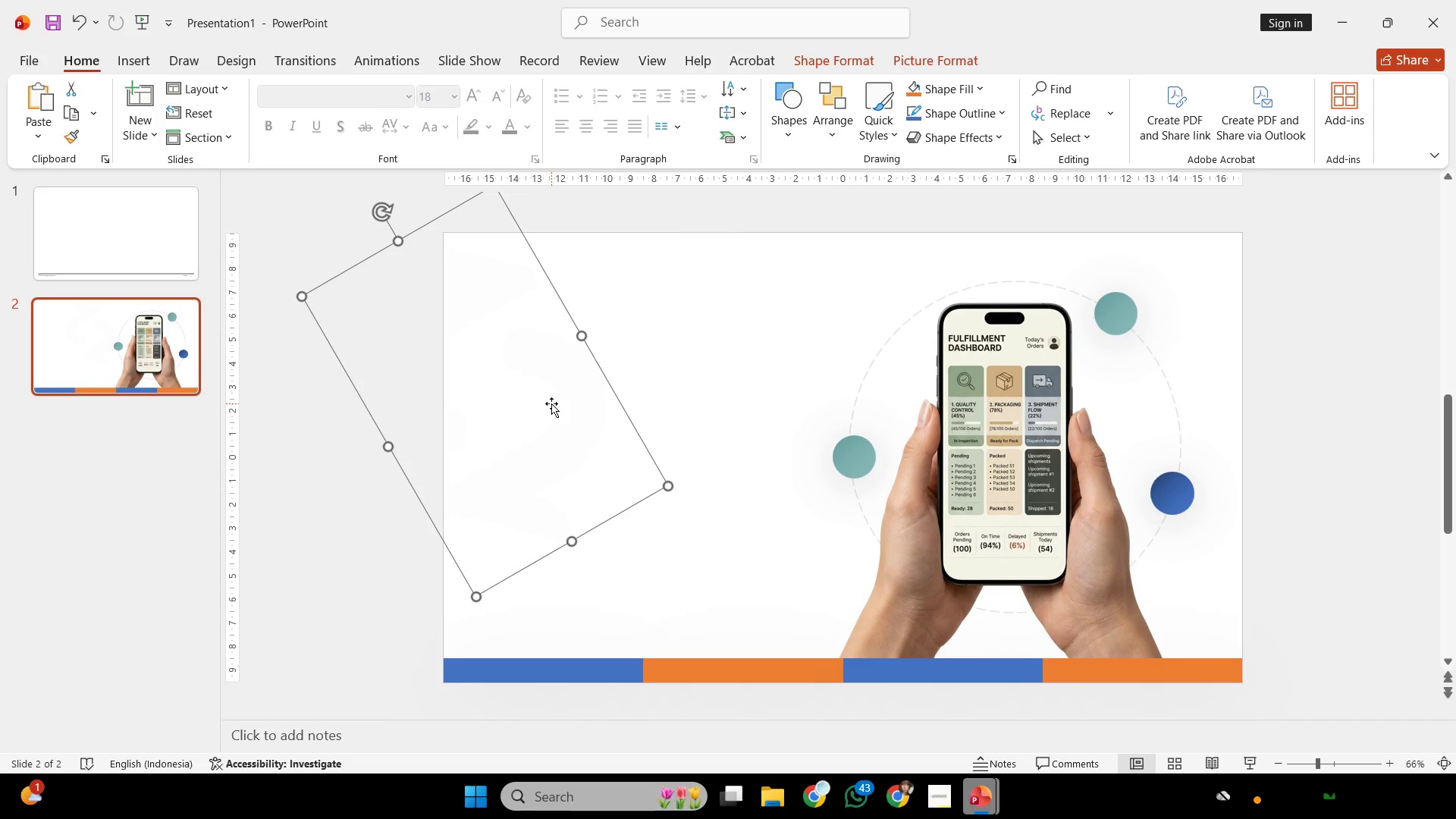 
right_click([551, 403])
 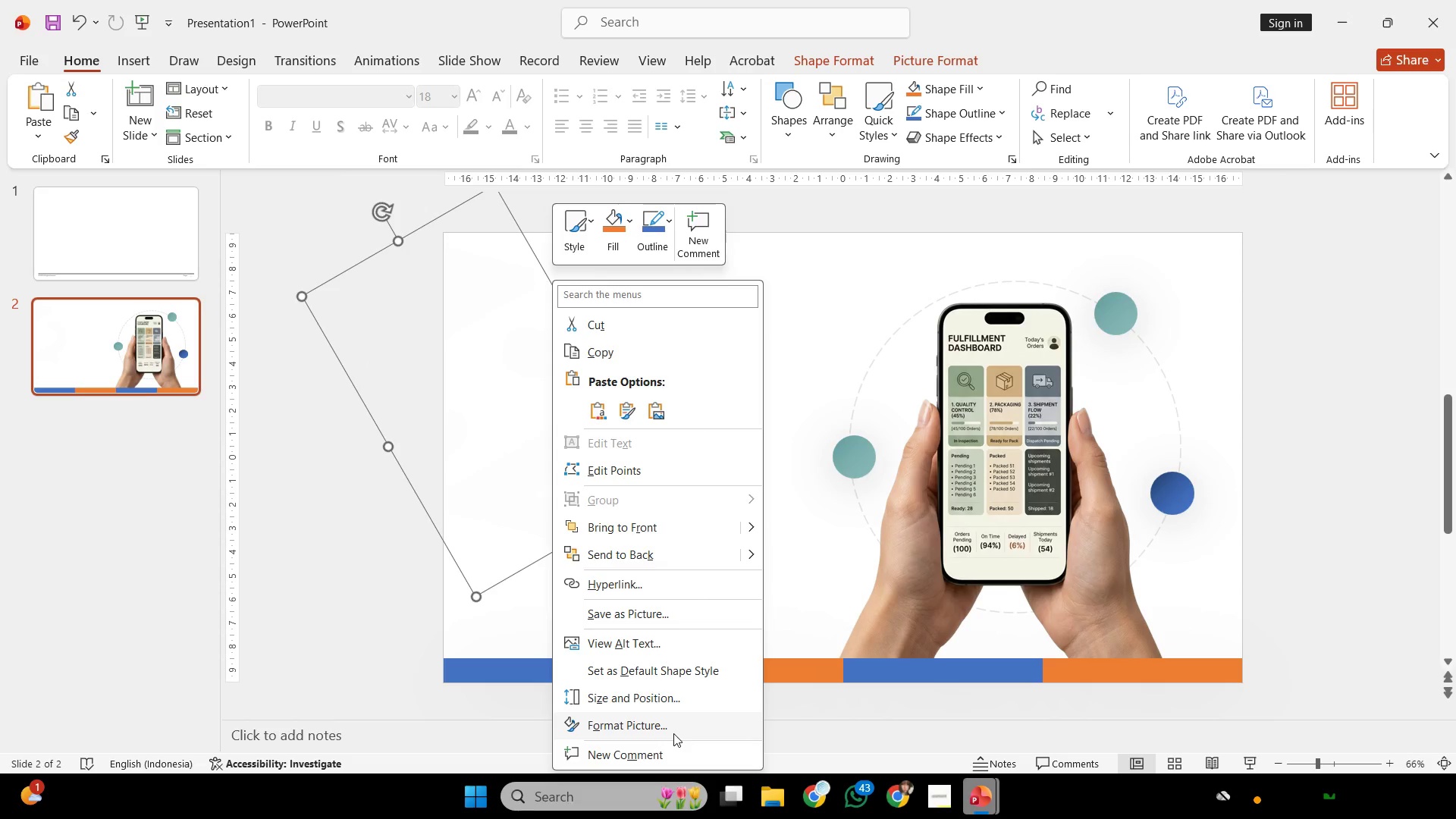 
wait(76.77)
 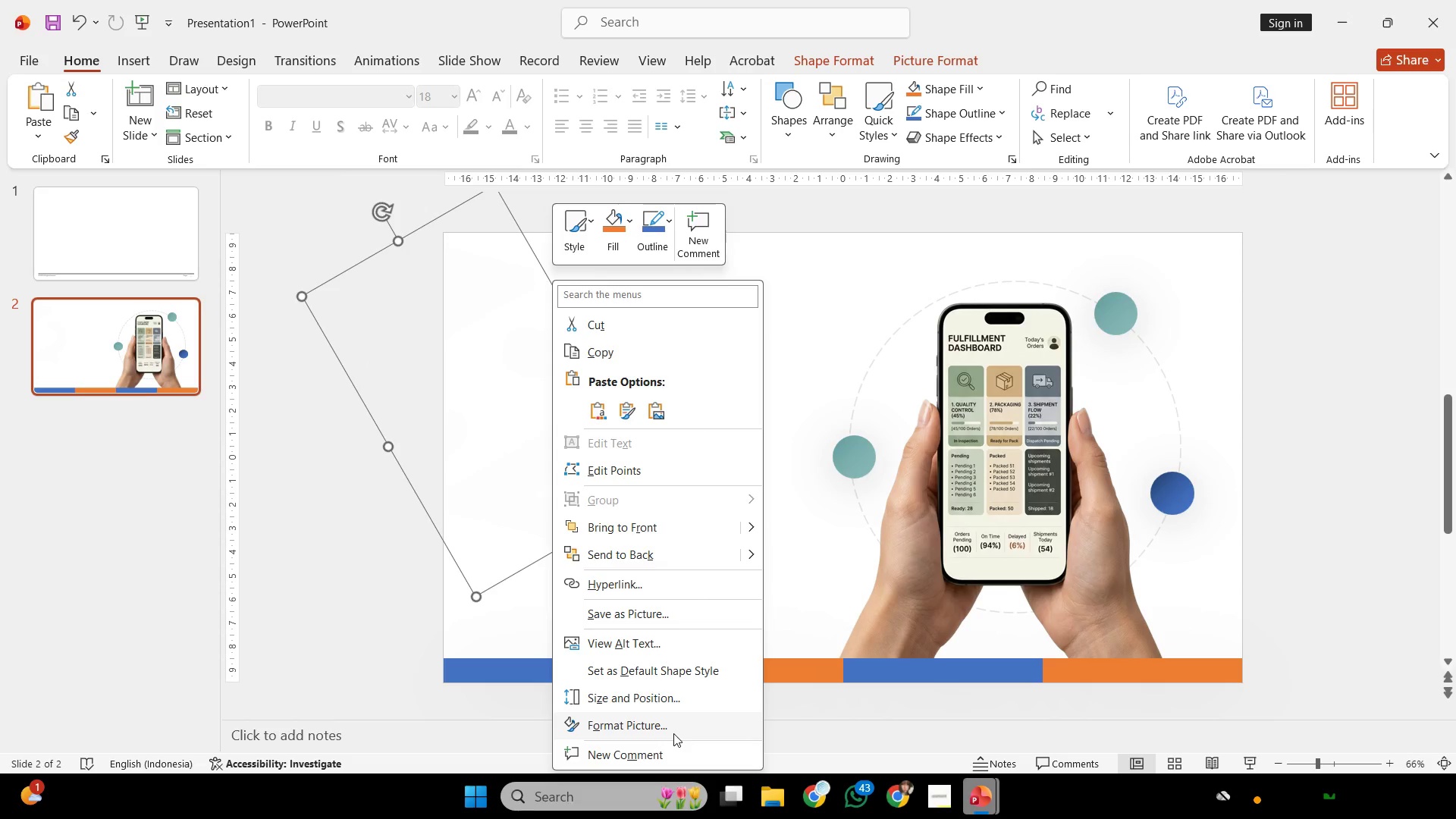 
left_click([681, 725])
 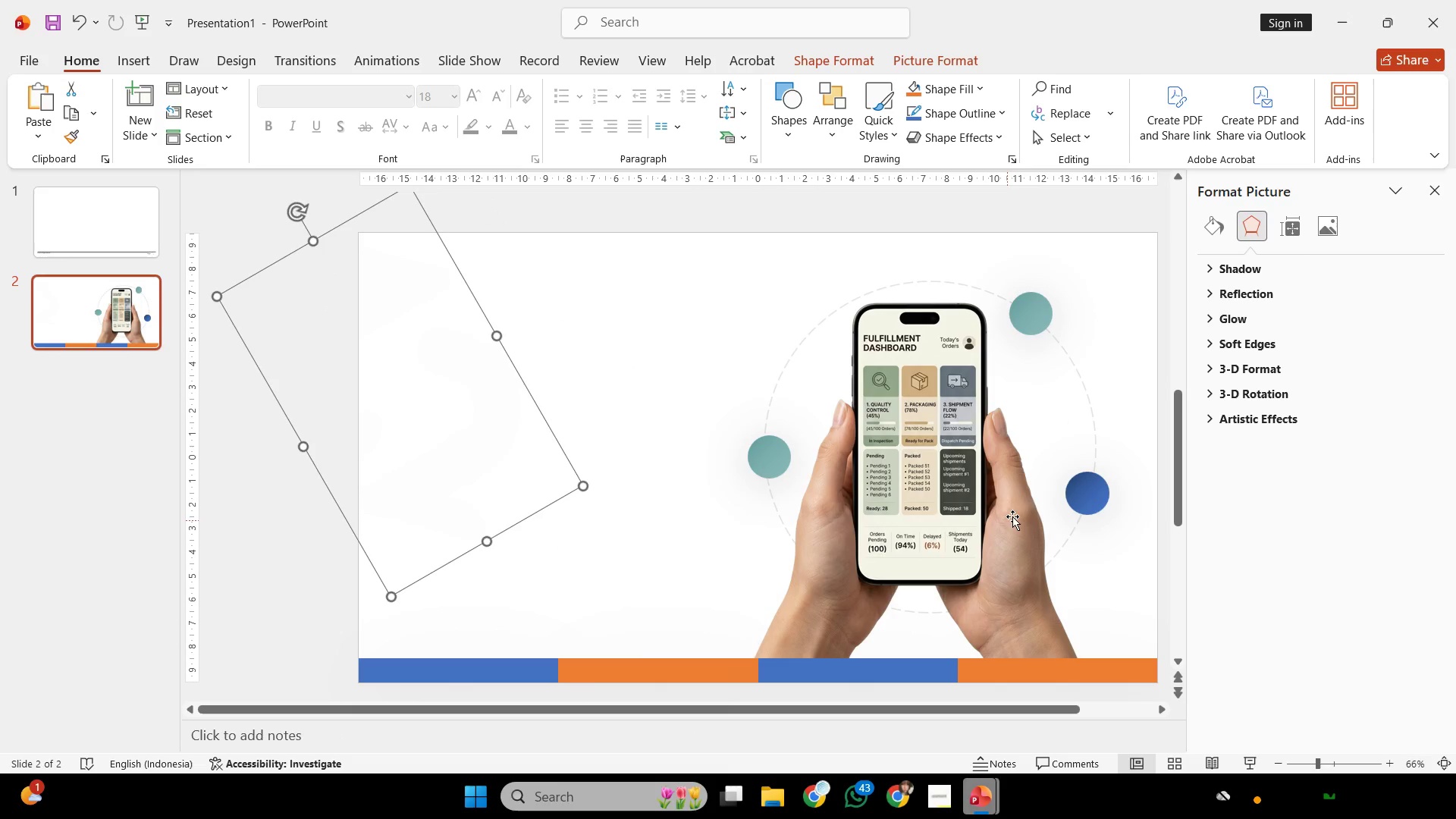 
wait(6.77)
 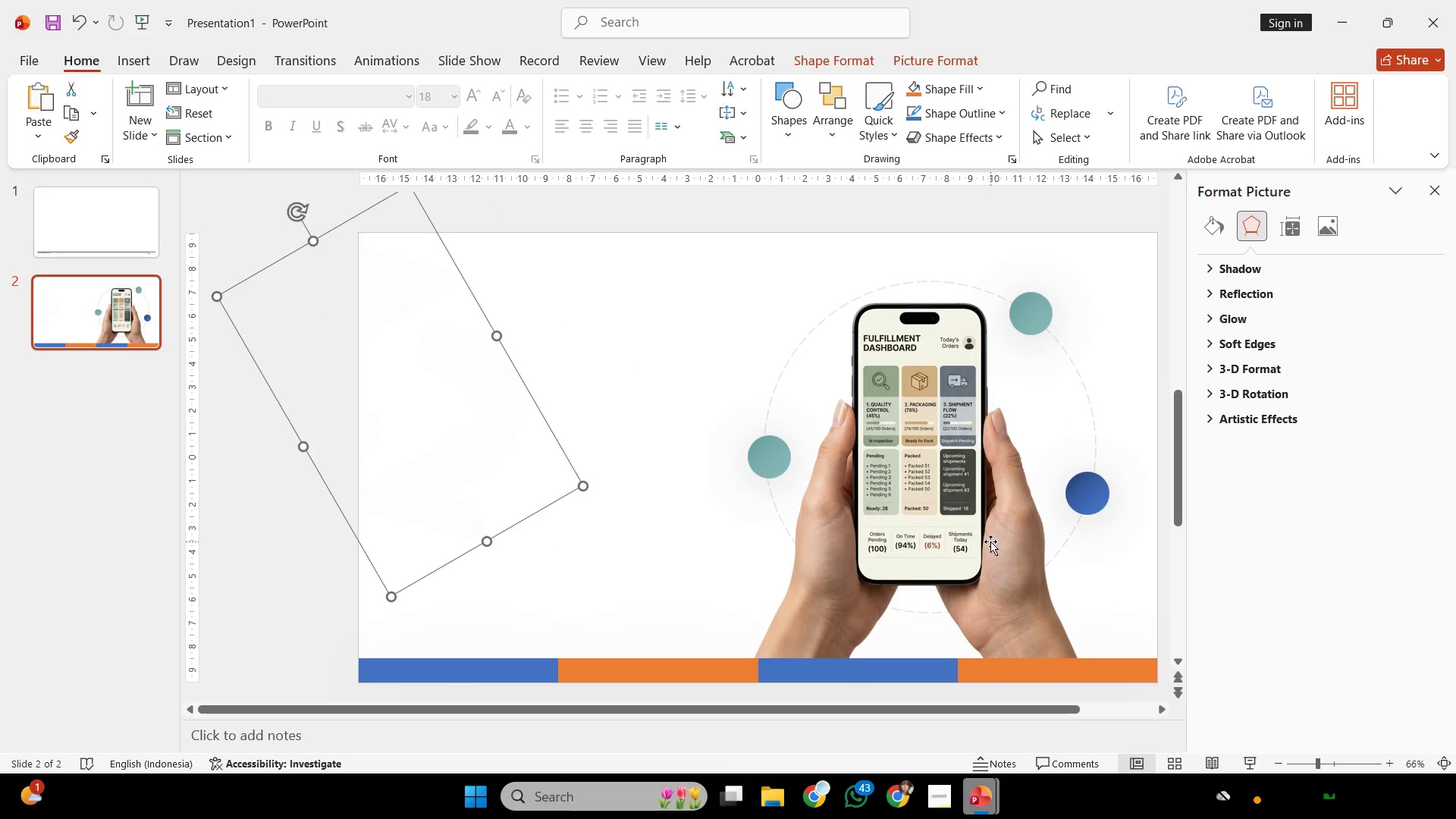 
left_click([1326, 234])
 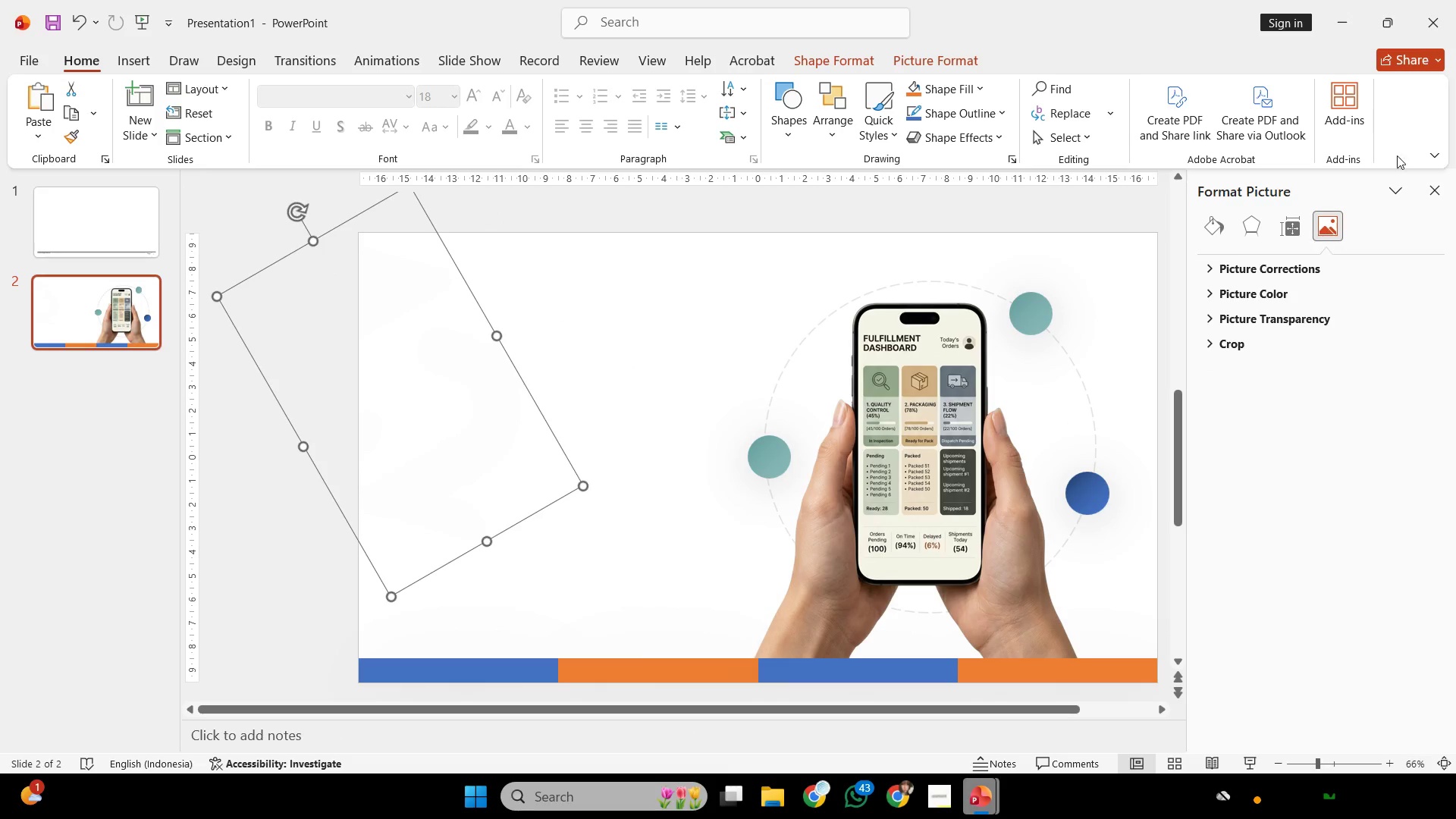 
wait(6.98)
 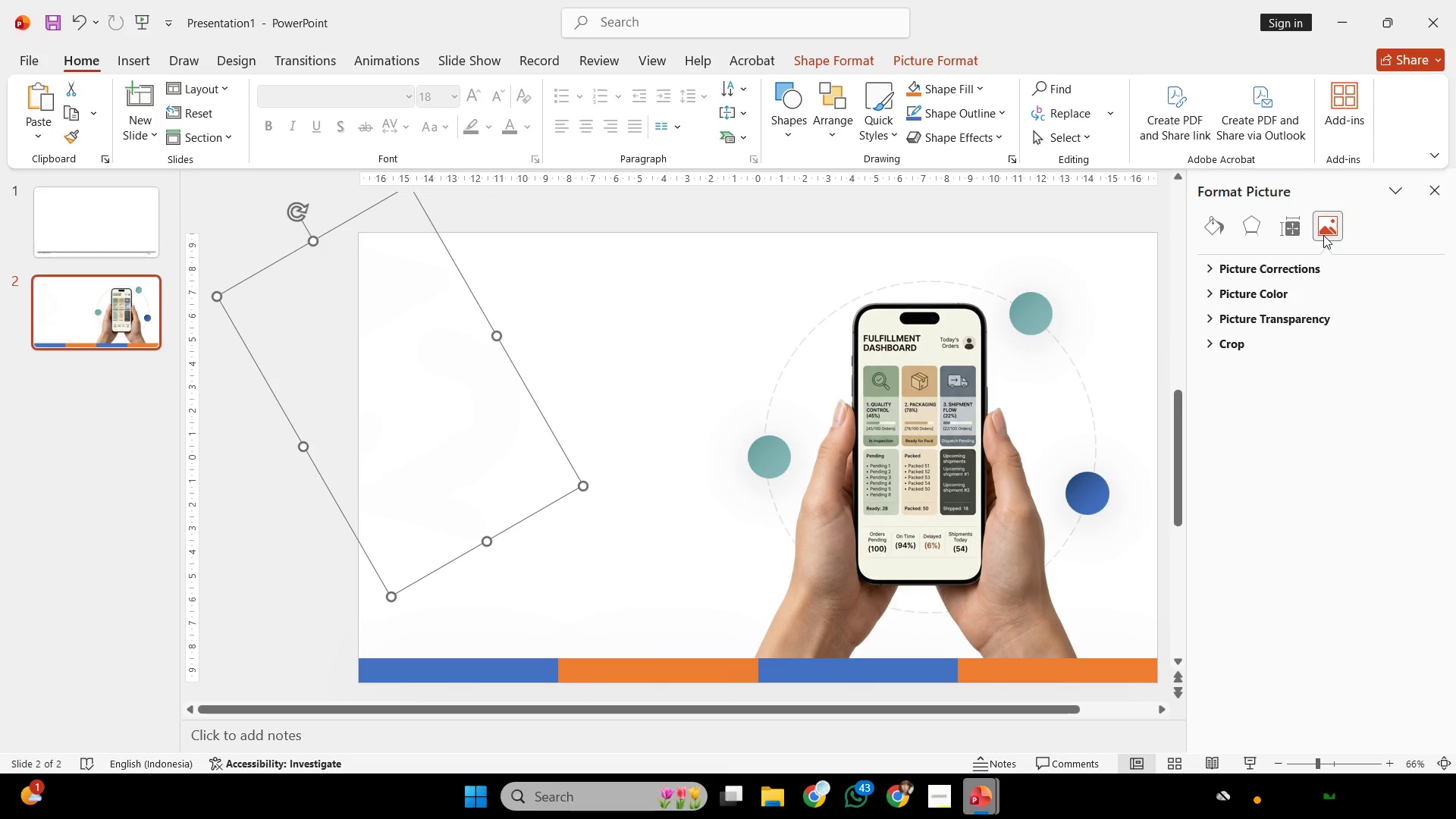 
left_click([1291, 321])
 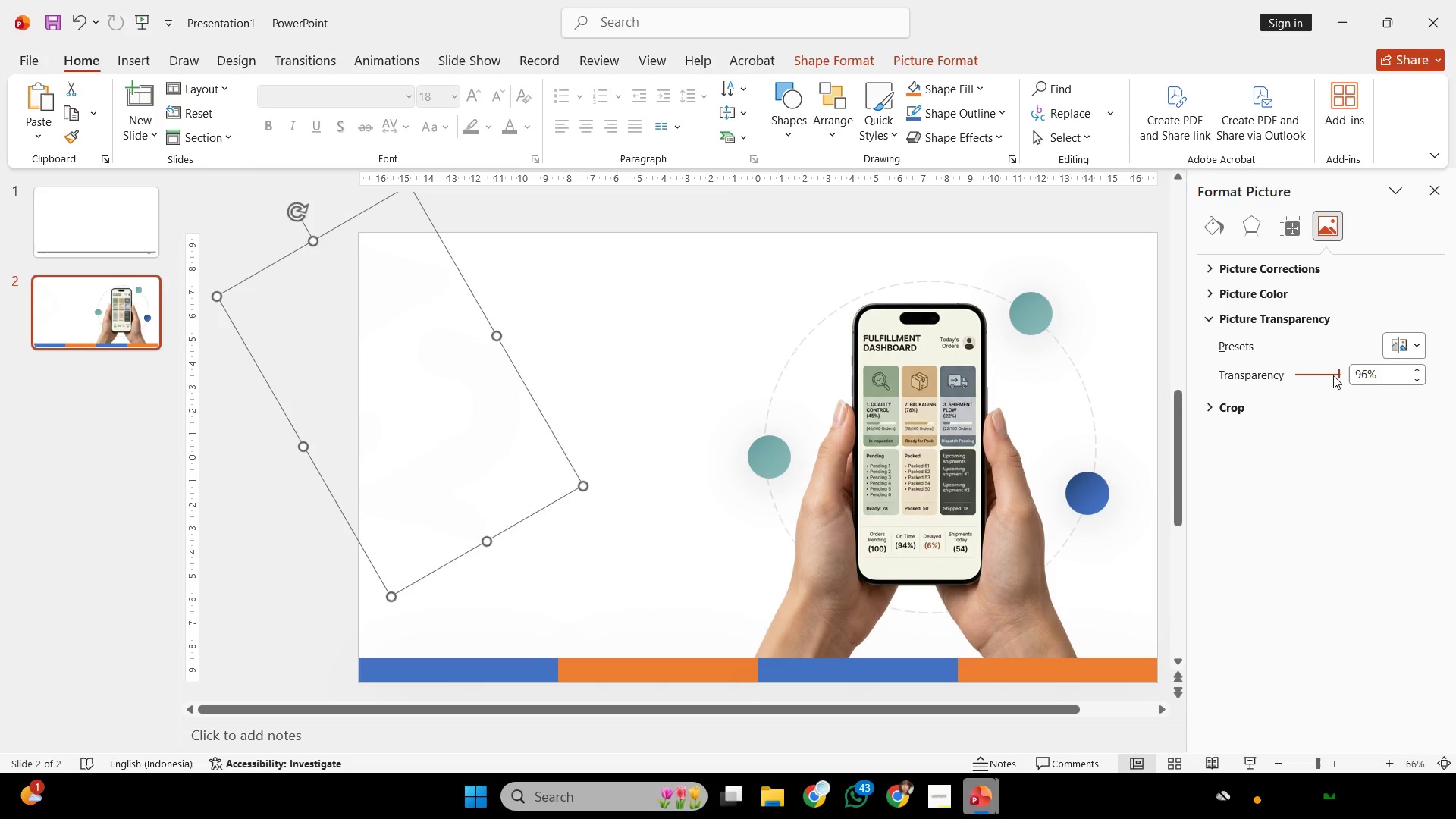 
left_click([1336, 375])
 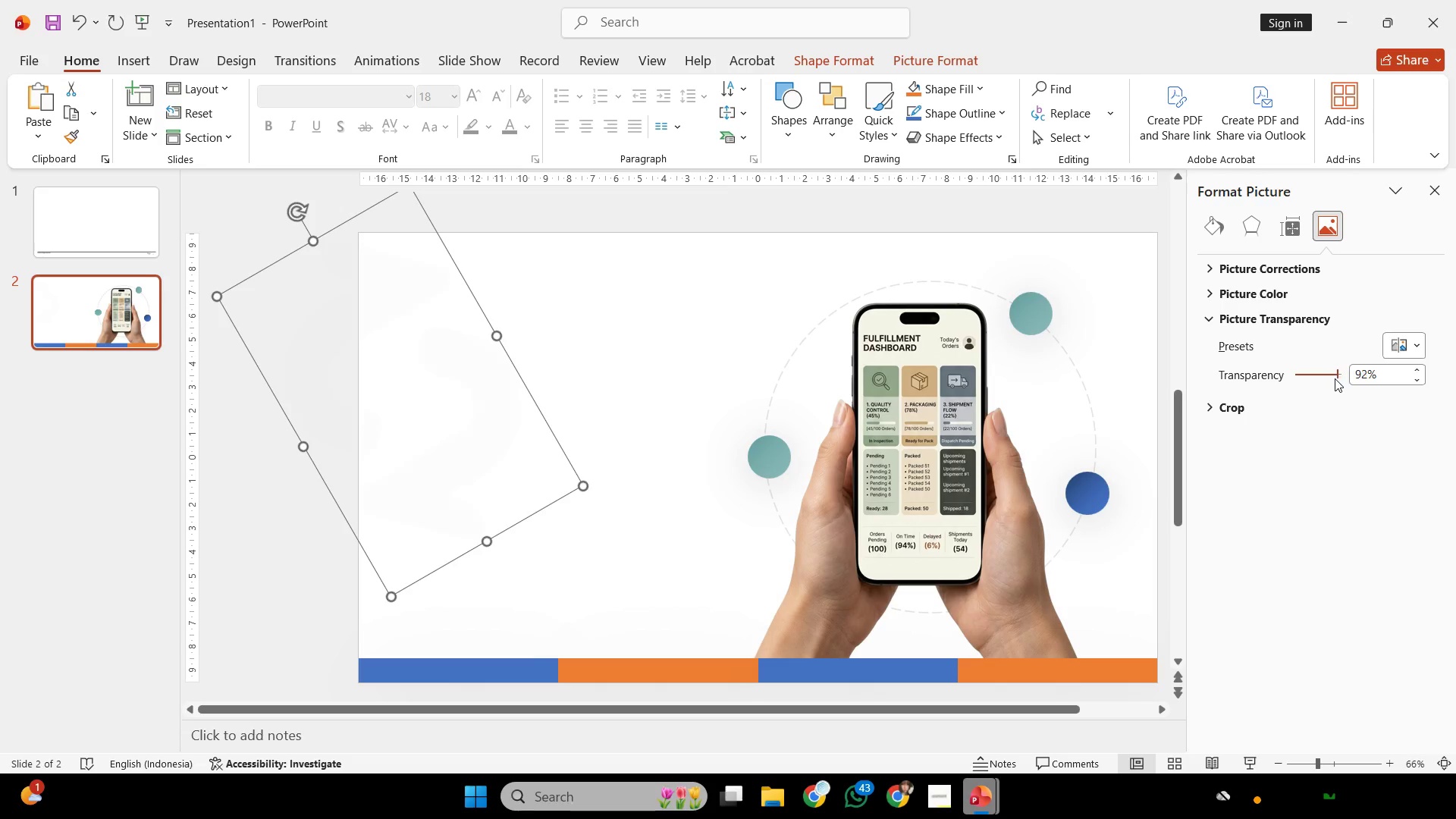 
scroll: coordinate [1335, 378], scroll_direction: down, amount: 8.0
 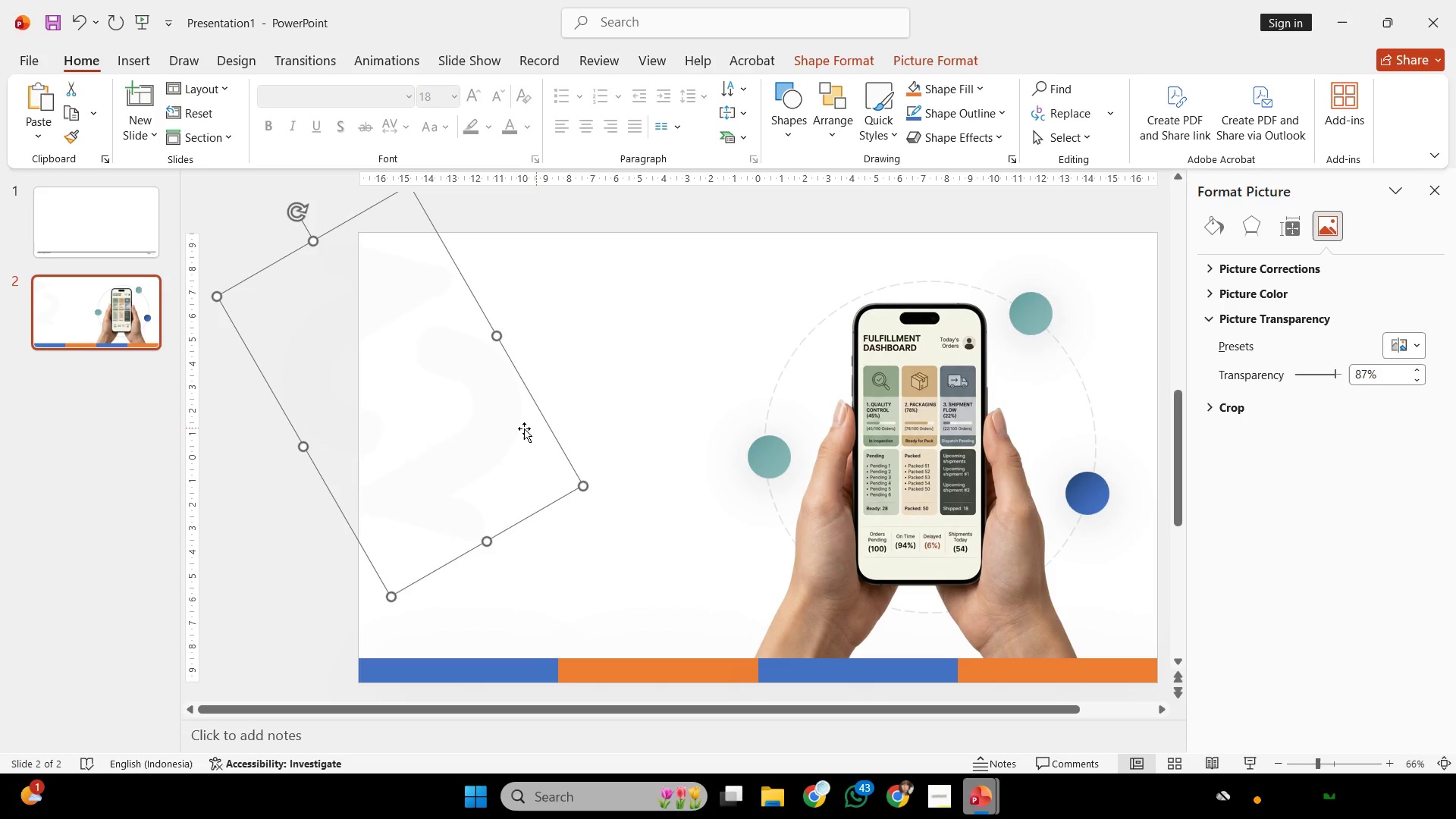 
left_click_drag(start_coordinate=[492, 428], to_coordinate=[488, 403])
 